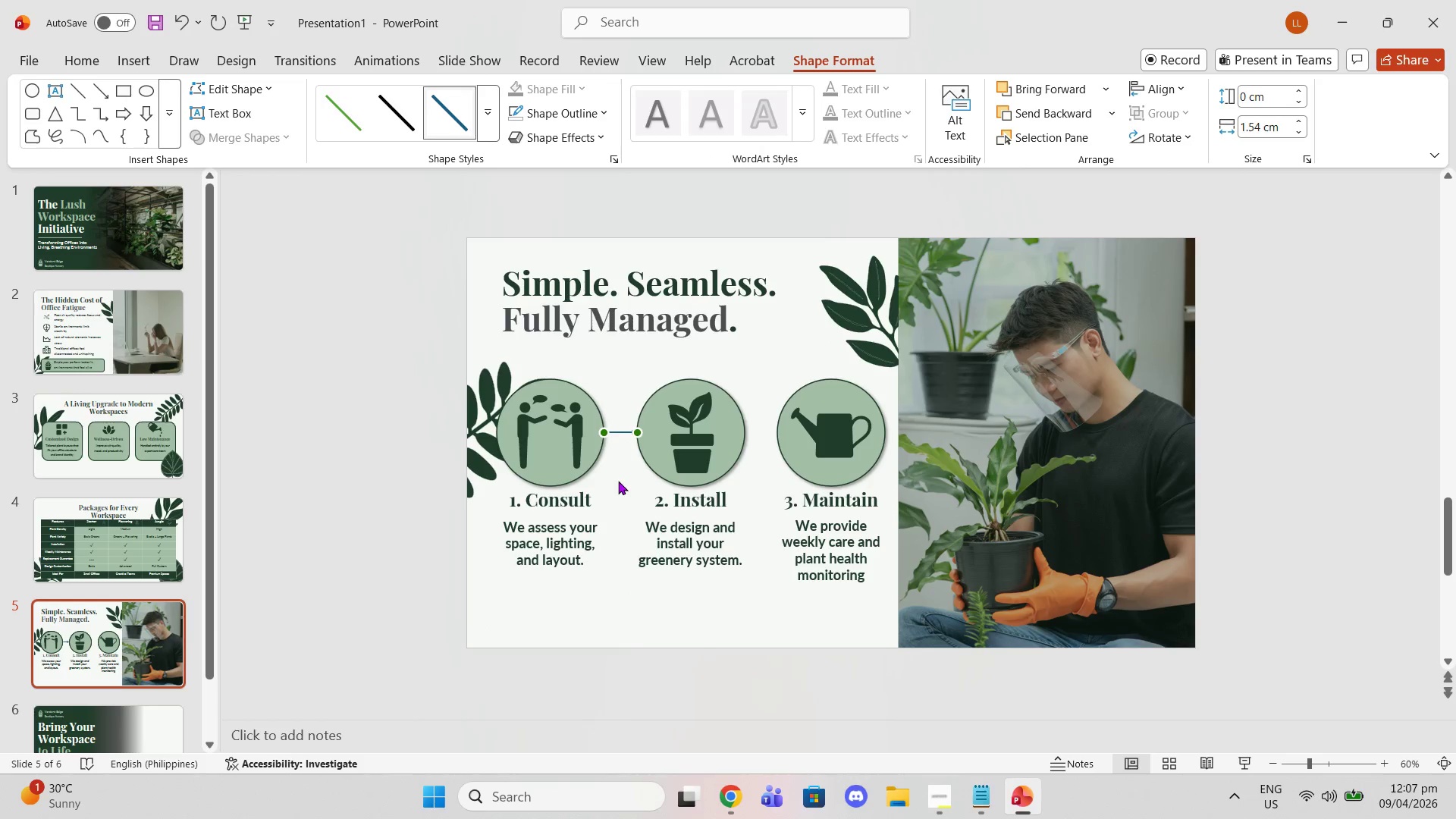 
left_click([617, 480])
 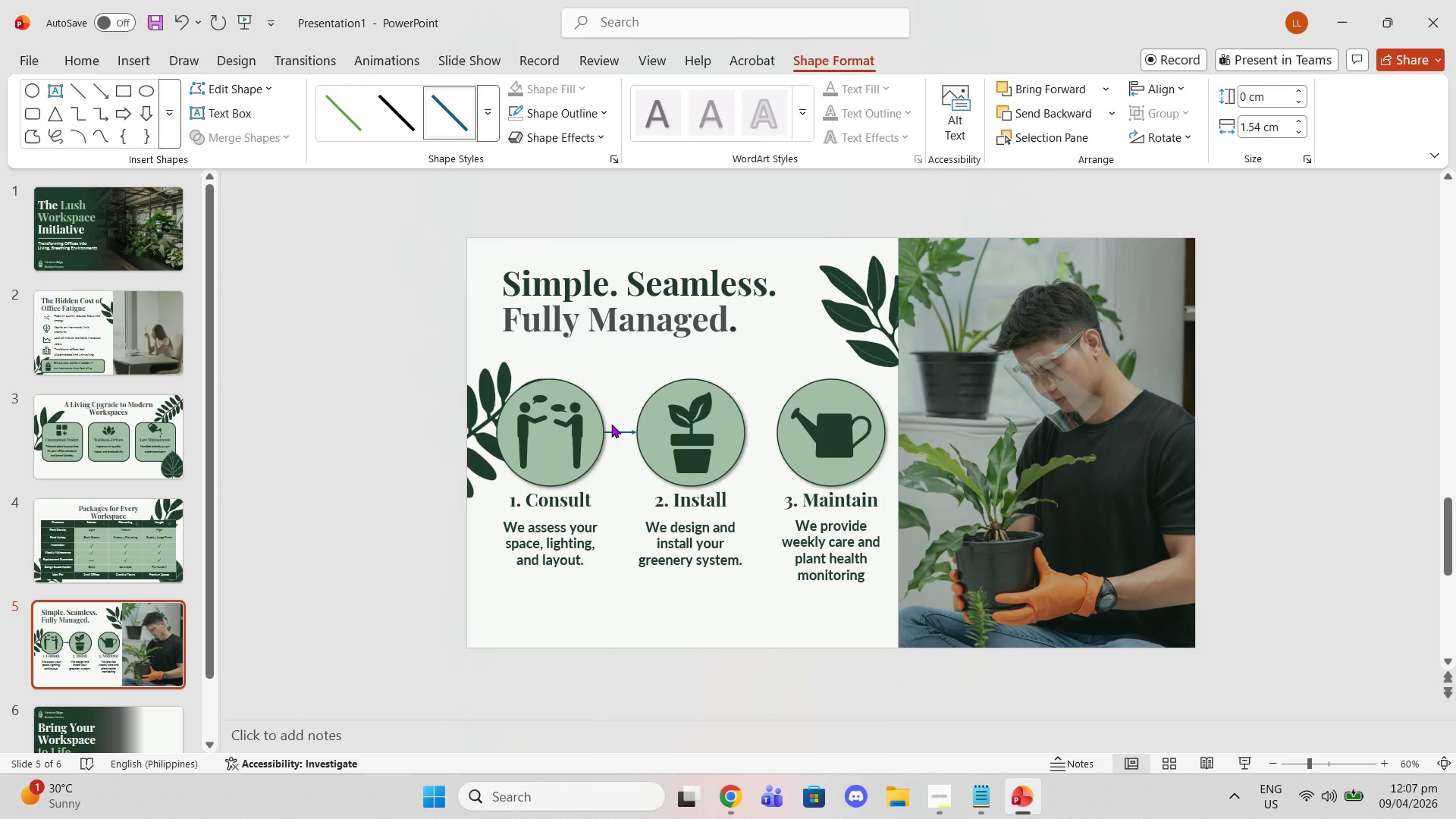 
left_click([611, 424])
 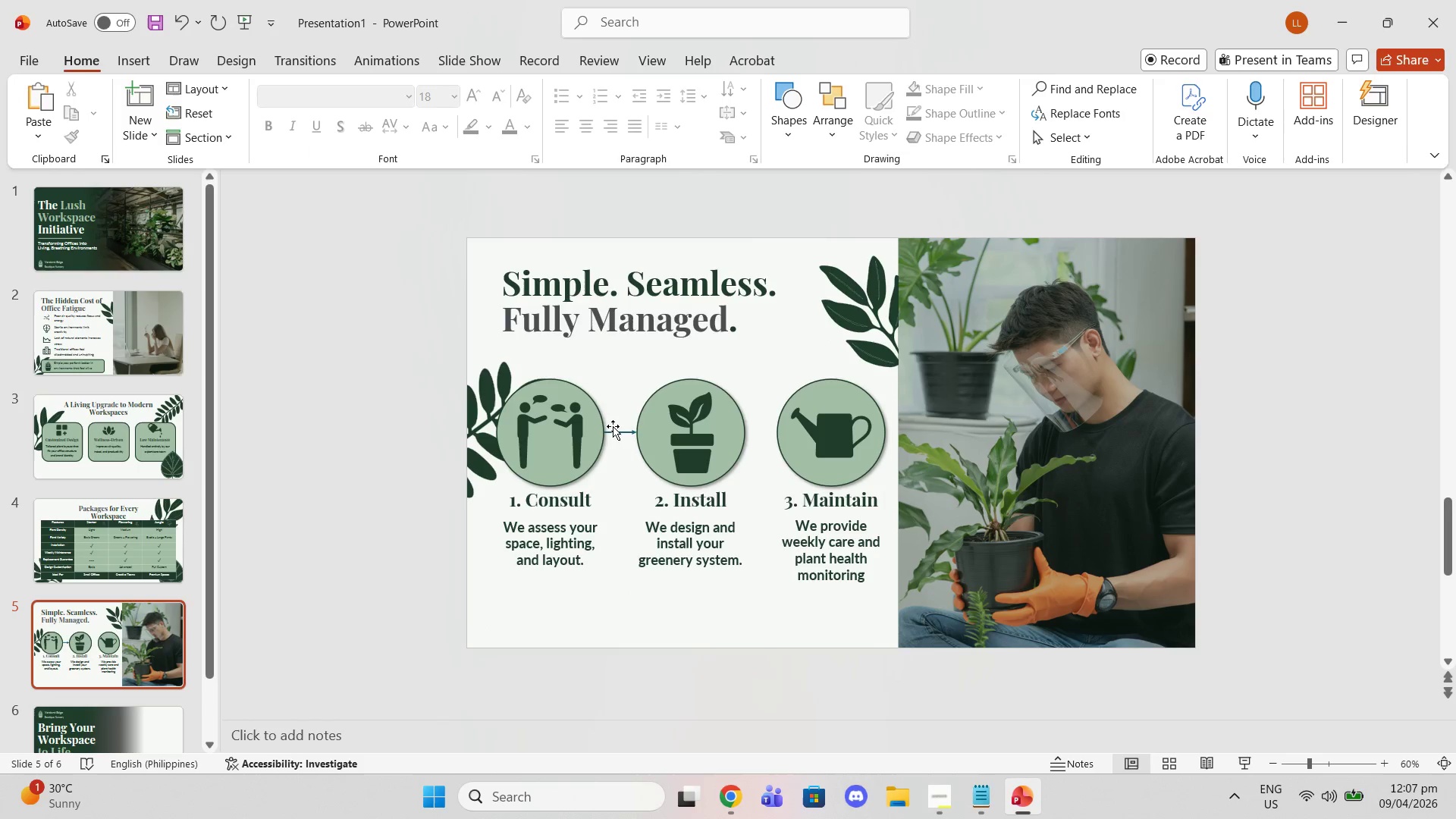 
left_click([613, 426])
 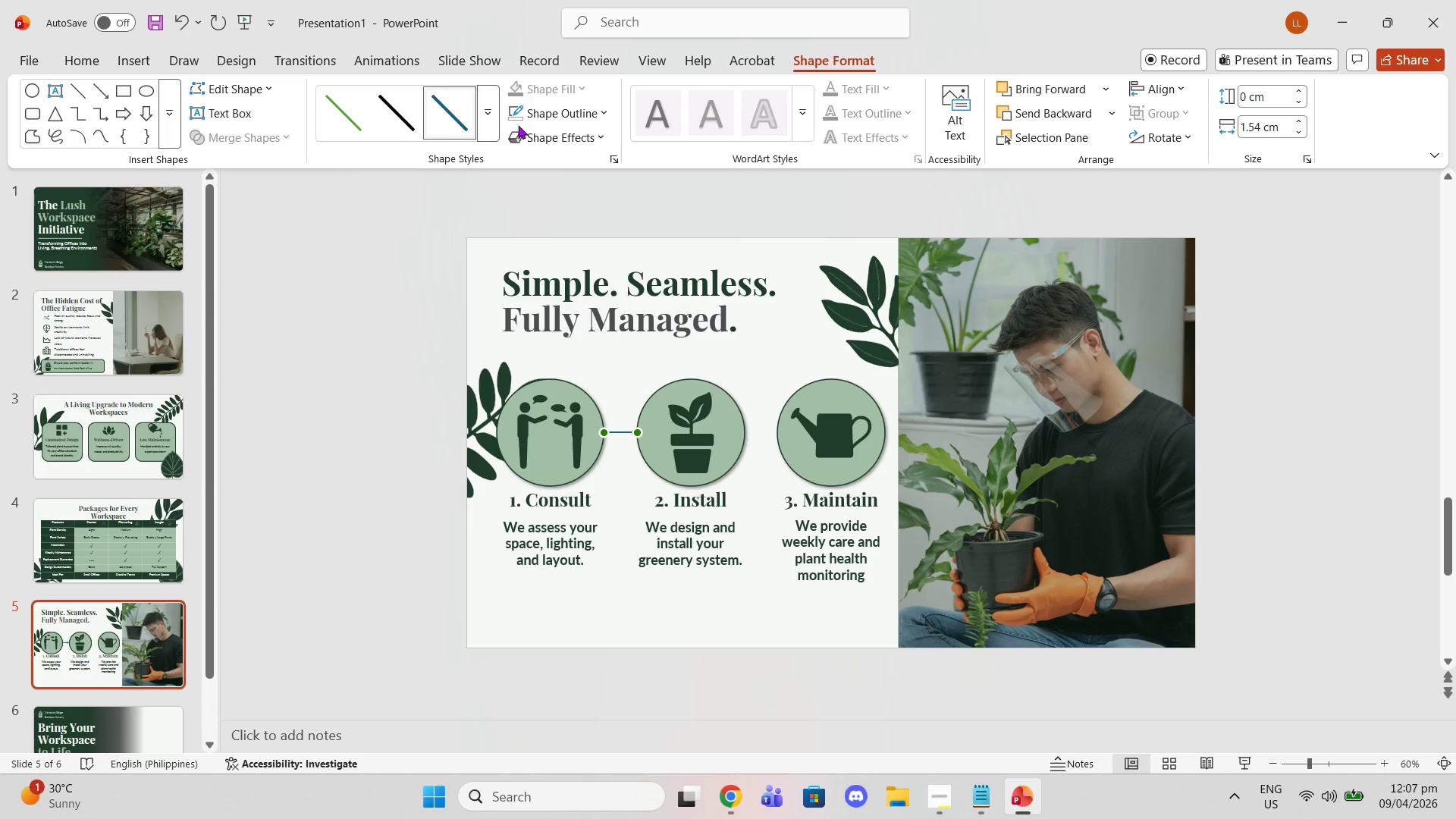 
left_click([537, 118])
 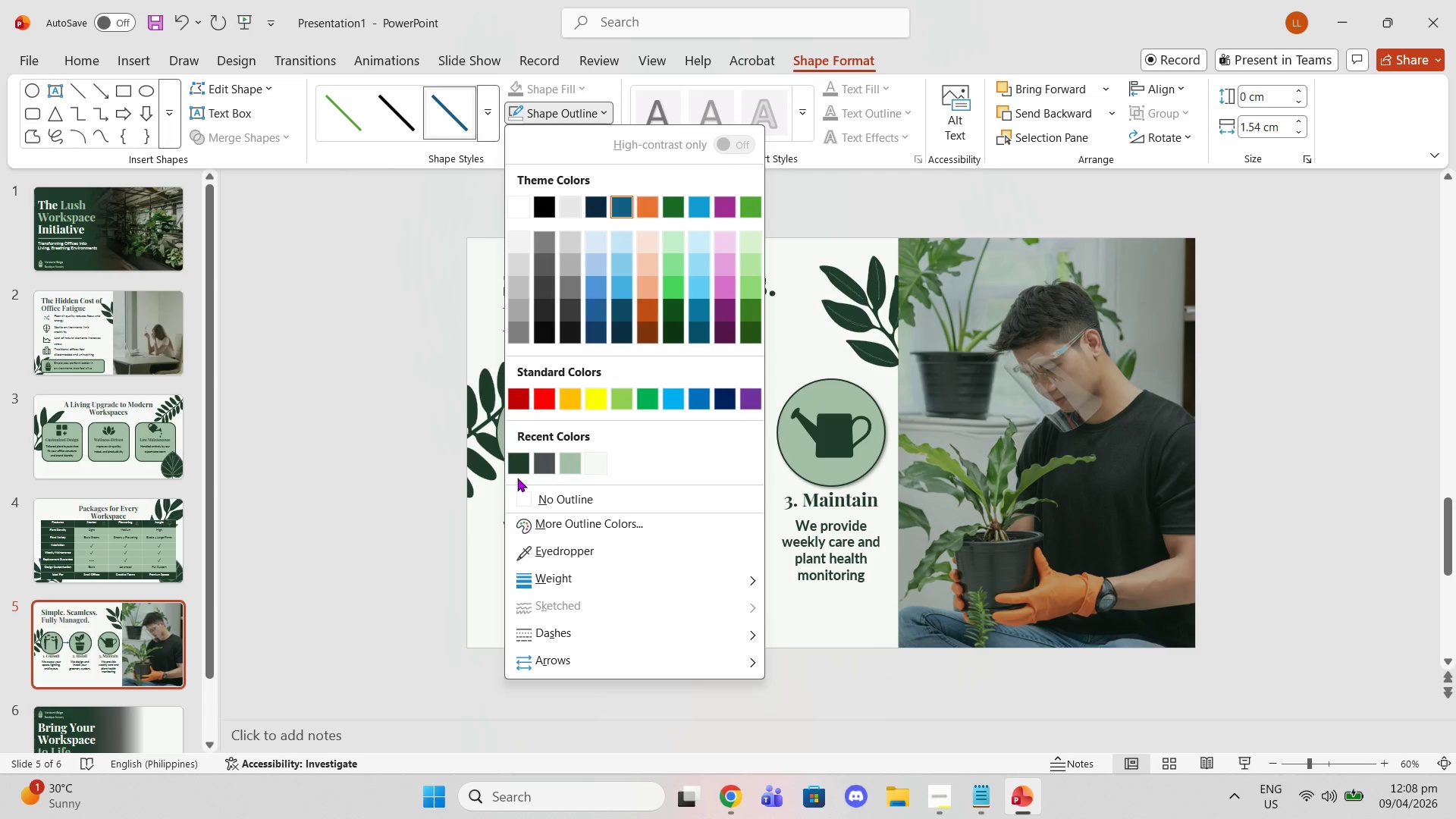 
left_click([517, 478])
 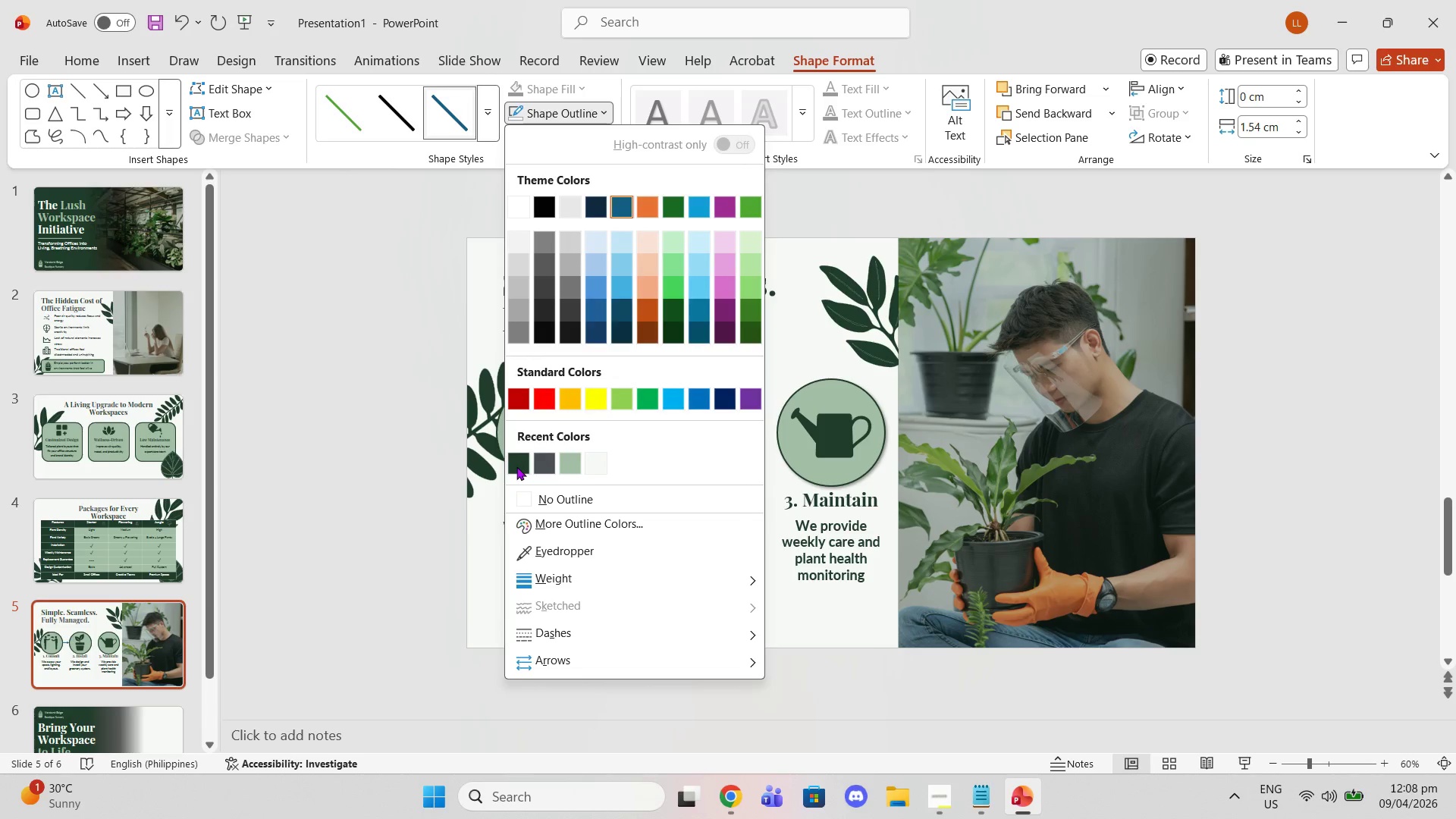 
left_click([516, 466])
 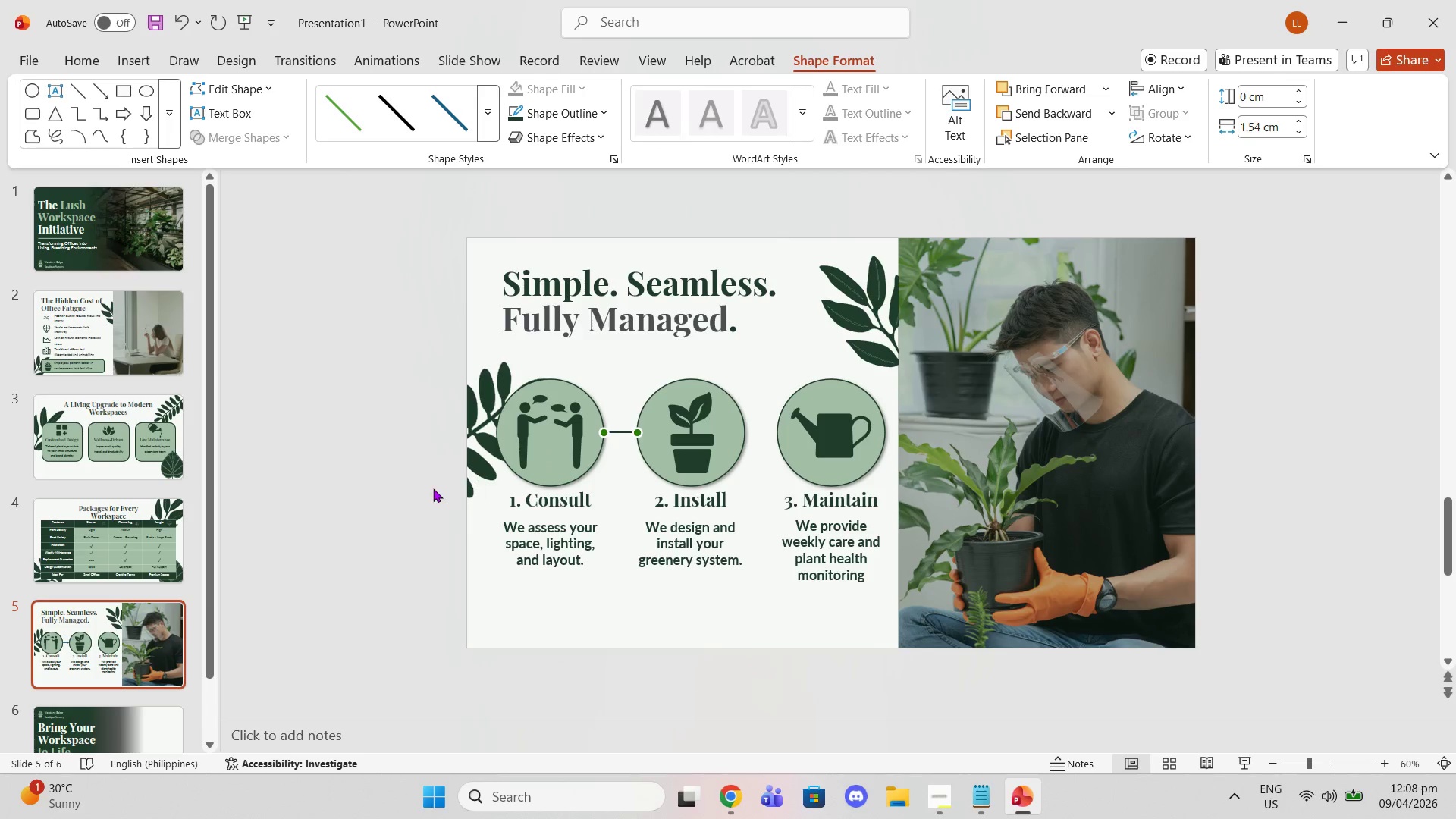 
double_click([433, 488])
 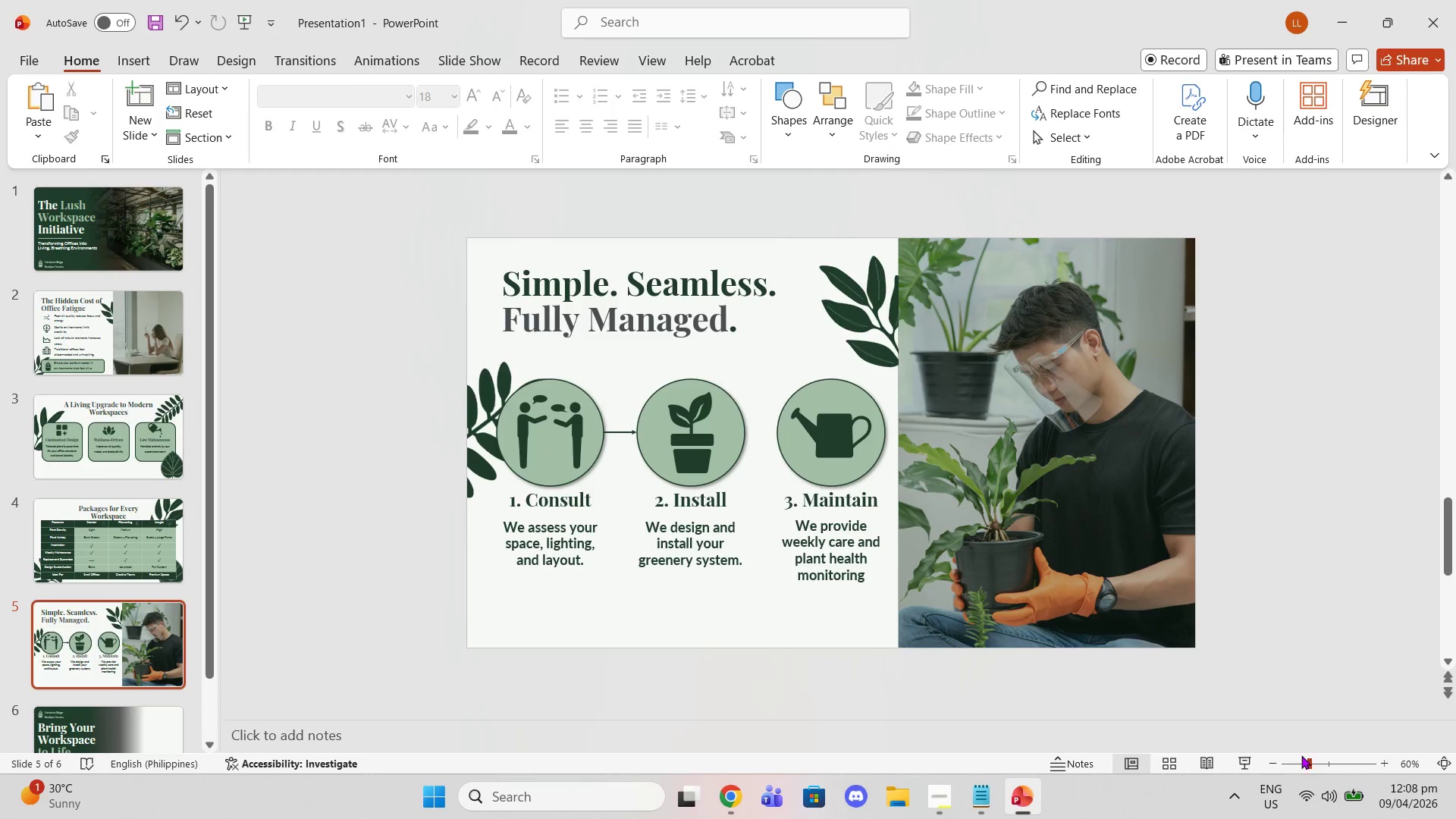 
left_click_drag(start_coordinate=[1302, 759], to_coordinate=[1329, 755])
 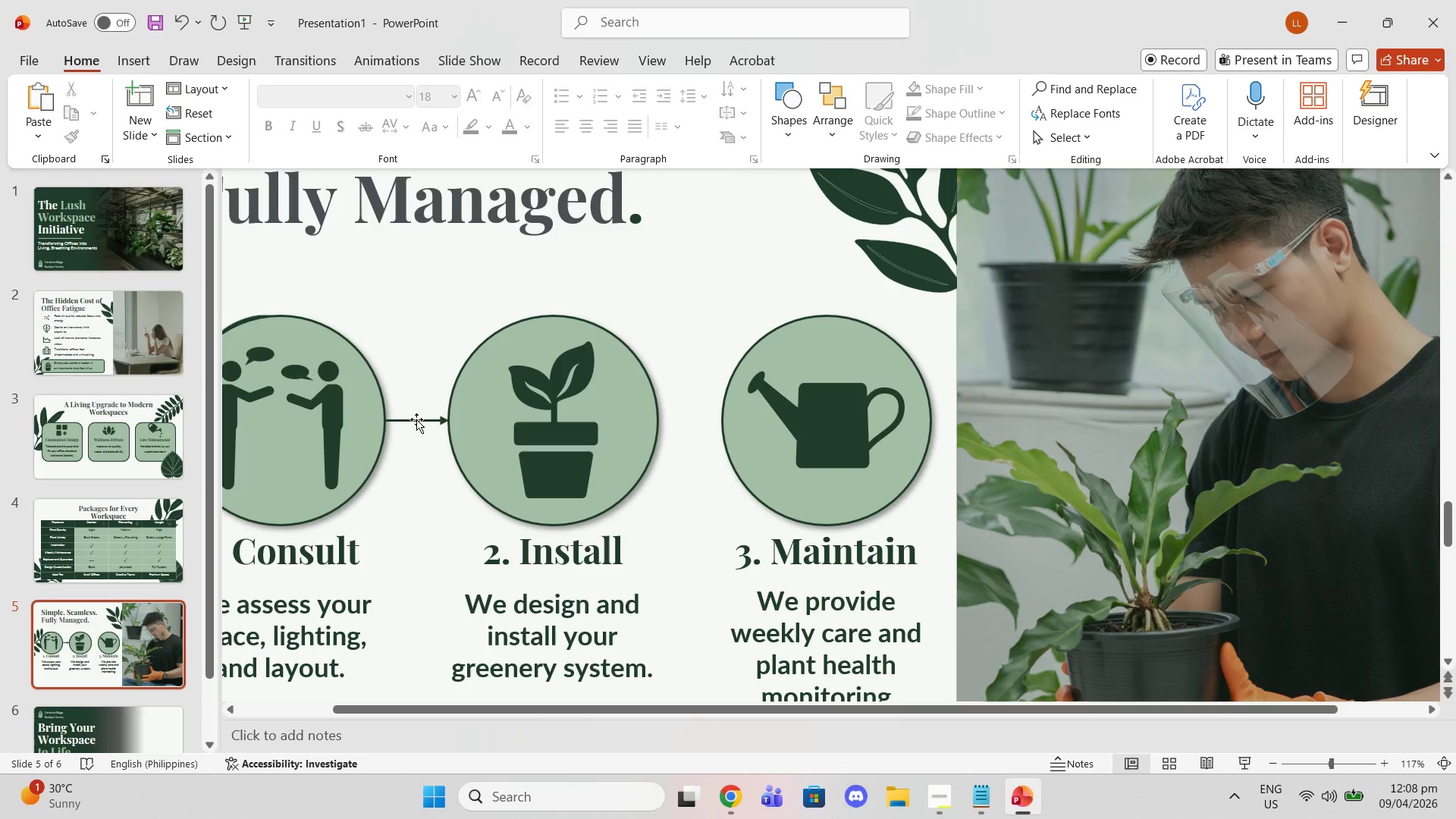 
key(Control+C)
 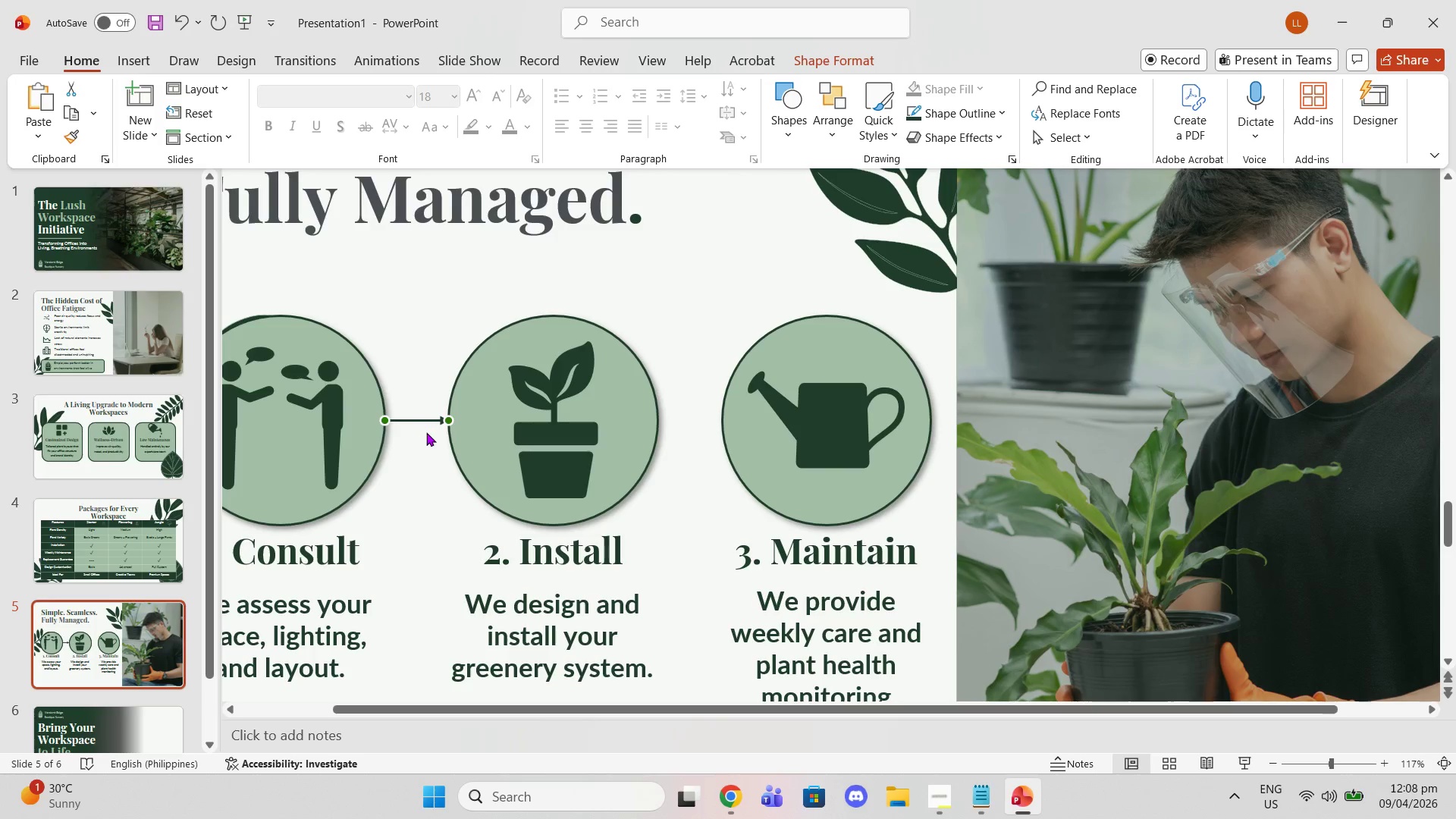 
key(Control+ControlLeft)
 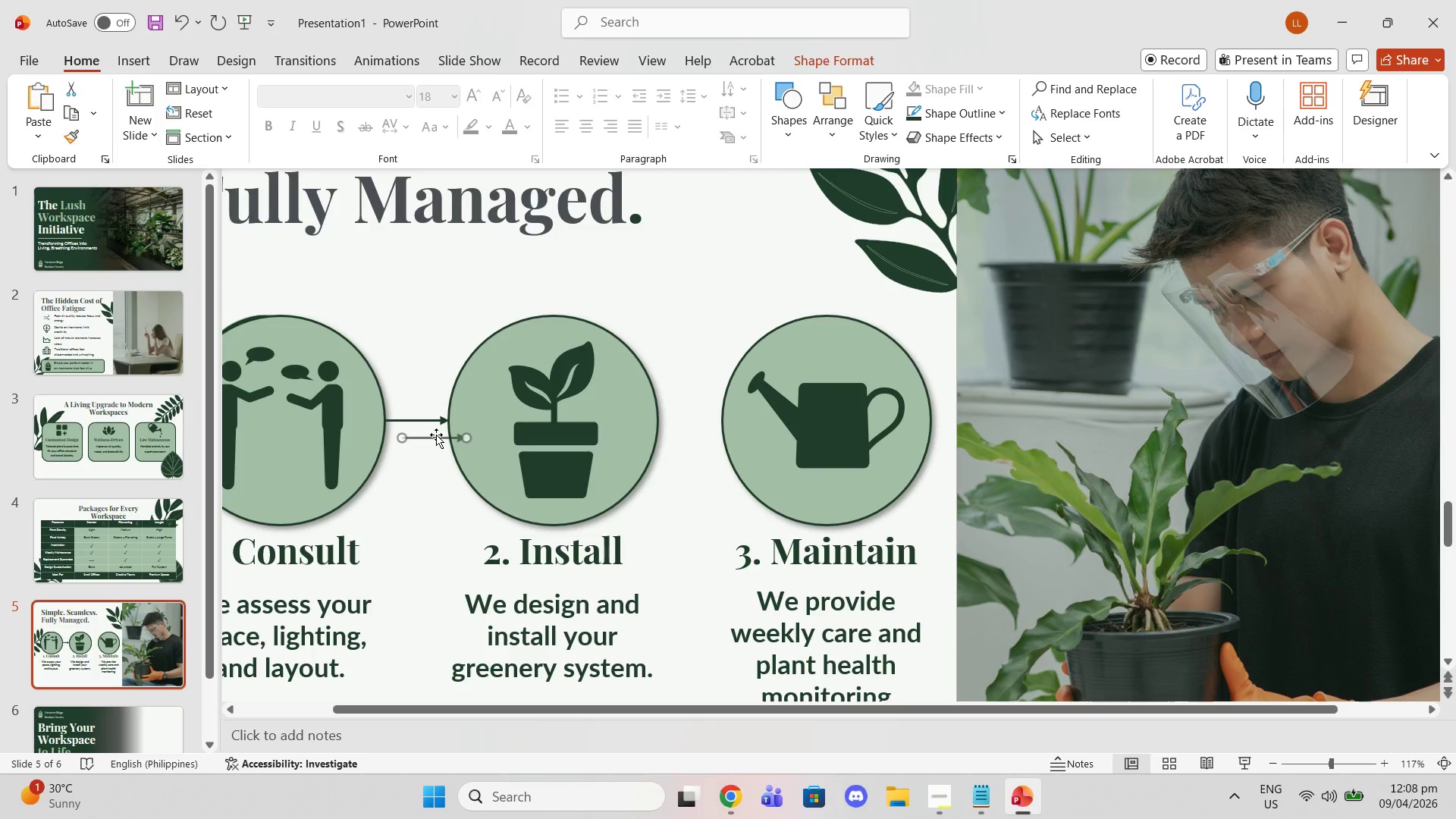 
key(Control+V)
 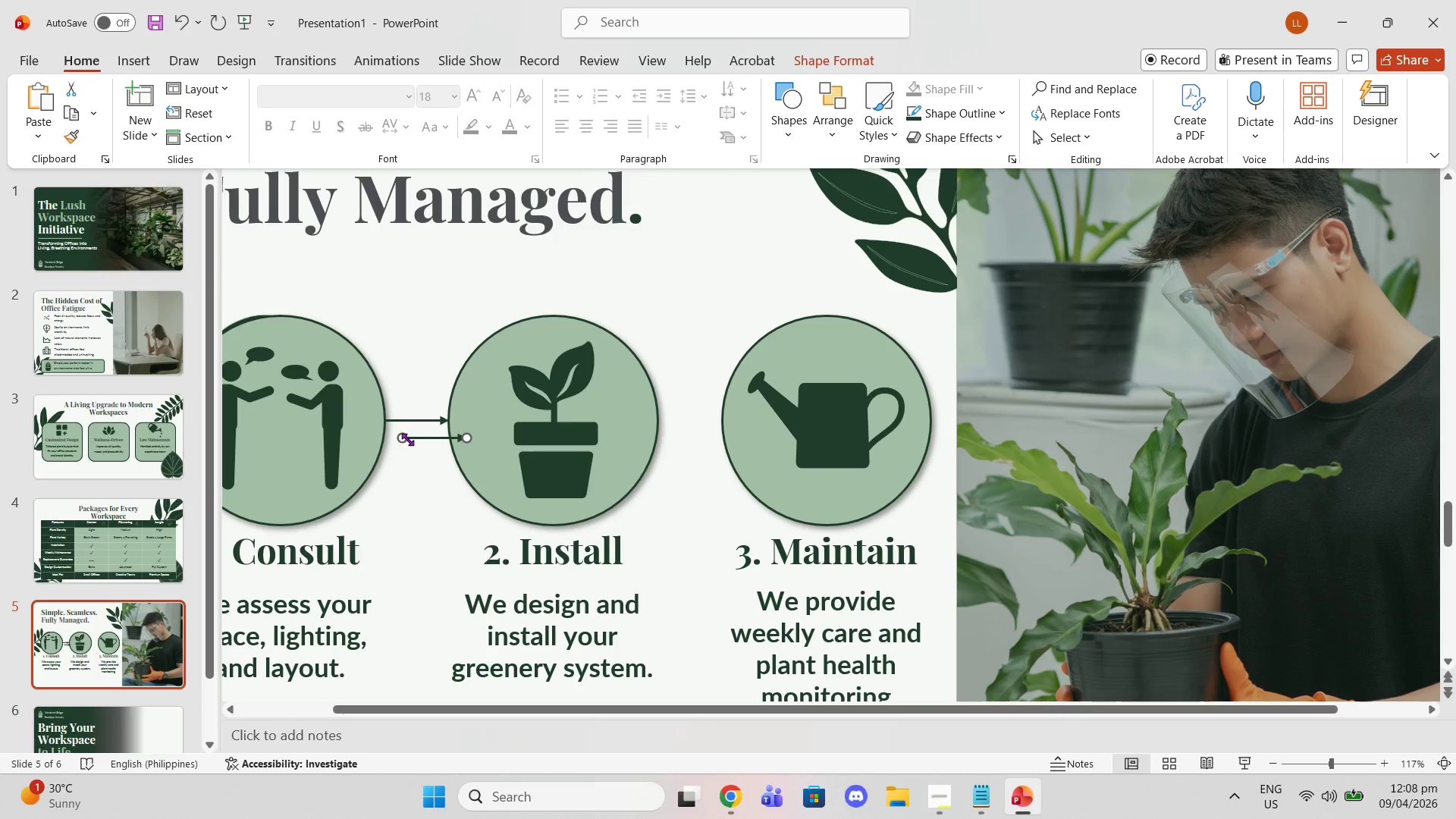 
left_click_drag(start_coordinate=[404, 439], to_coordinate=[657, 423])
 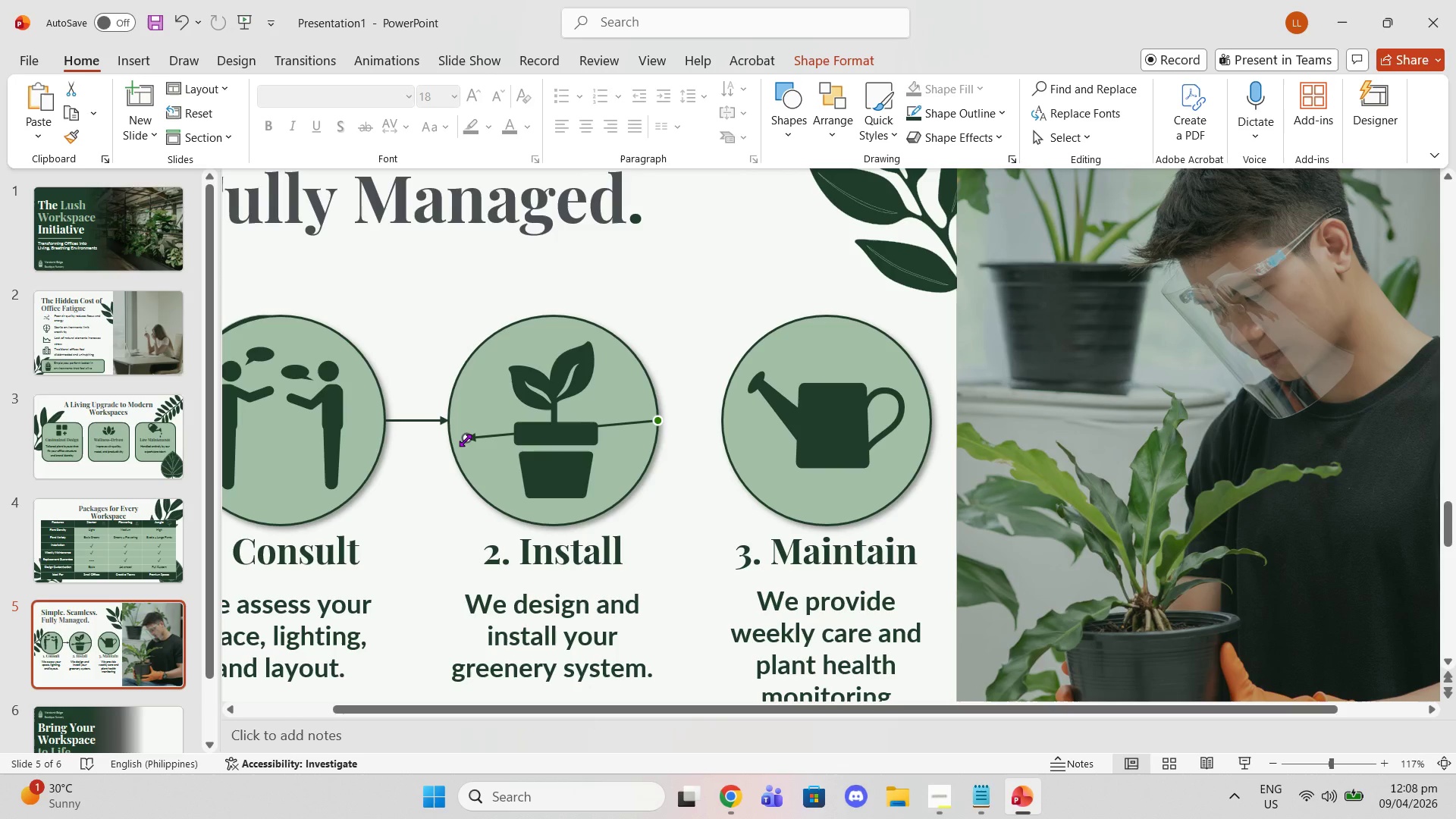 
left_click_drag(start_coordinate=[465, 440], to_coordinate=[724, 421])
 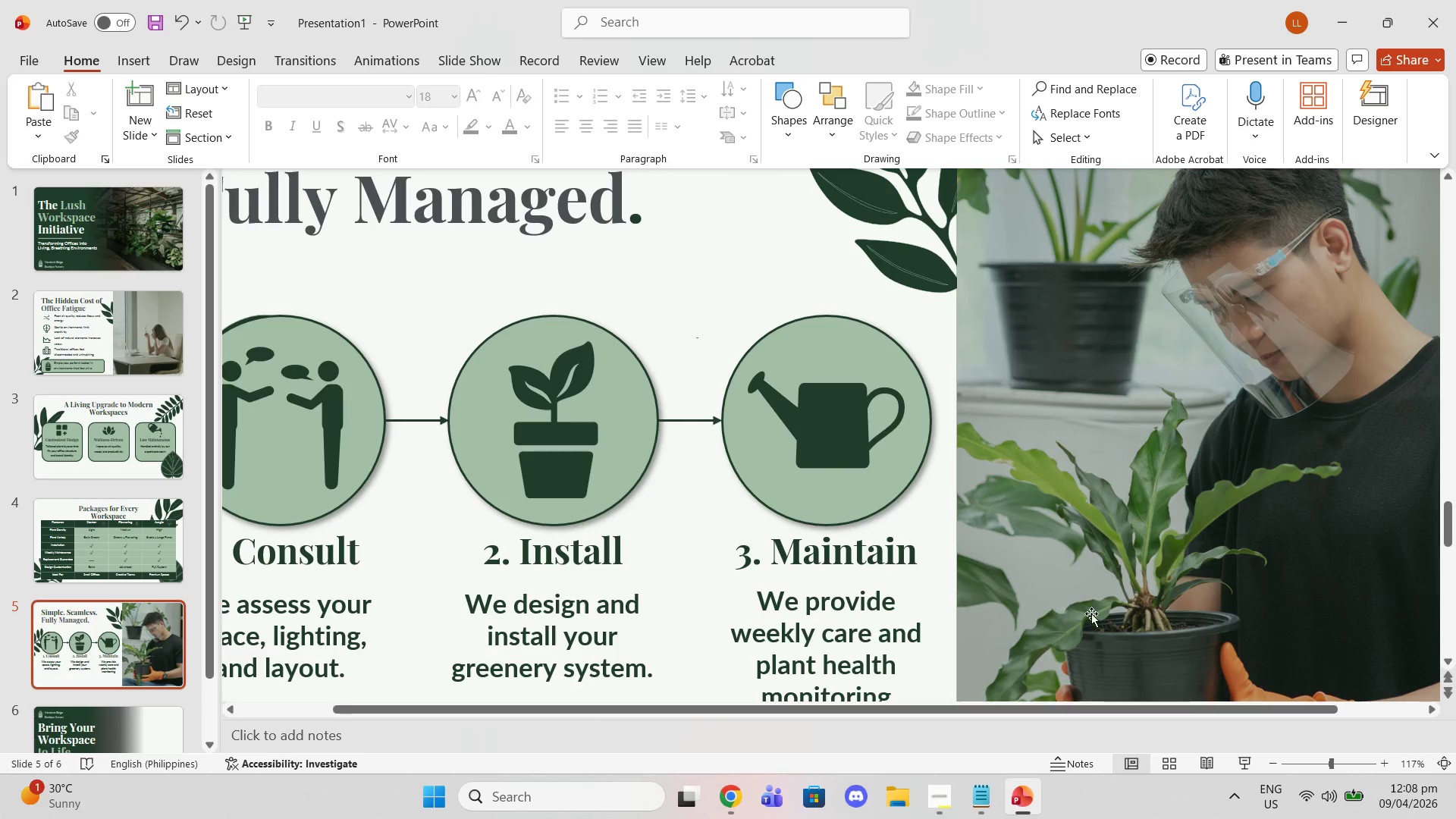 
double_click([1272, 763])
 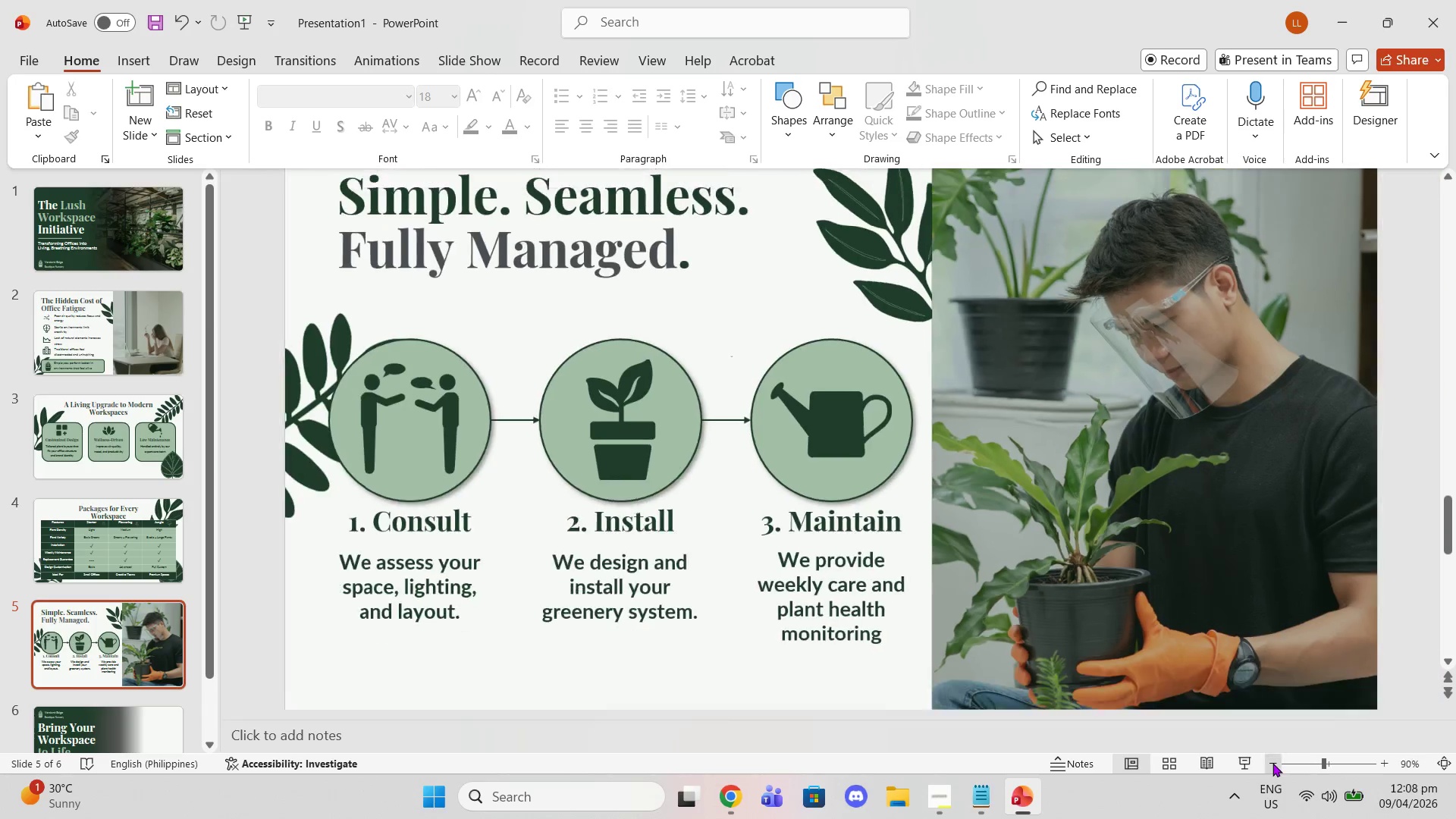 
triple_click([1272, 763])
 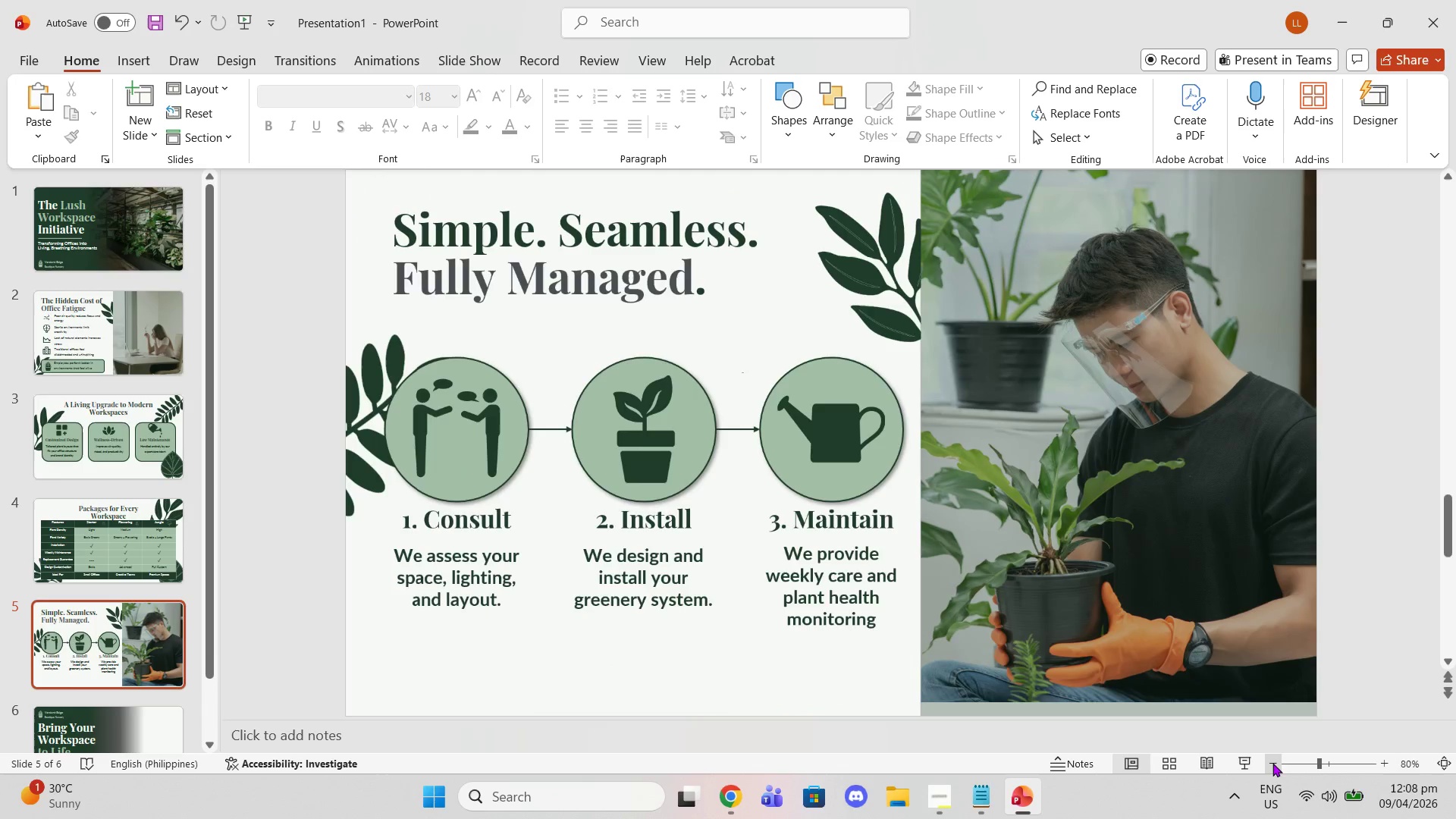 
triple_click([1272, 763])
 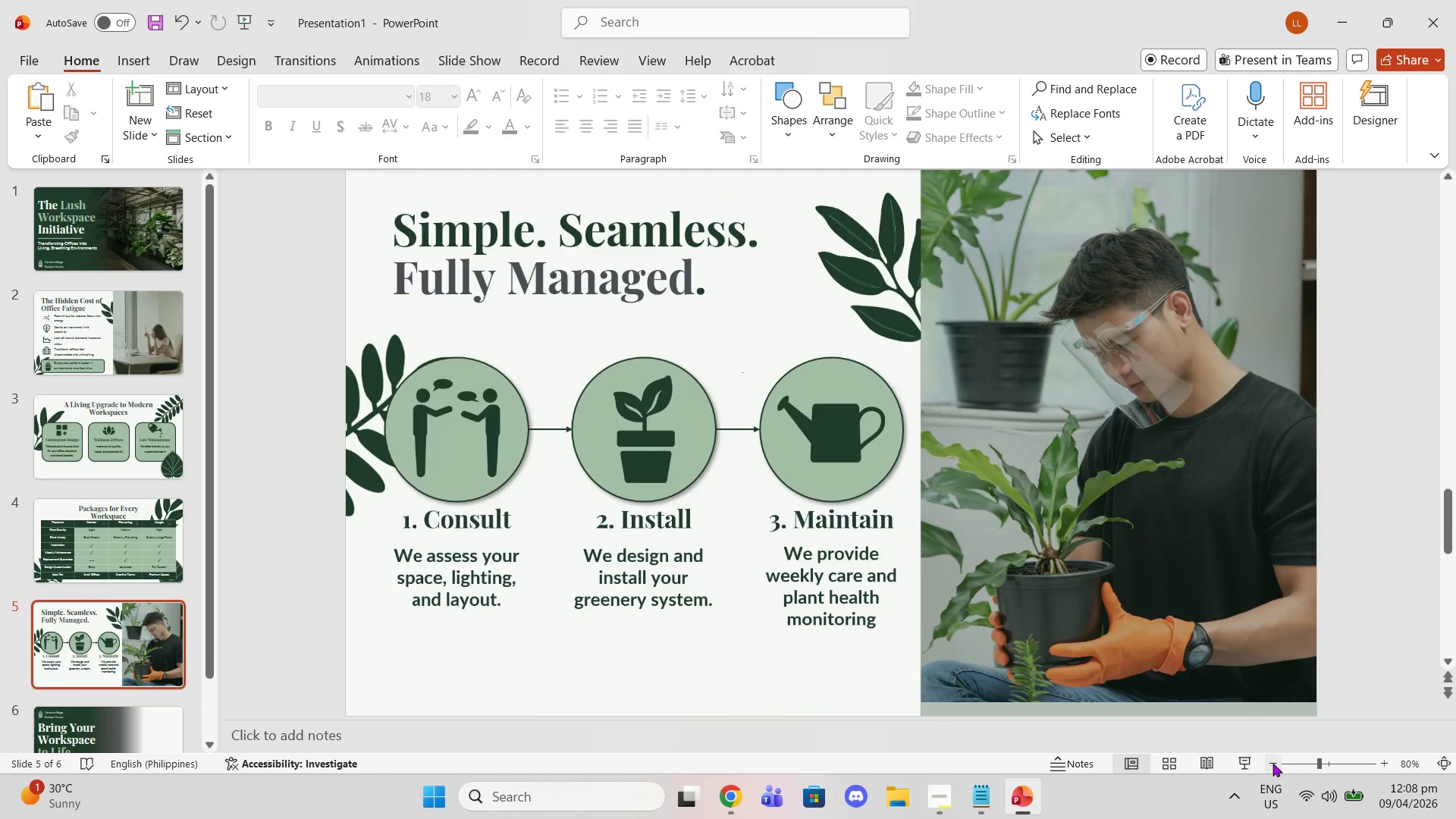 
 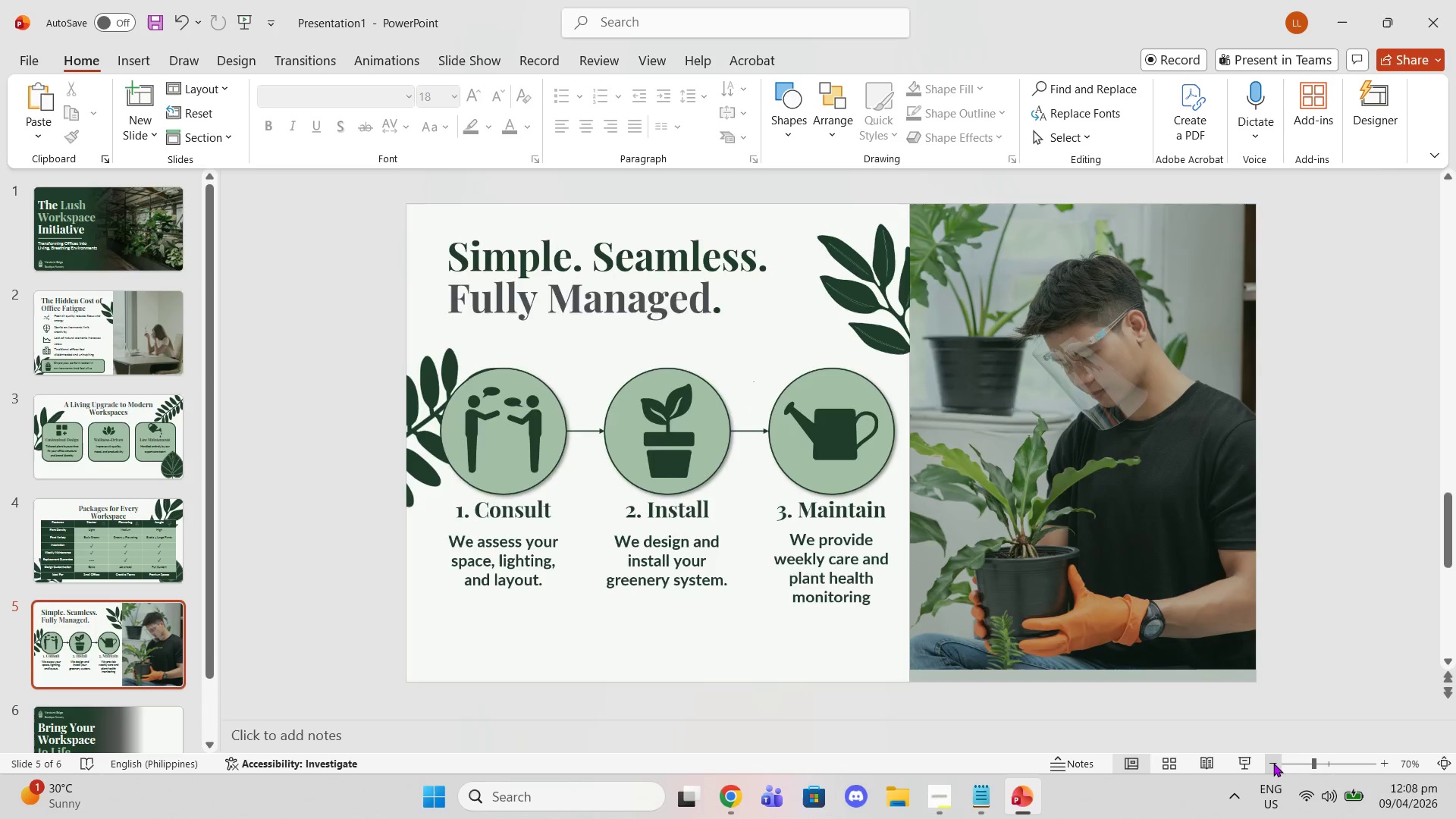 
left_click([1272, 763])
 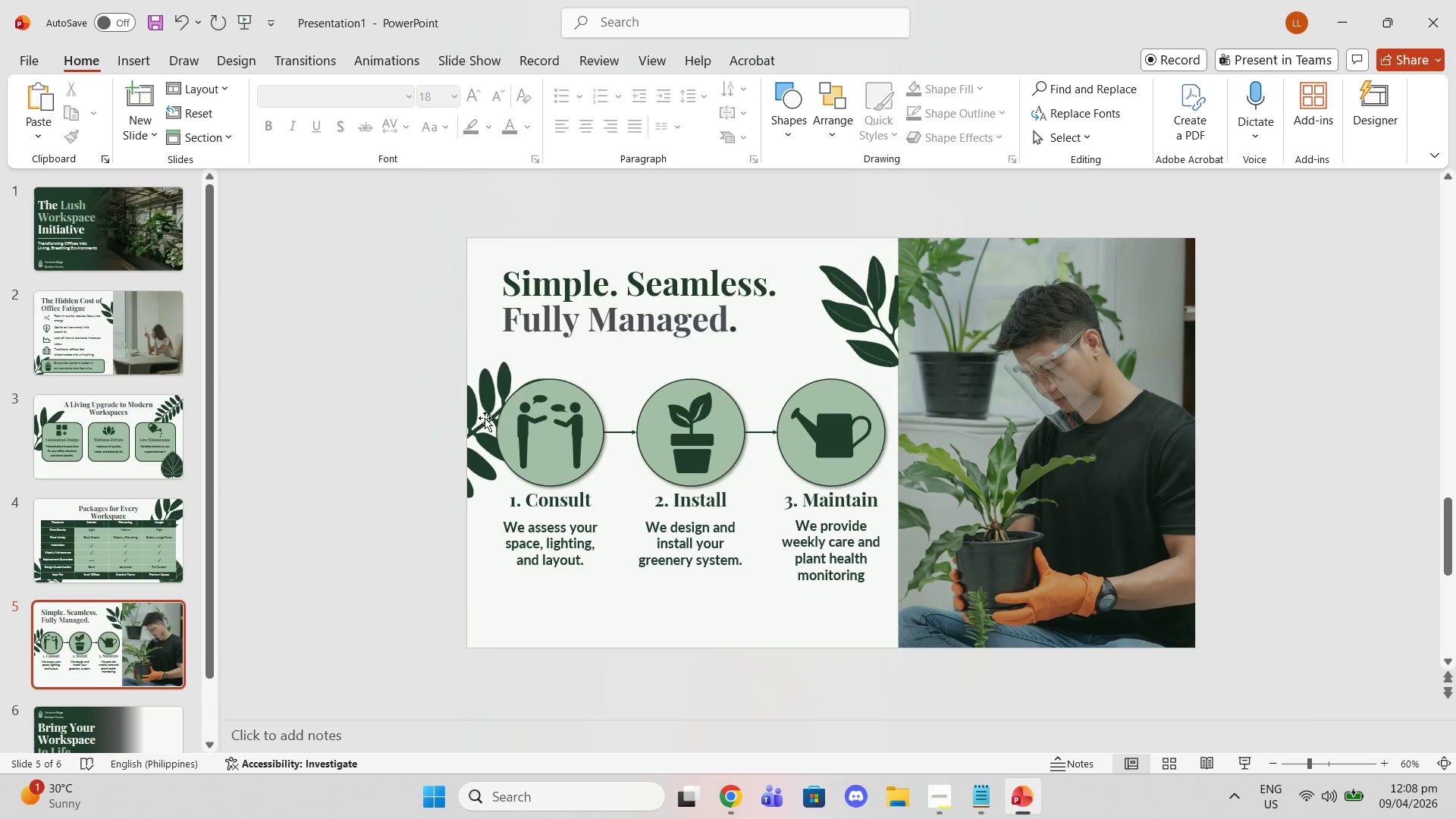 
left_click_drag(start_coordinate=[479, 424], to_coordinate=[476, 623])
 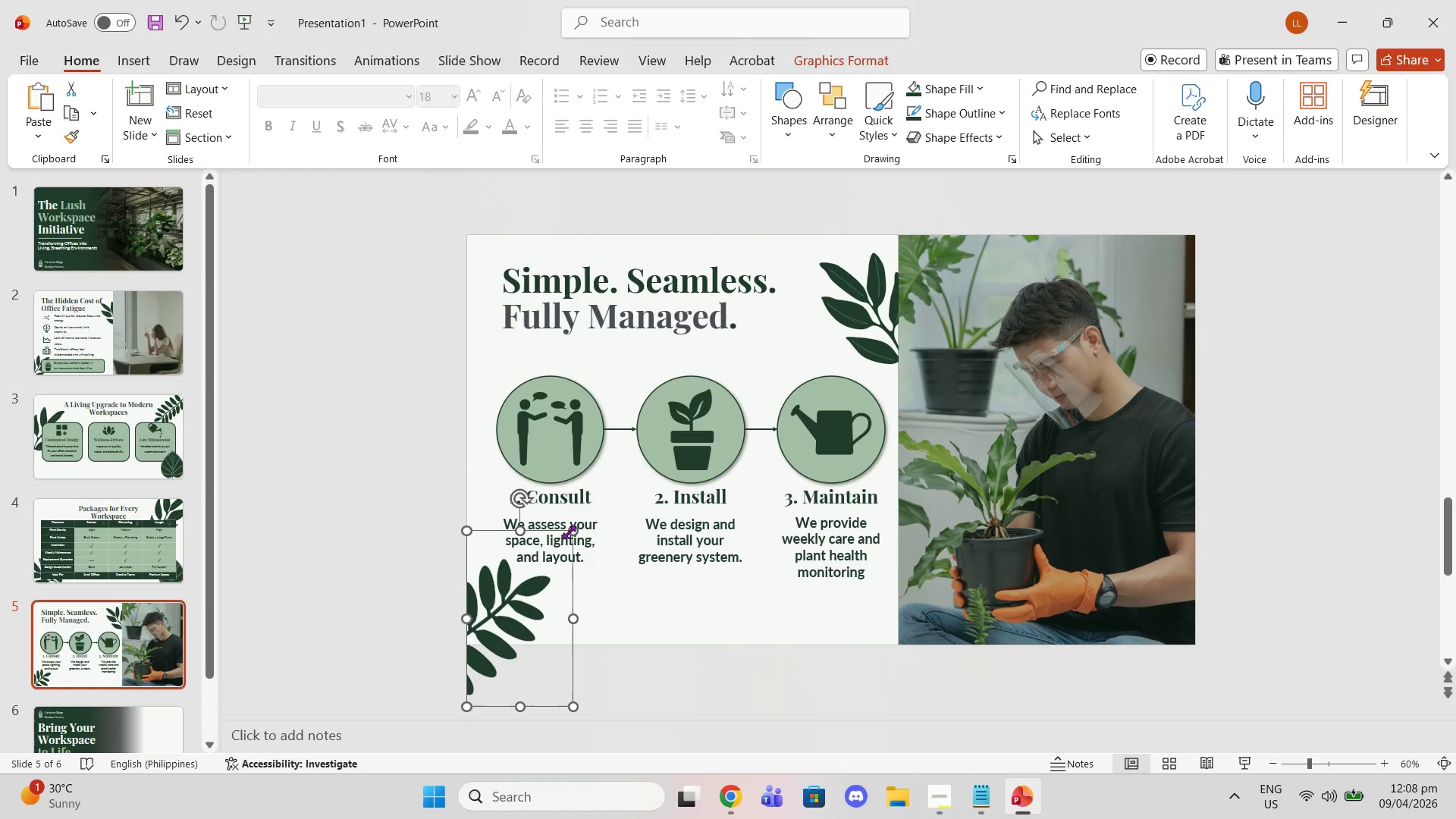 
left_click_drag(start_coordinate=[572, 532], to_coordinate=[537, 570])
 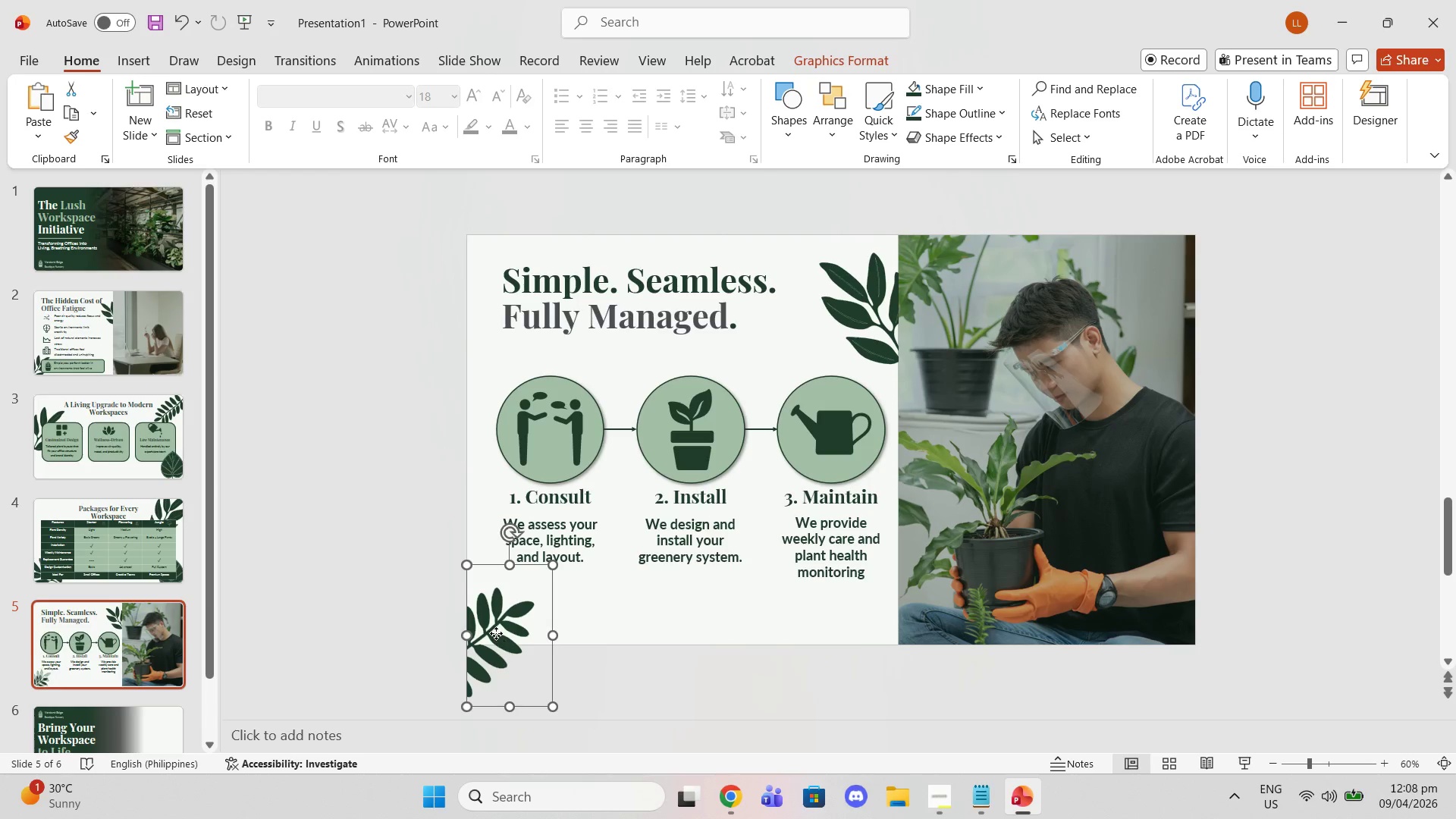 
left_click_drag(start_coordinate=[496, 633], to_coordinate=[496, 612])
 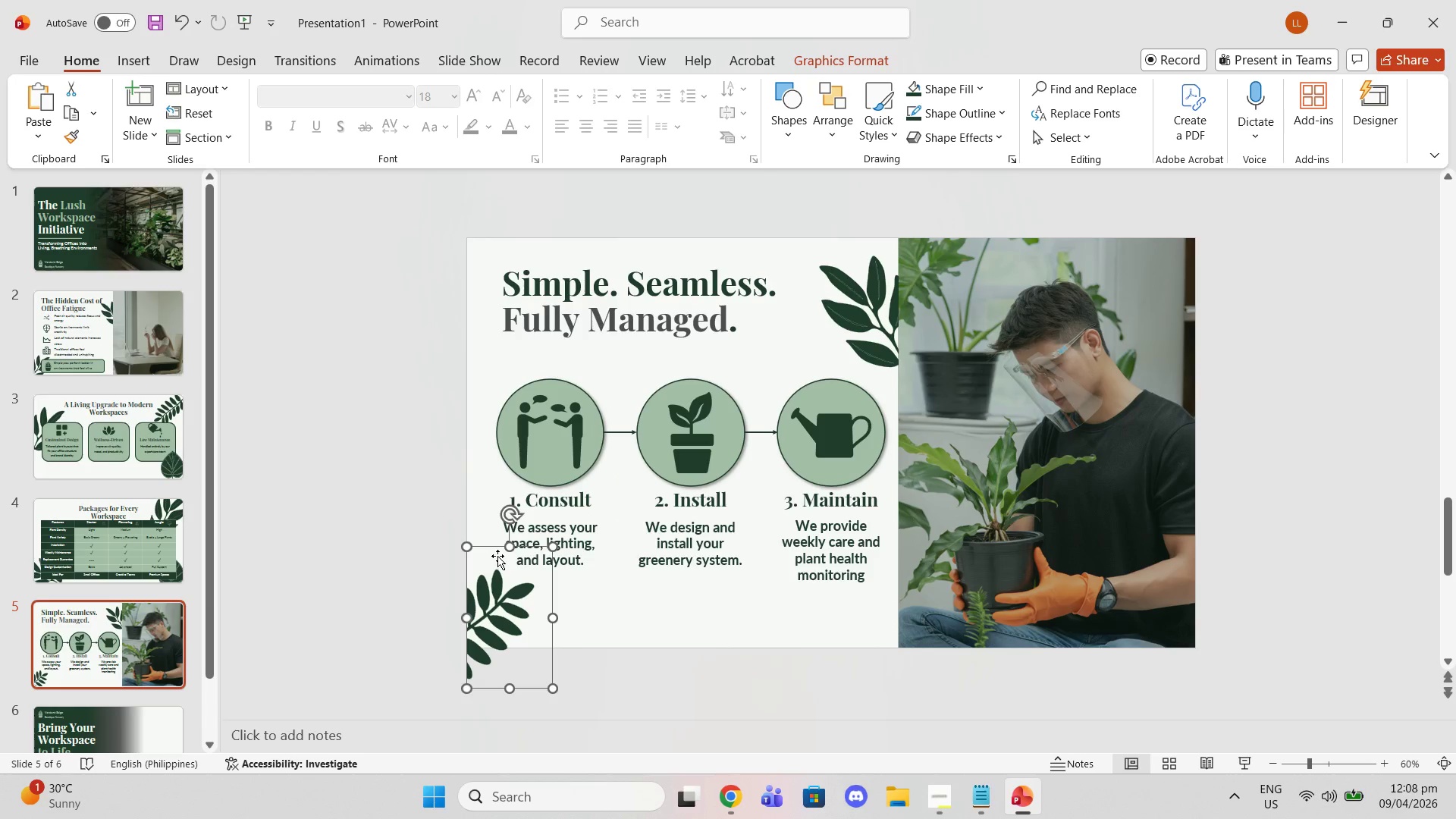 
right_click([497, 568])
 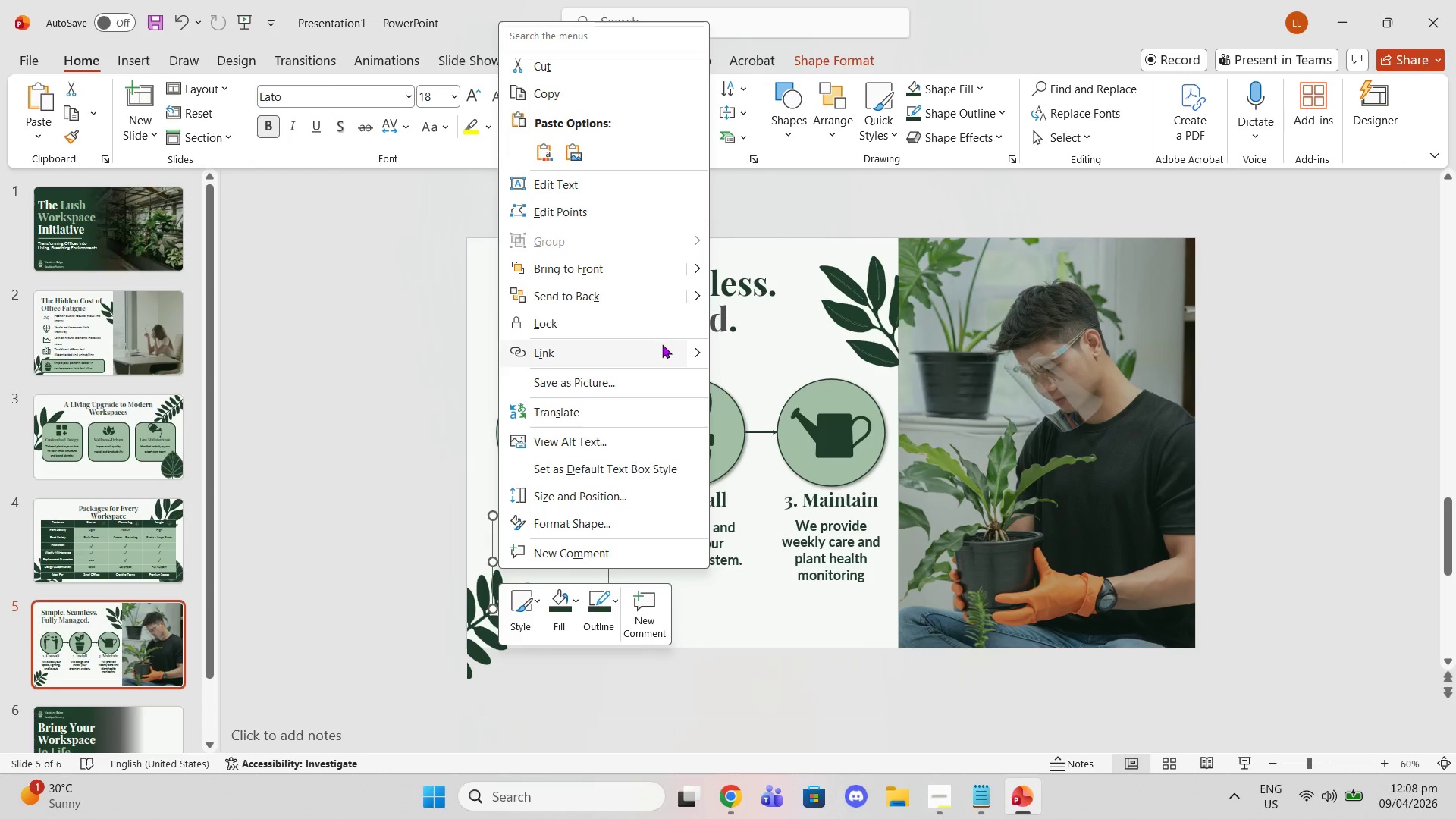 
wait(5.98)
 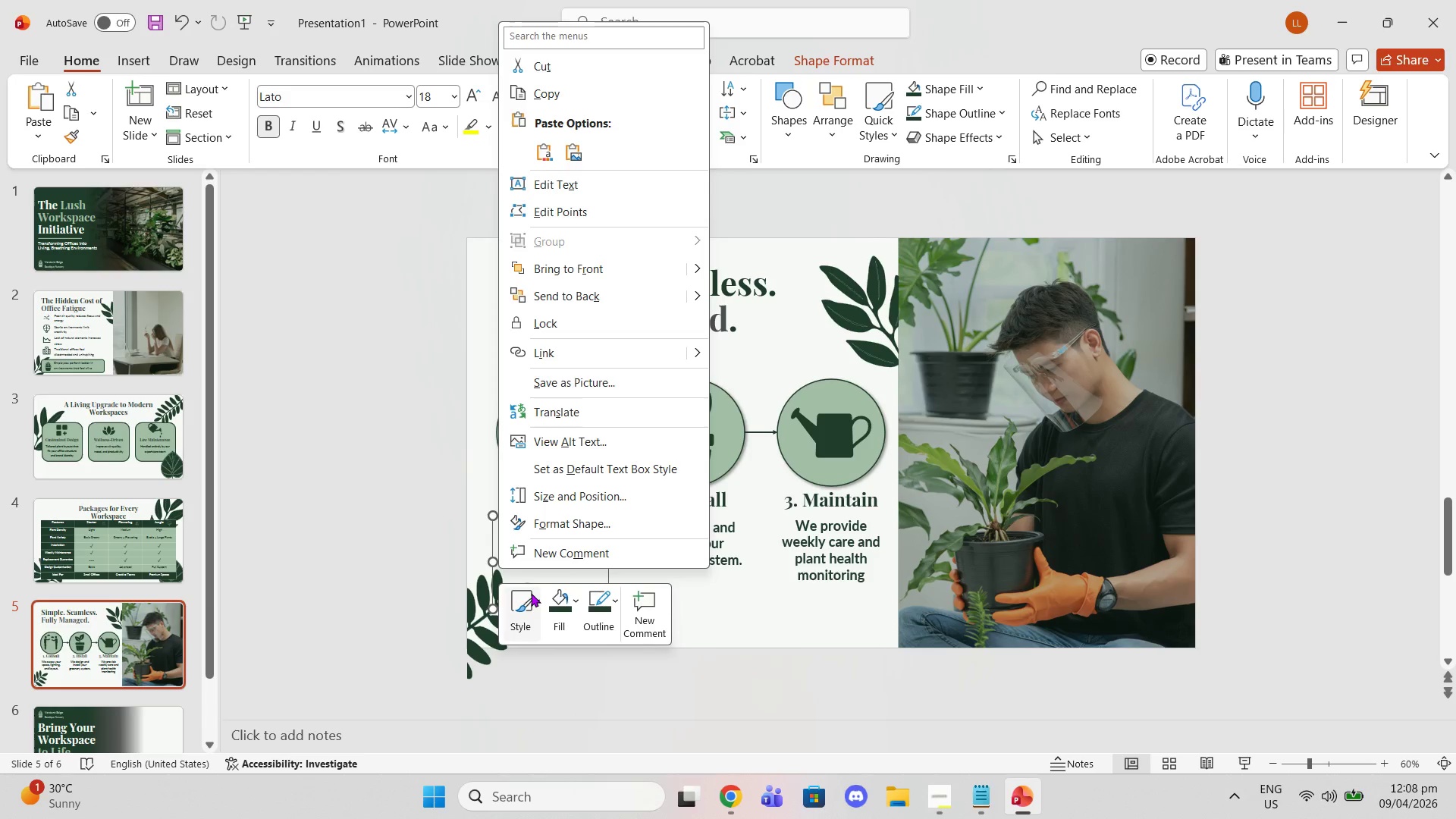 
left_click([476, 646])
 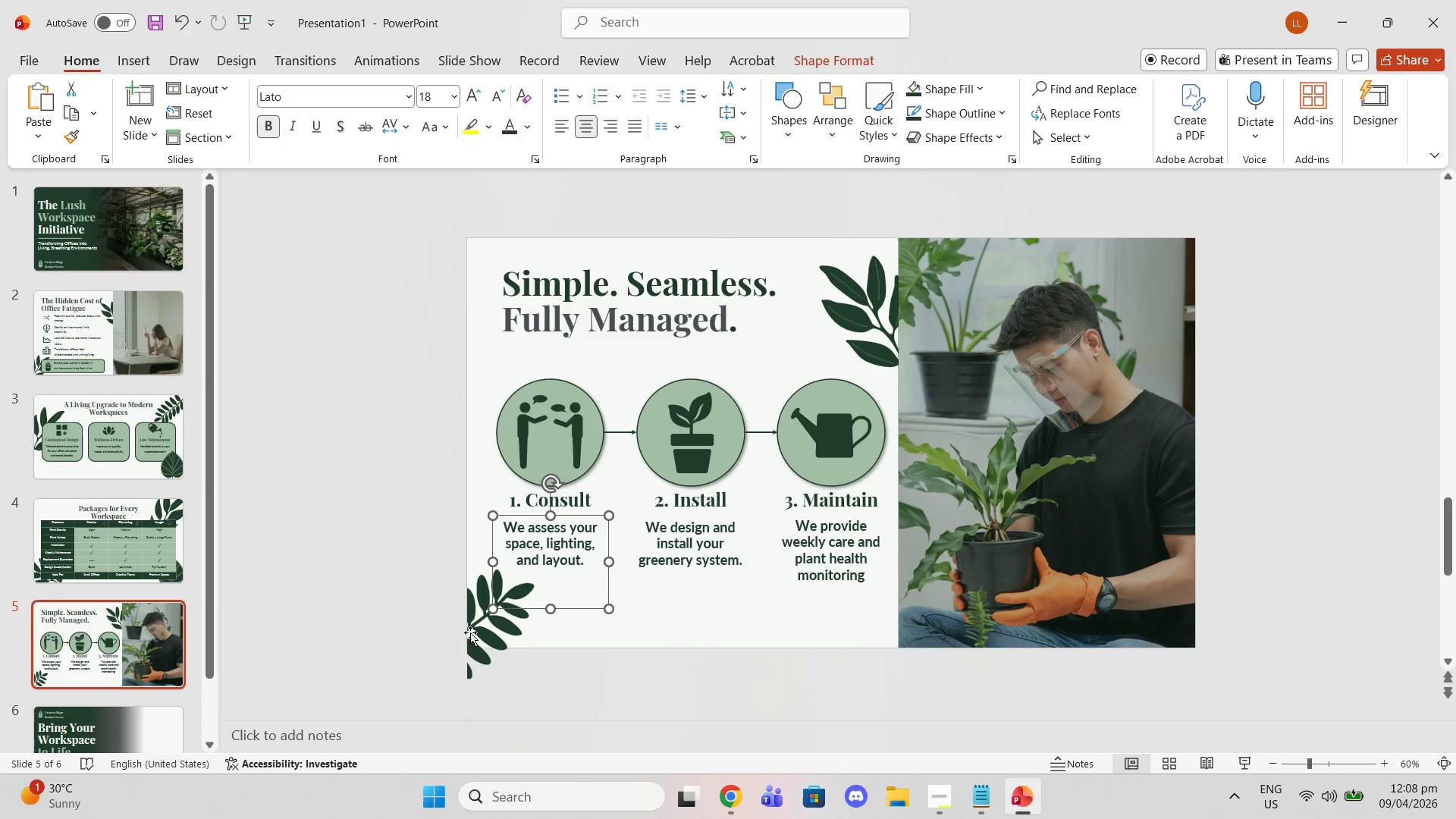 
left_click([469, 632])
 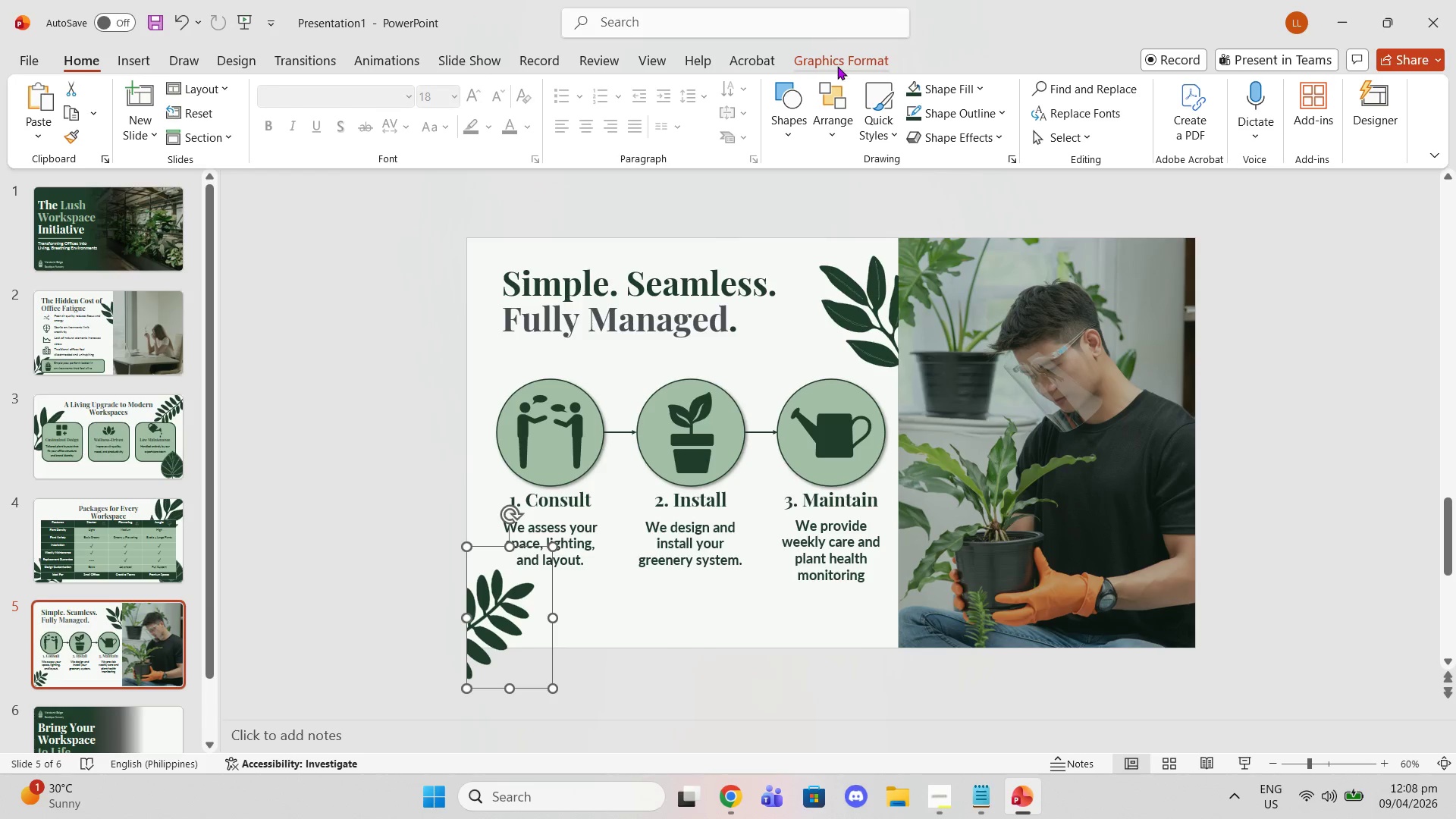 
left_click([838, 66])
 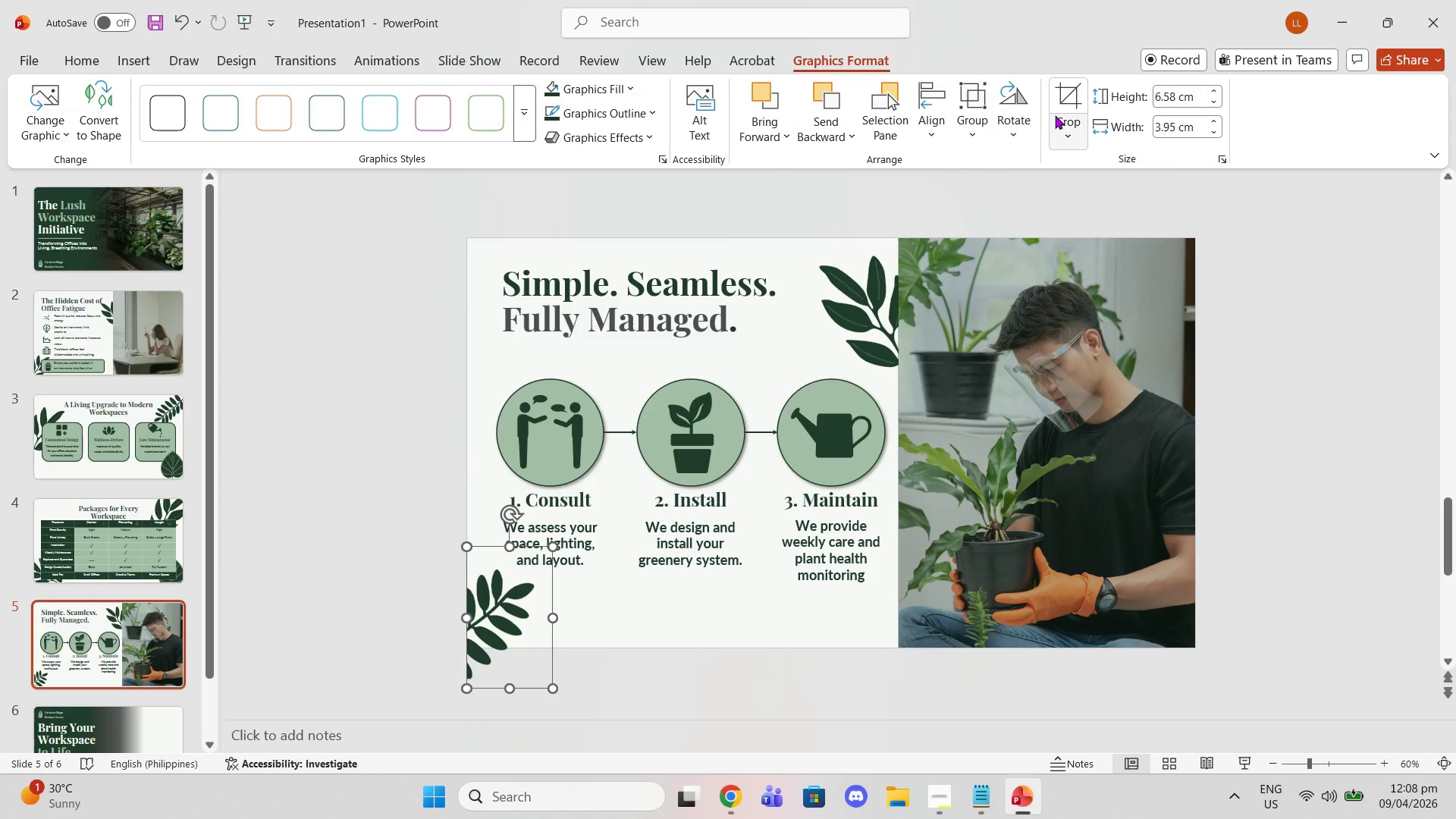 
left_click([1065, 114])
 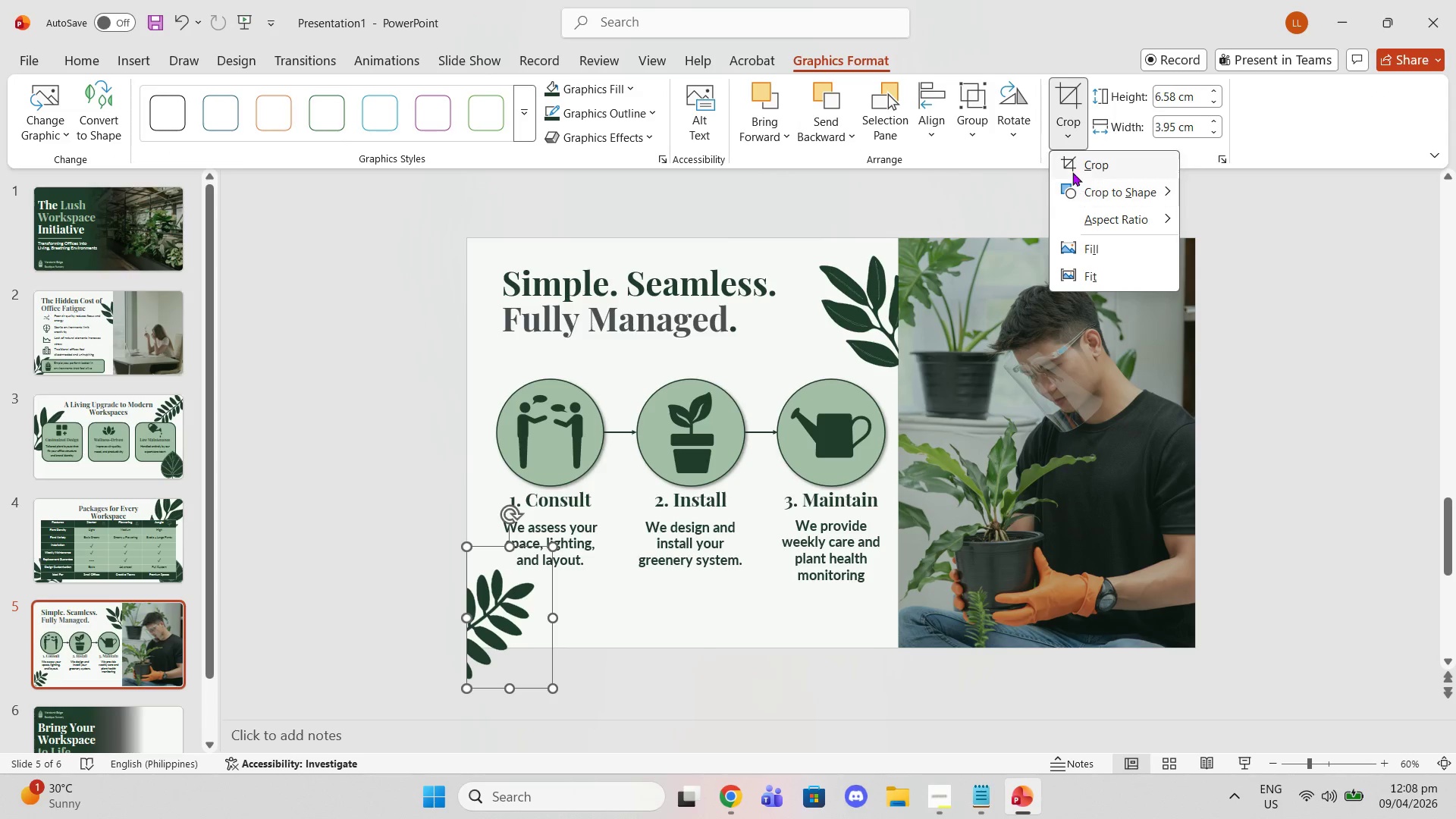 
left_click([1072, 171])
 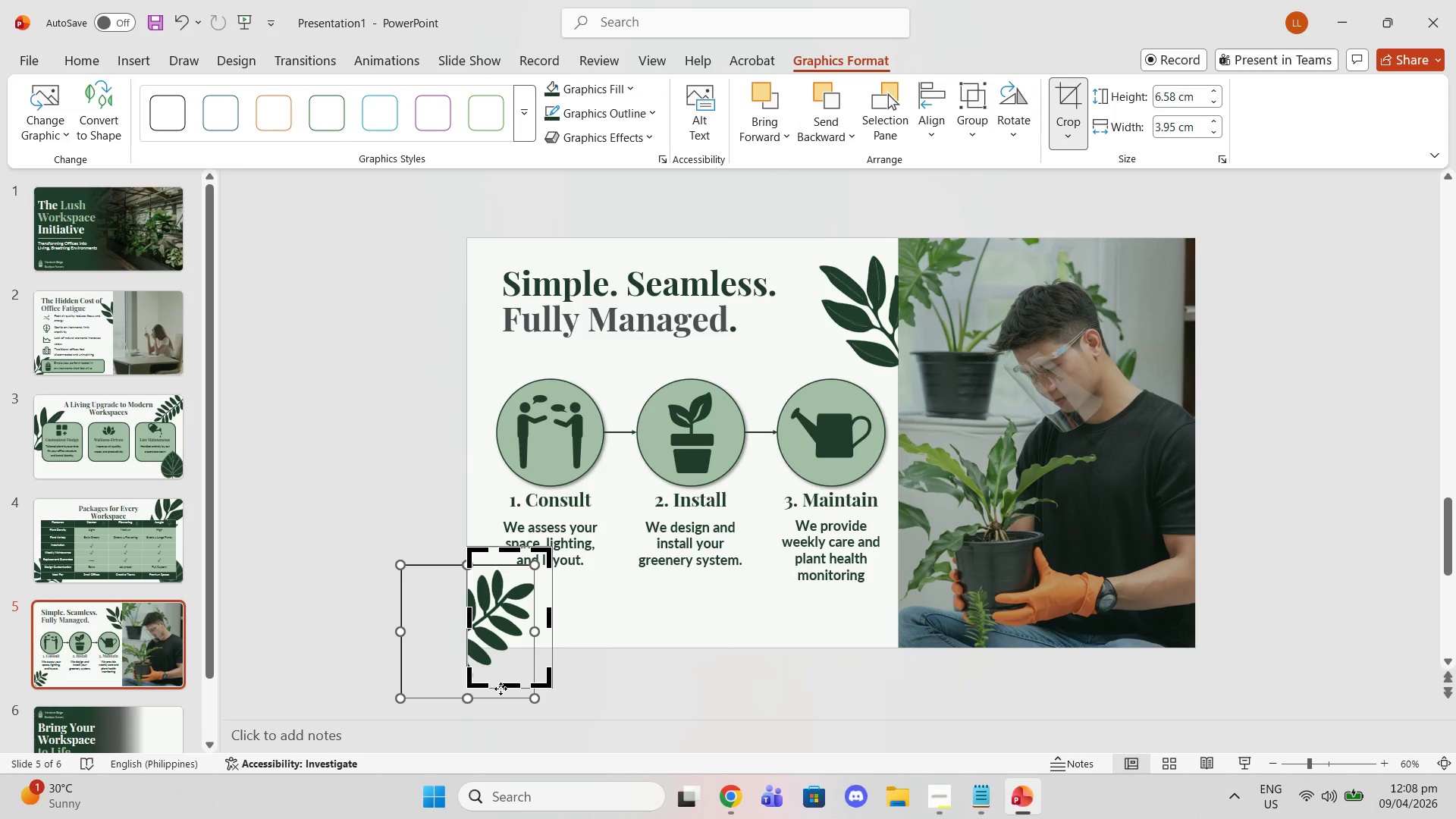 
left_click_drag(start_coordinate=[500, 689], to_coordinate=[502, 646])
 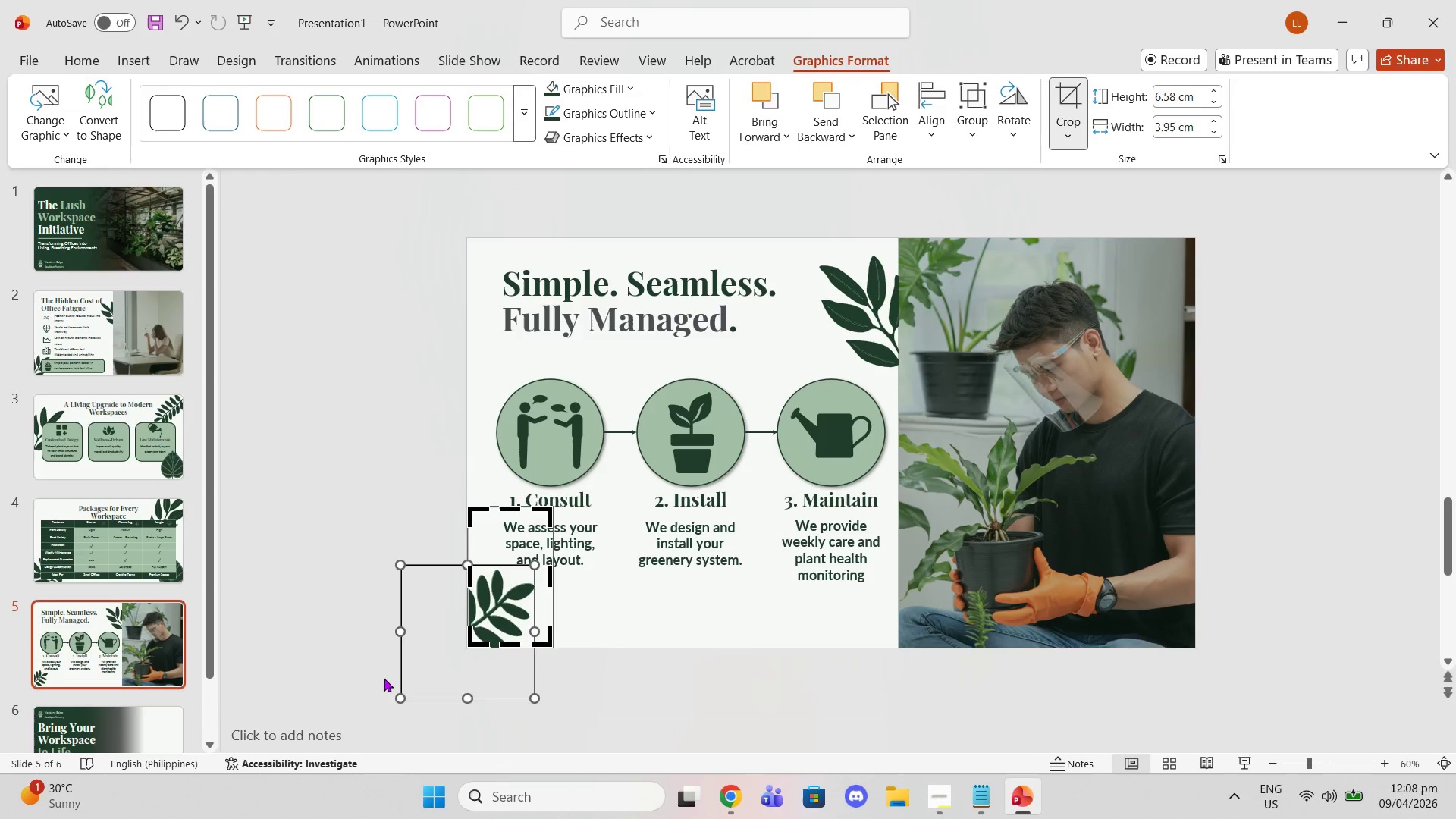 
left_click([384, 678])
 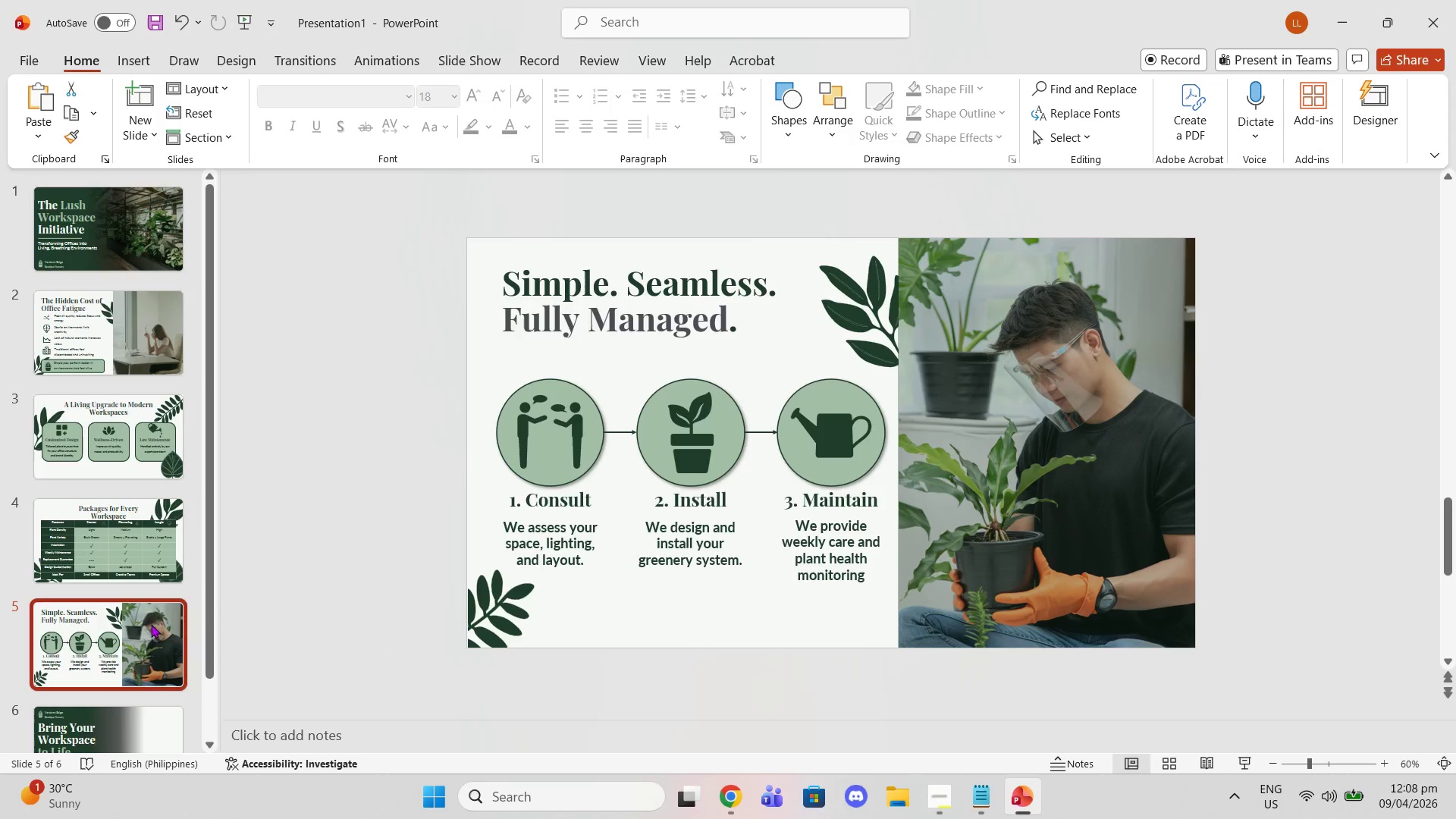 
double_click([129, 544])
 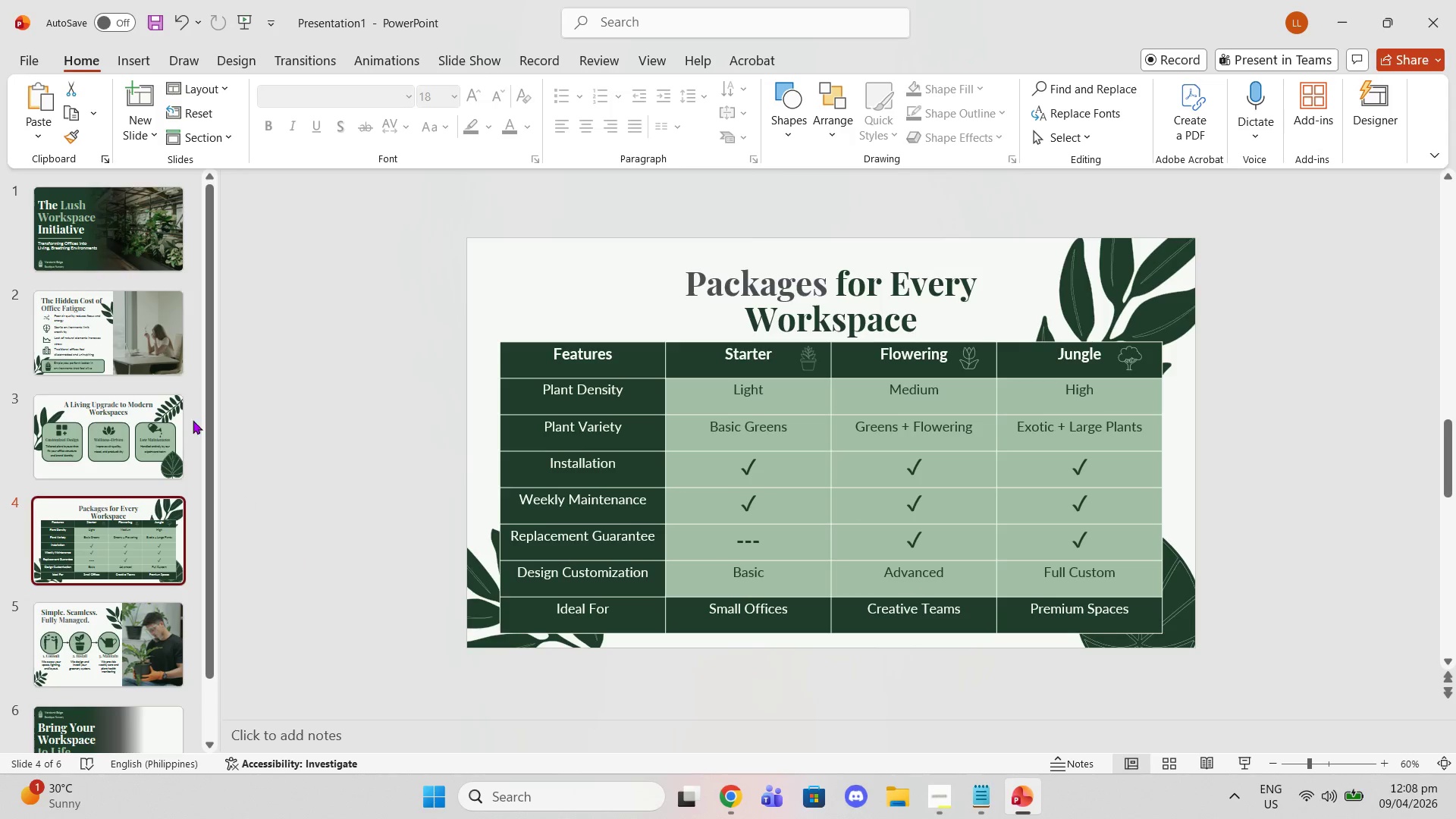 
left_click([142, 335])
 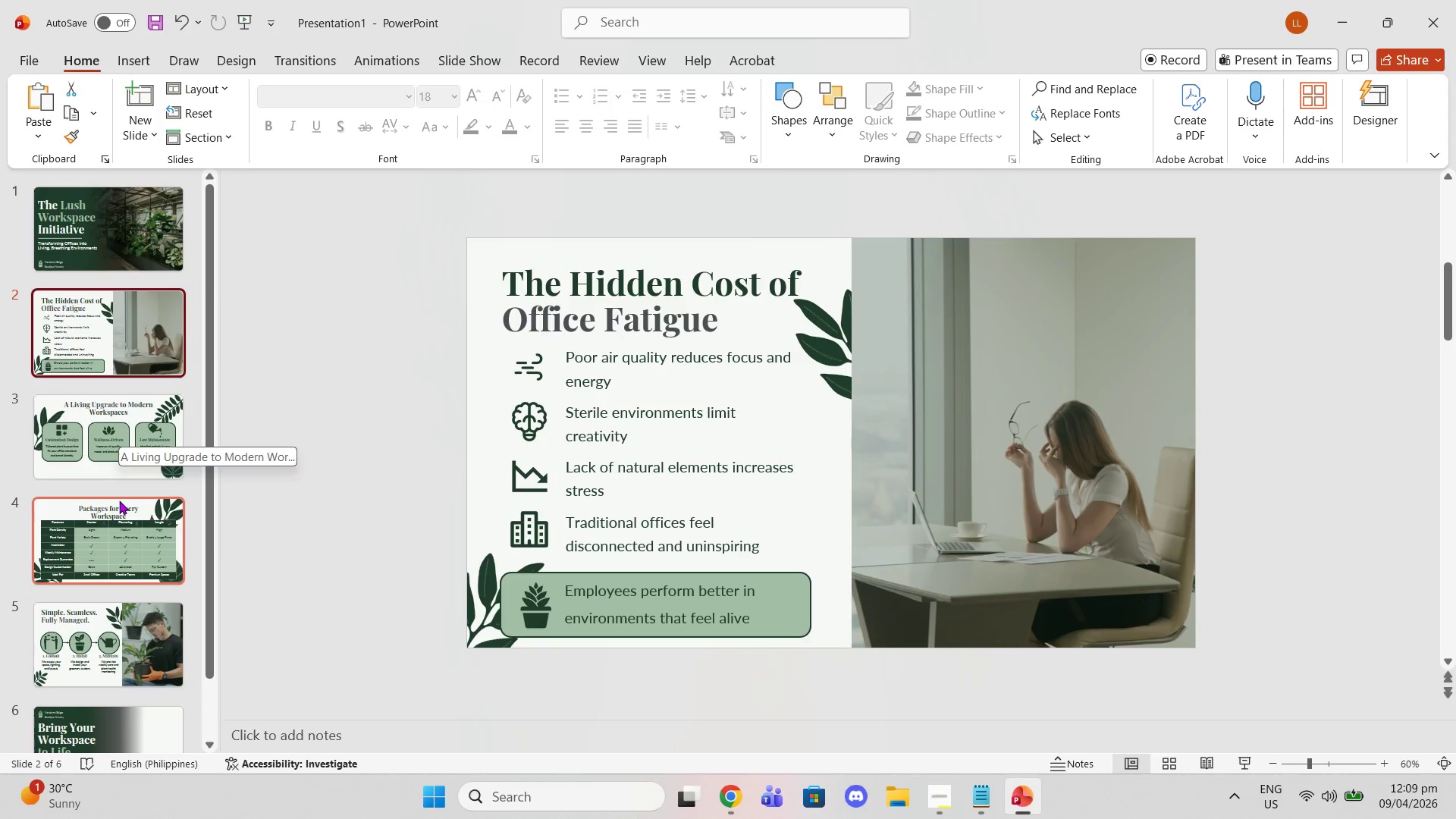 
left_click([108, 527])
 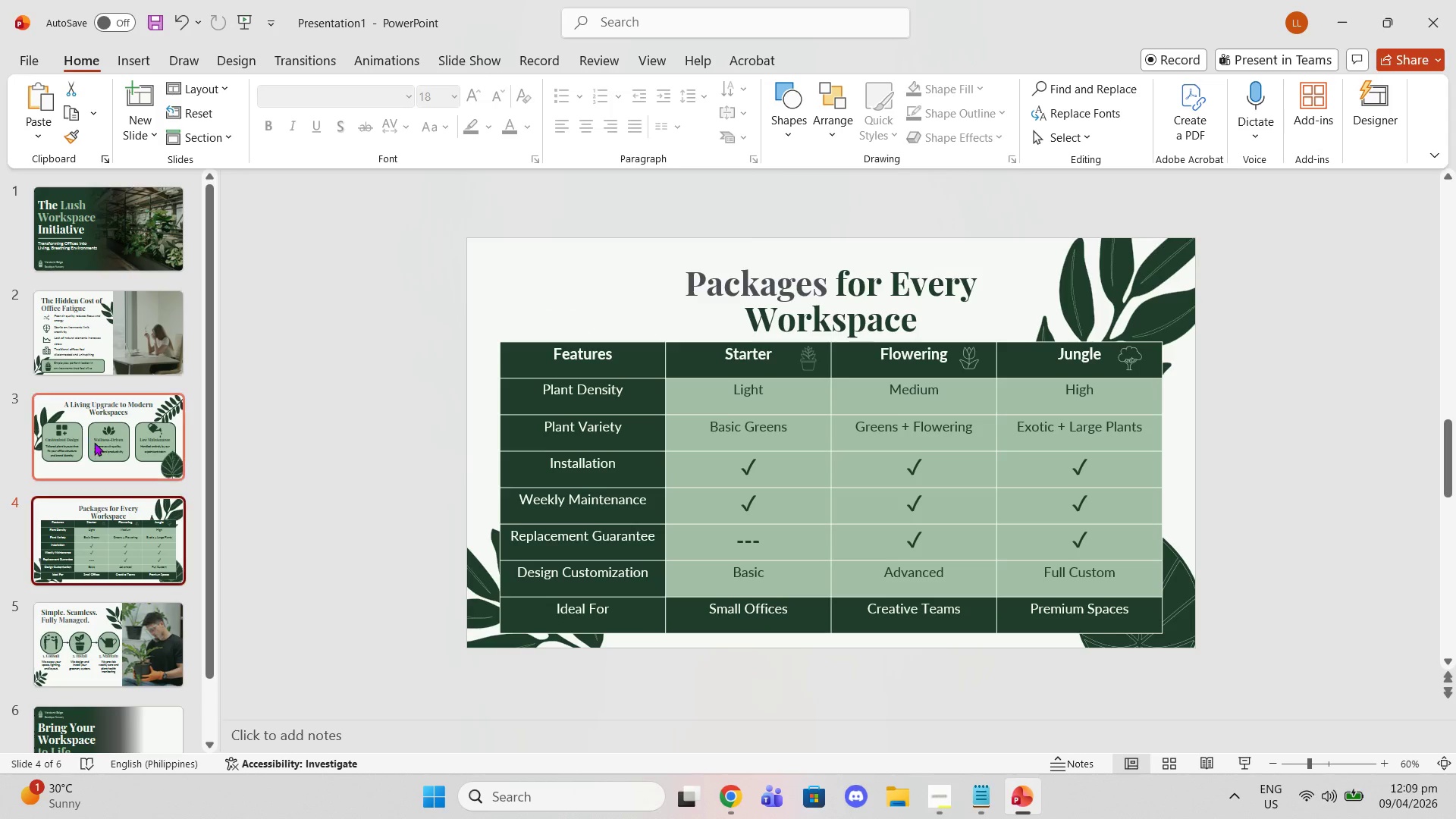 
left_click([94, 442])
 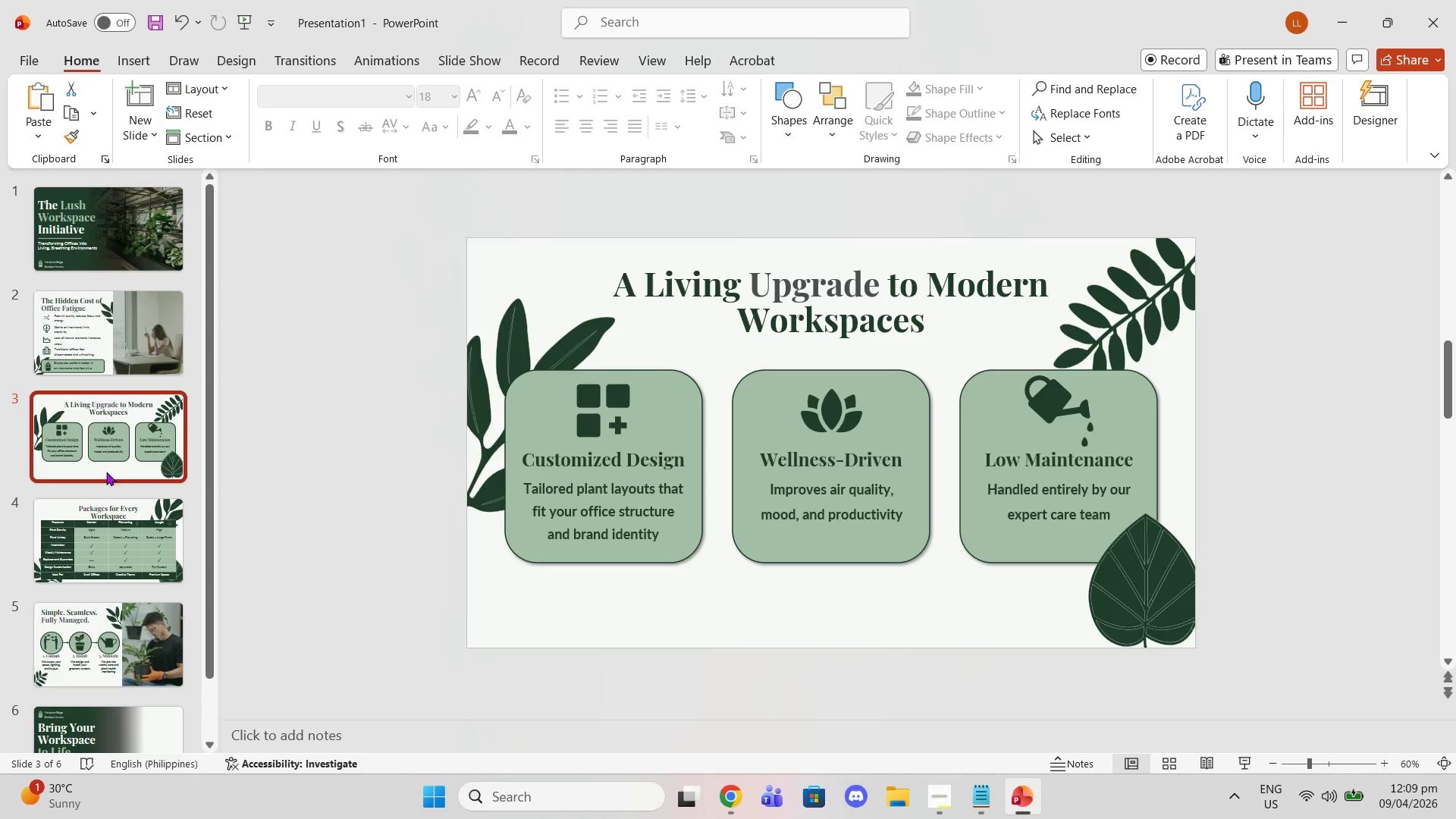 
left_click([128, 529])
 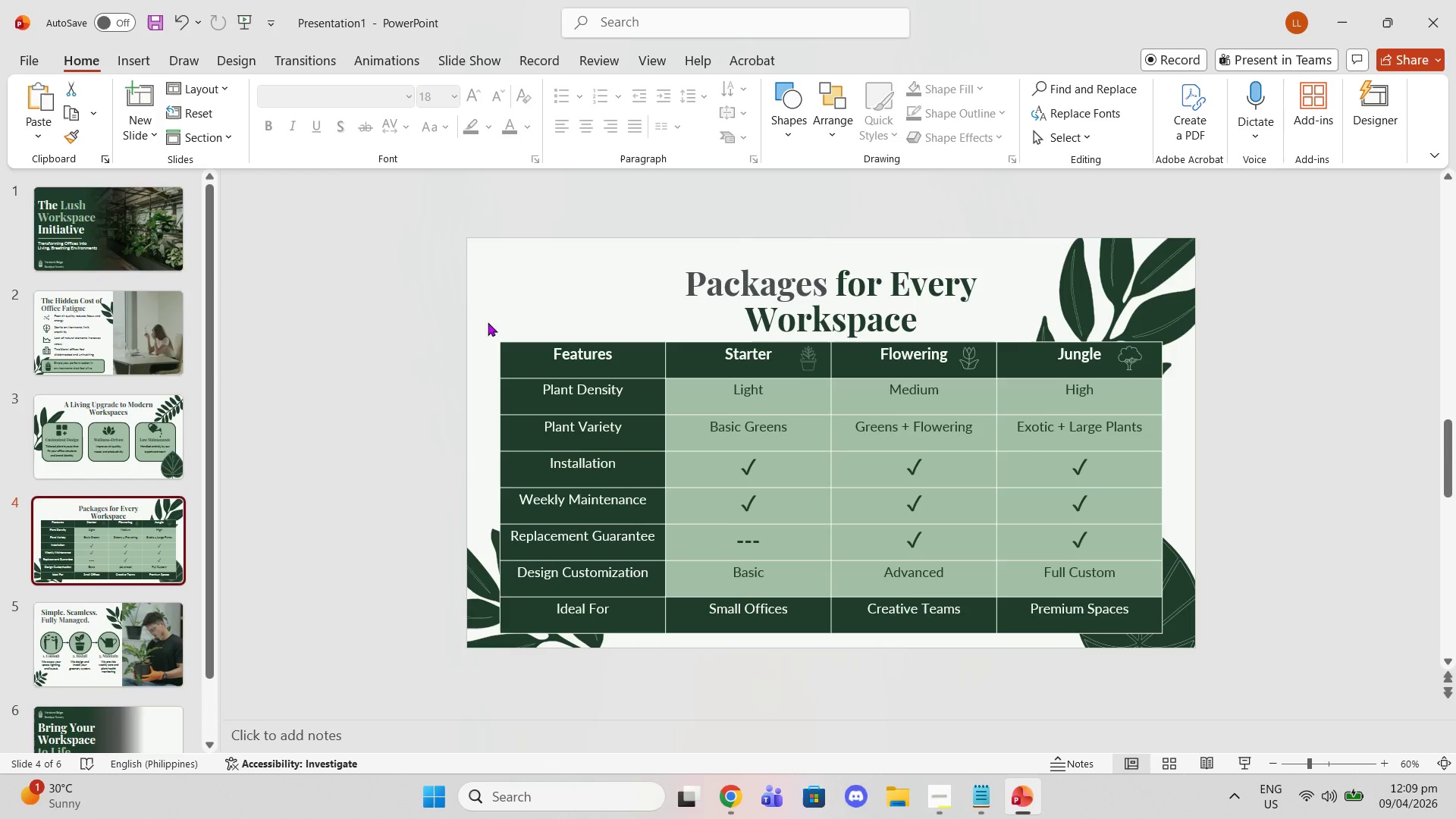 
wait(7.69)
 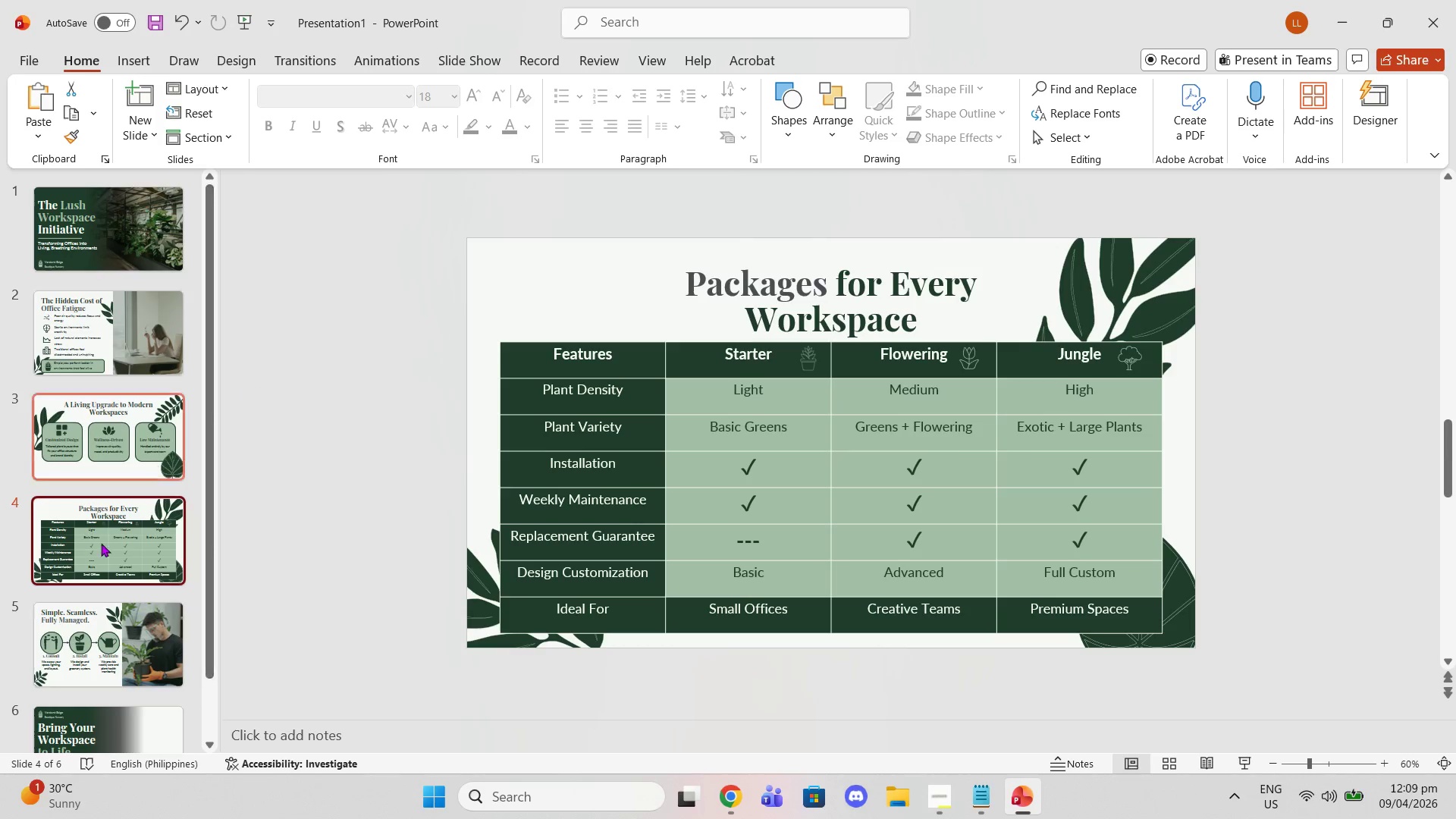 
double_click([144, 269])
 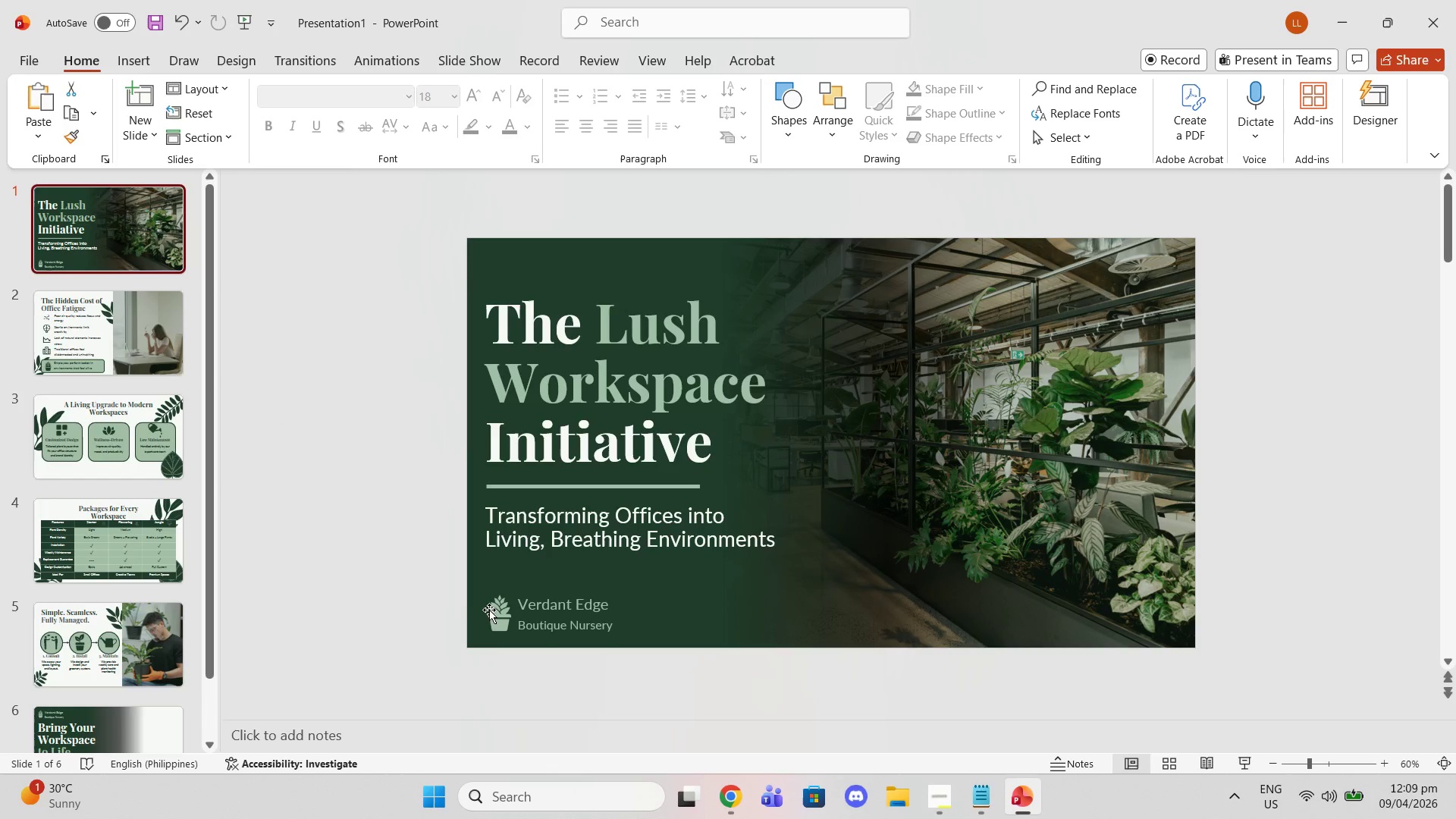 
left_click([491, 615])
 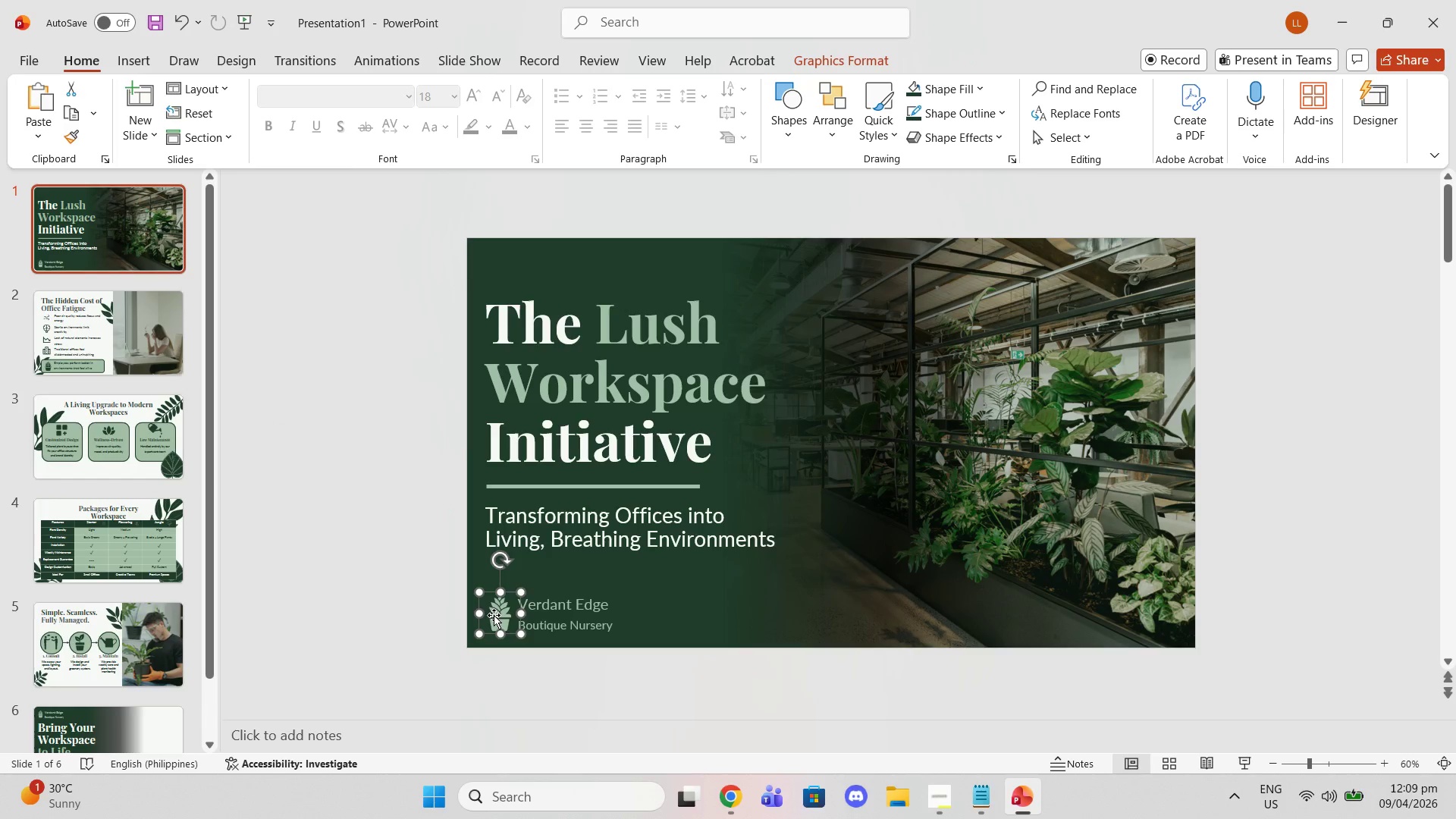 
key(Control+C)
 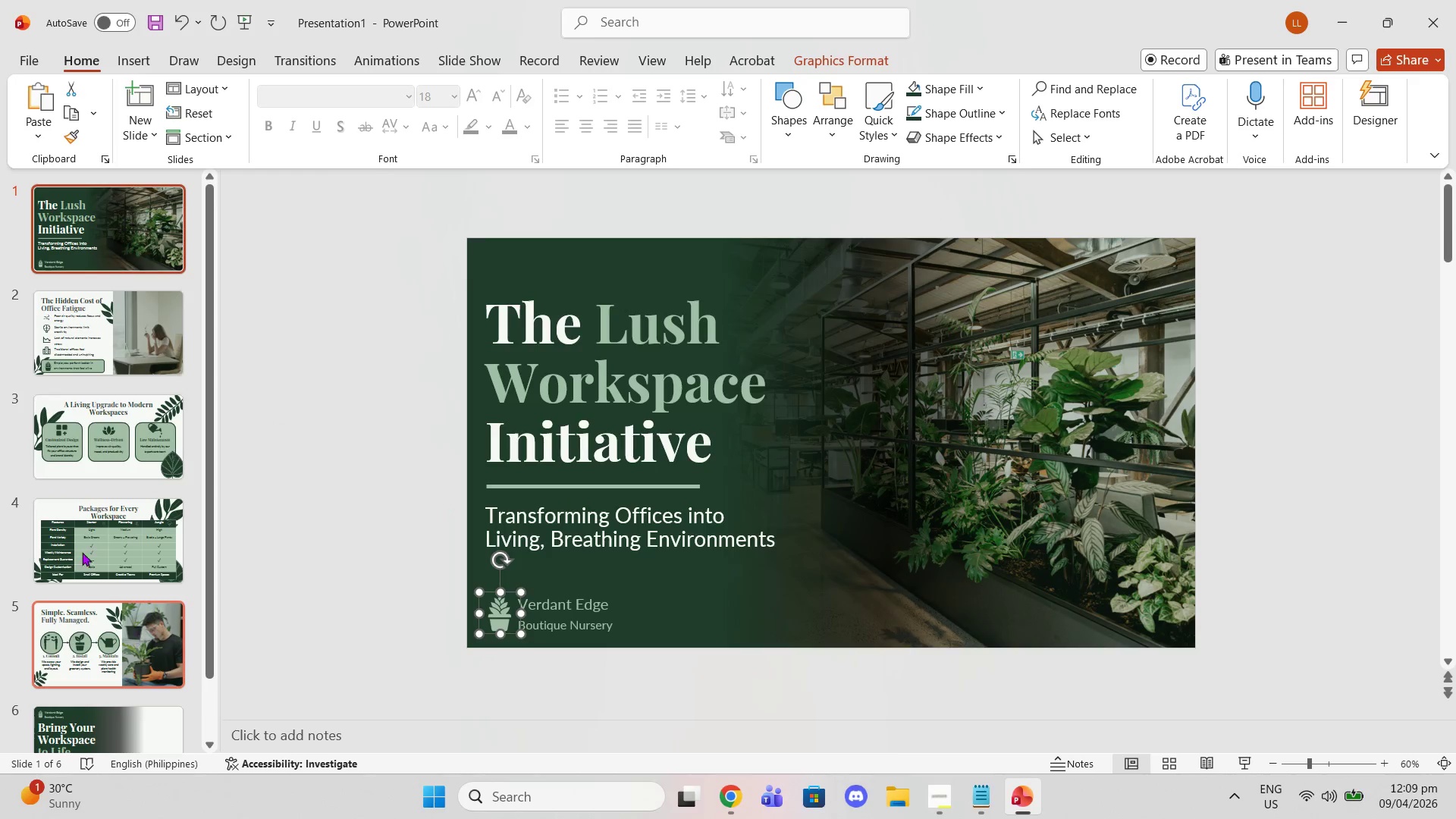 
left_click([74, 538])
 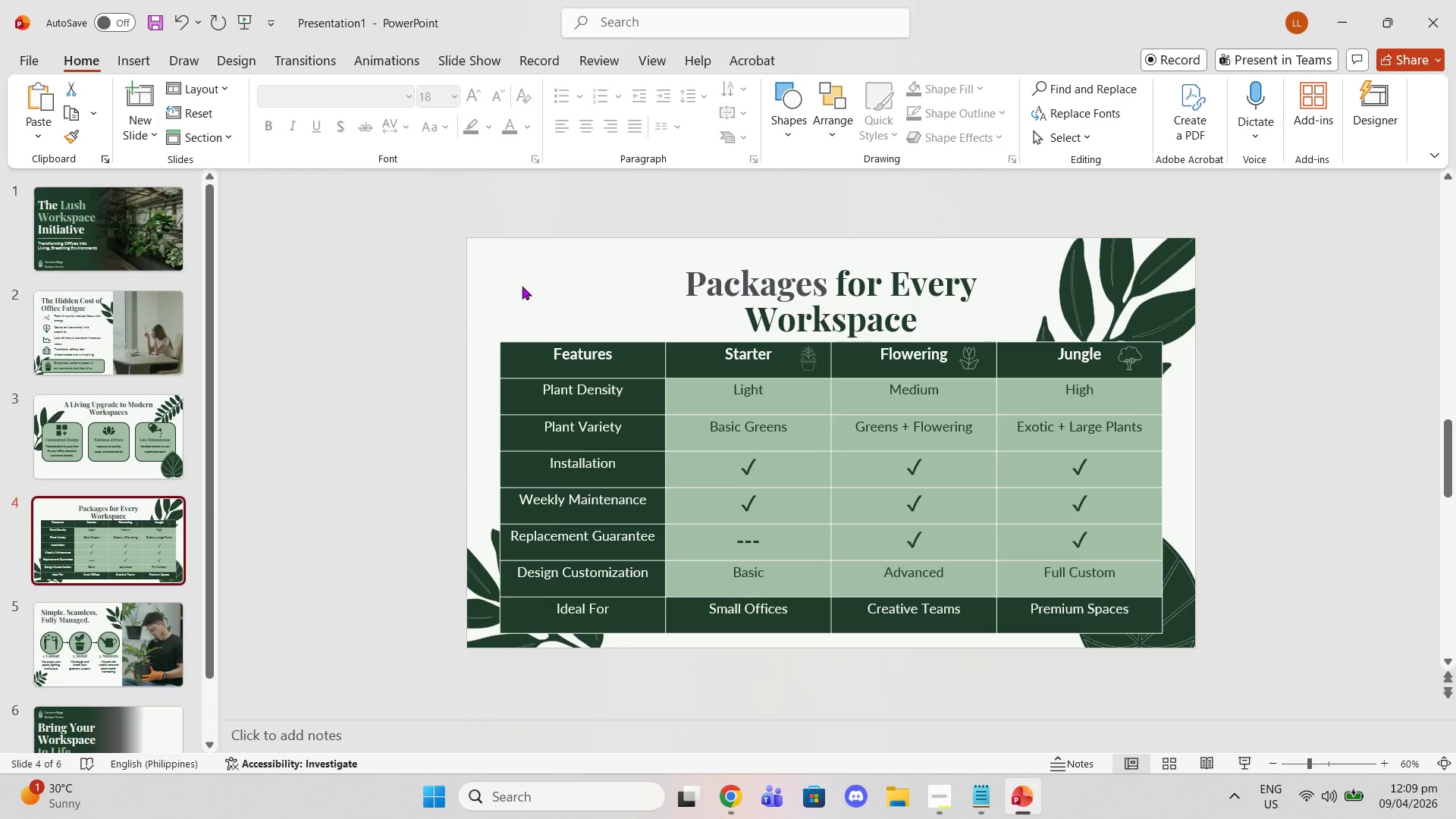 
left_click([531, 283])
 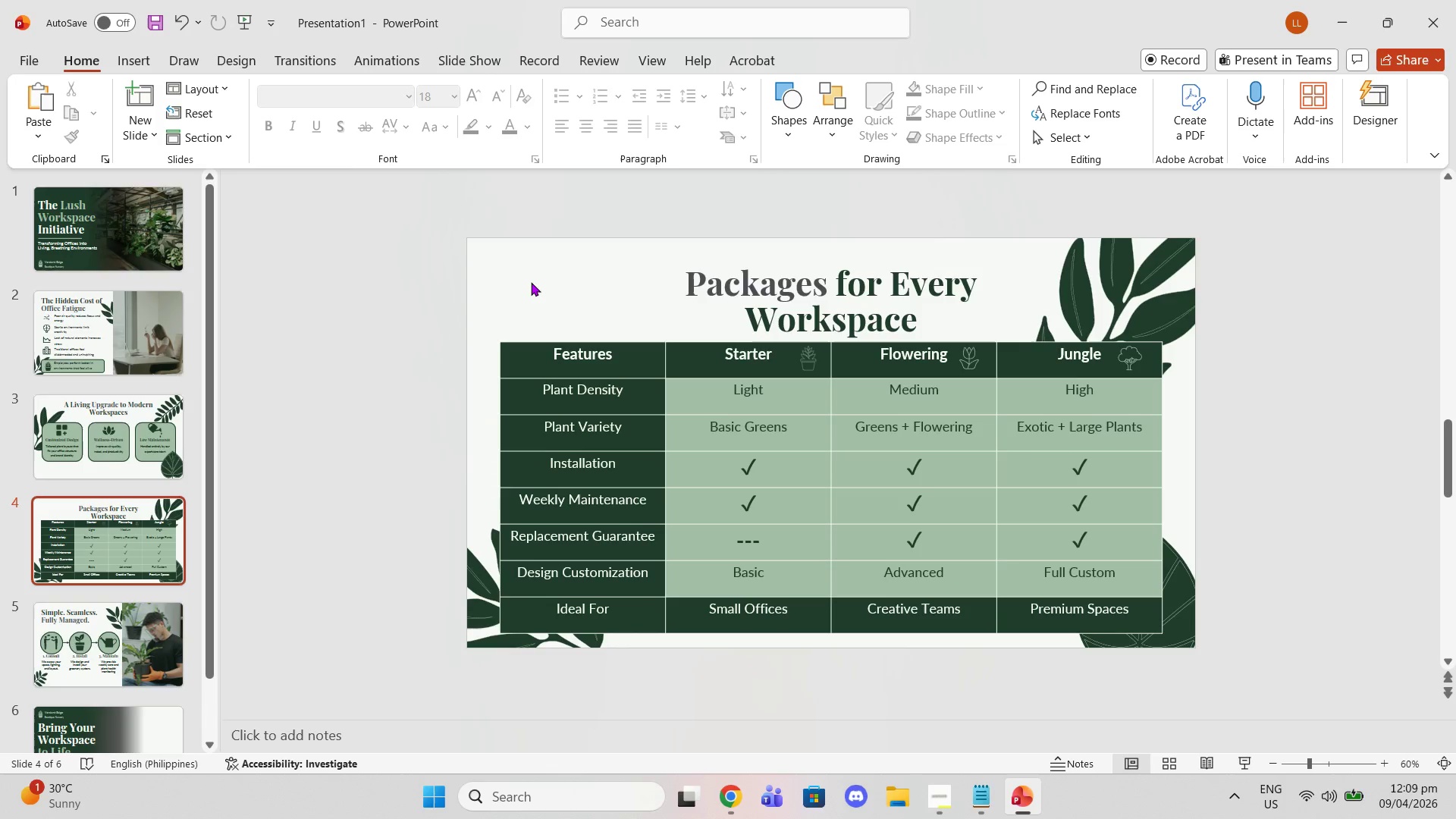 
key(Control+V)
 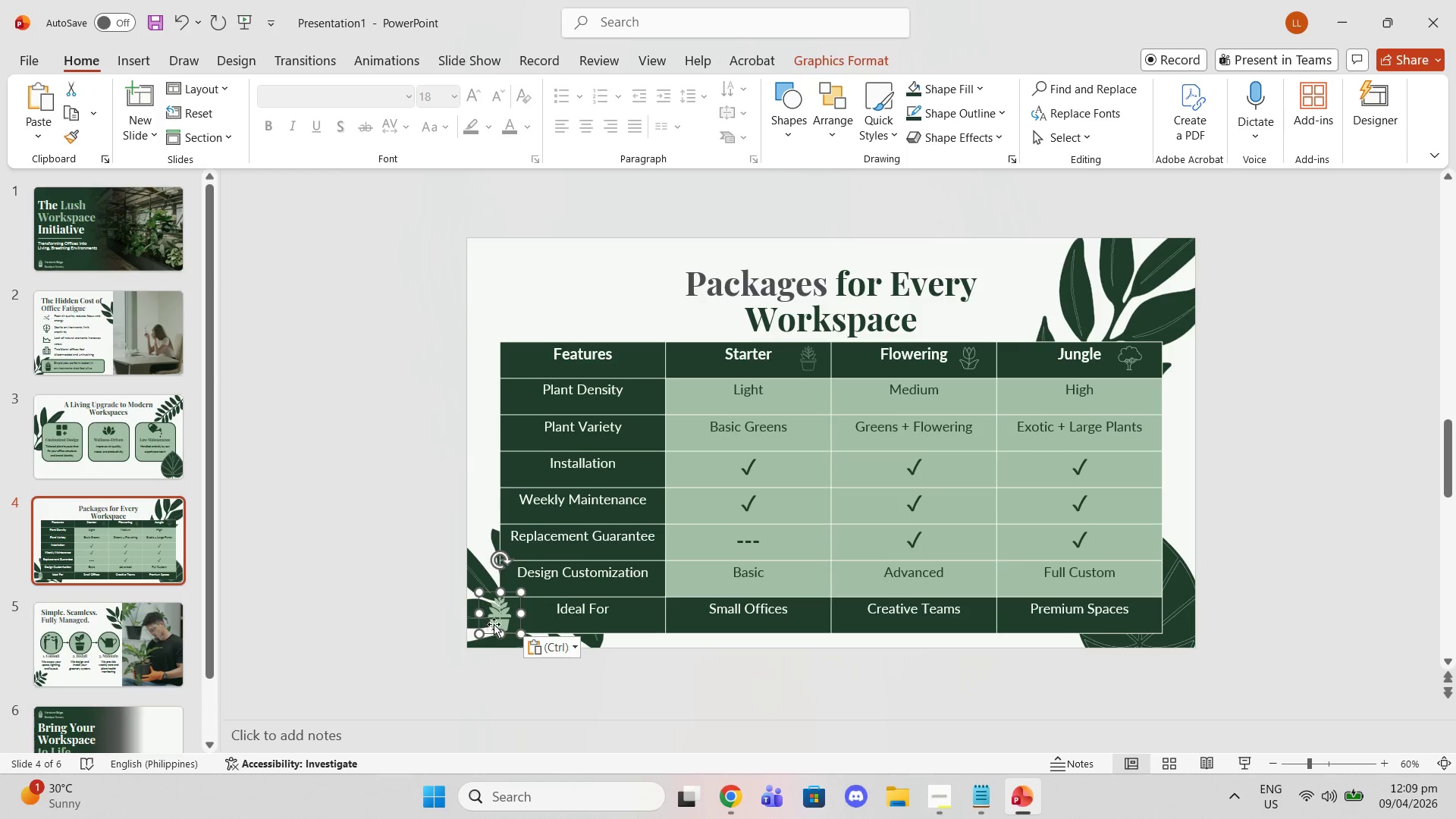 
left_click([500, 608])
 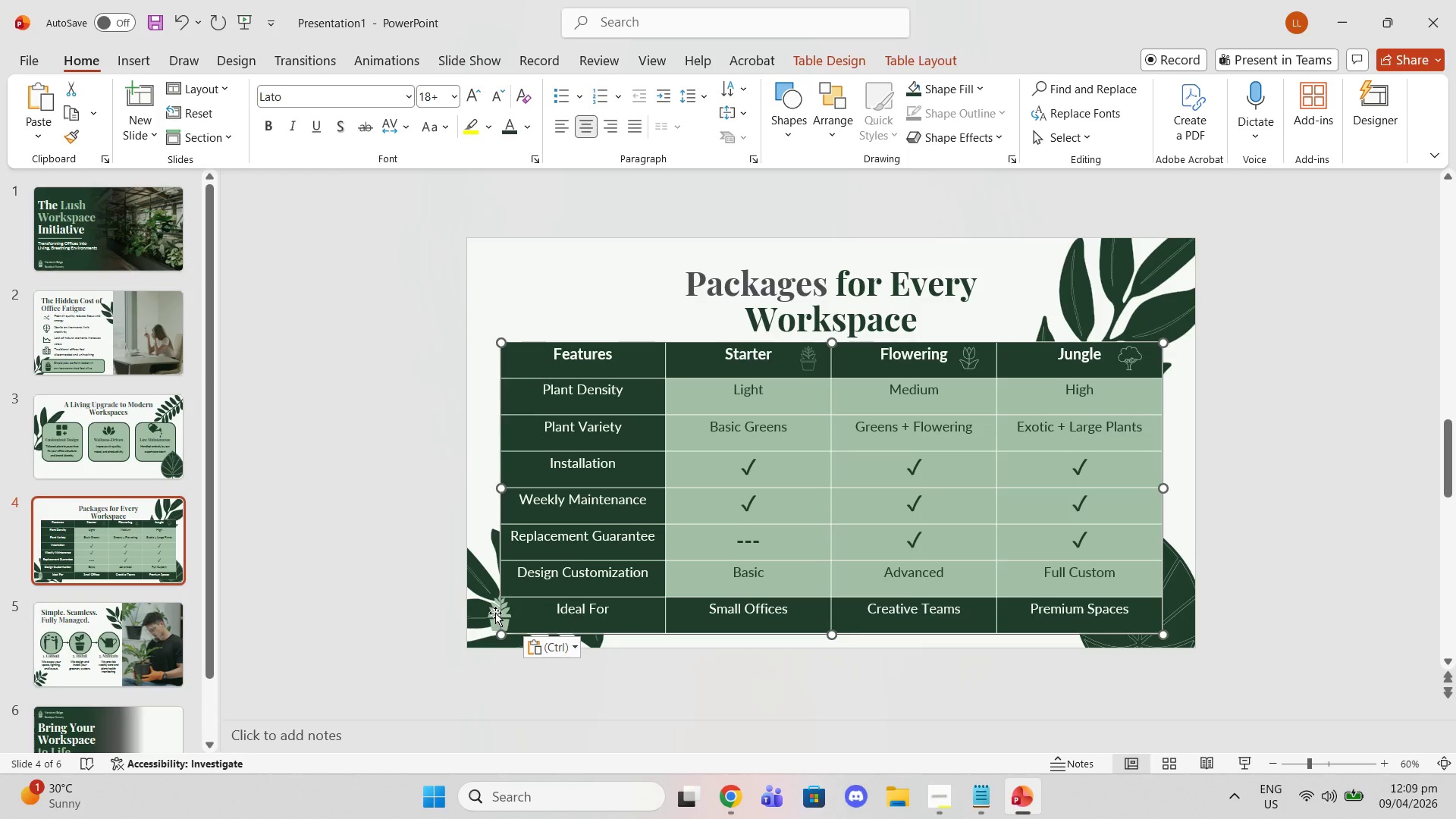 
left_click([495, 613])
 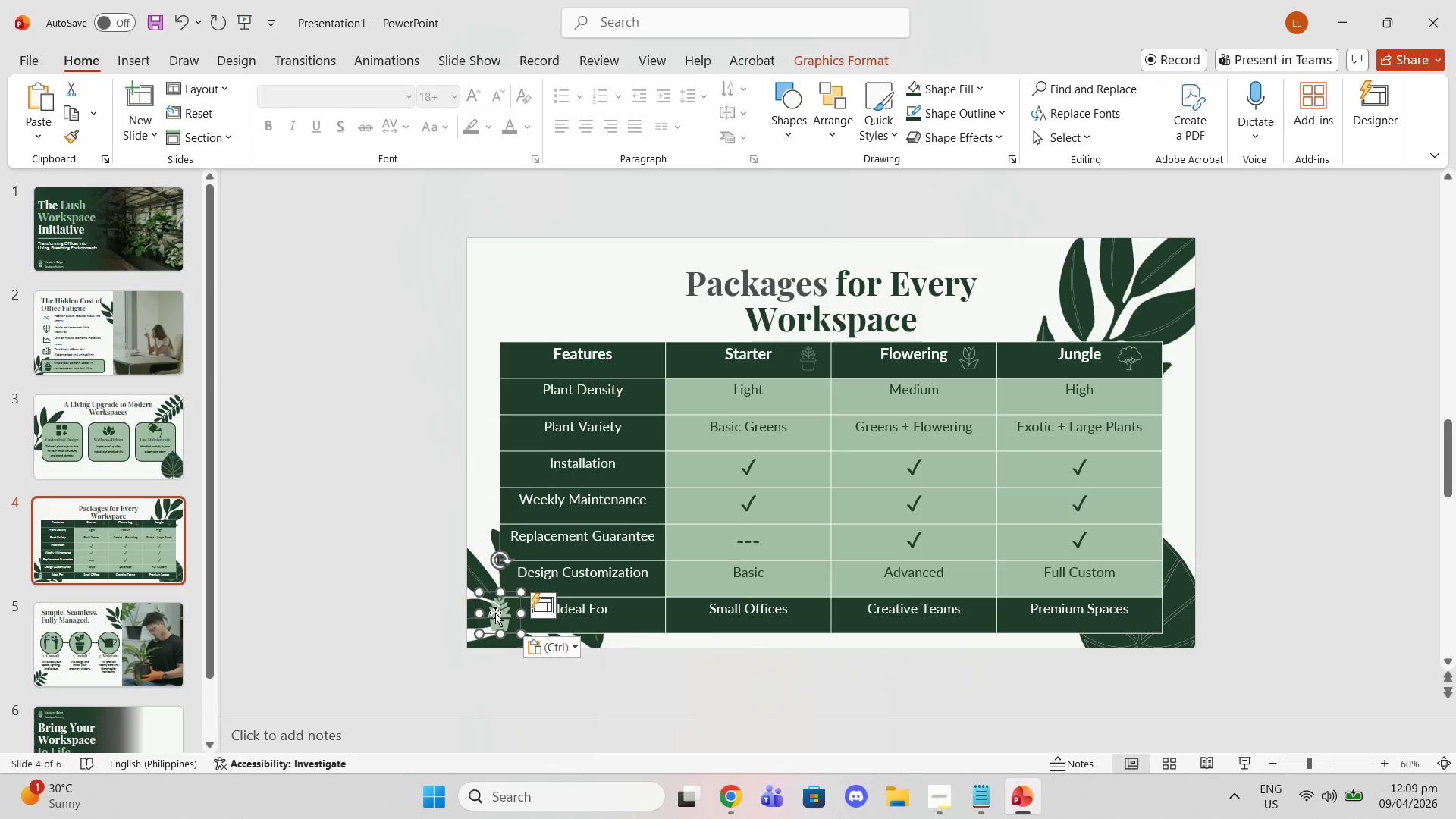 
left_click_drag(start_coordinate=[495, 613], to_coordinate=[517, 322])
 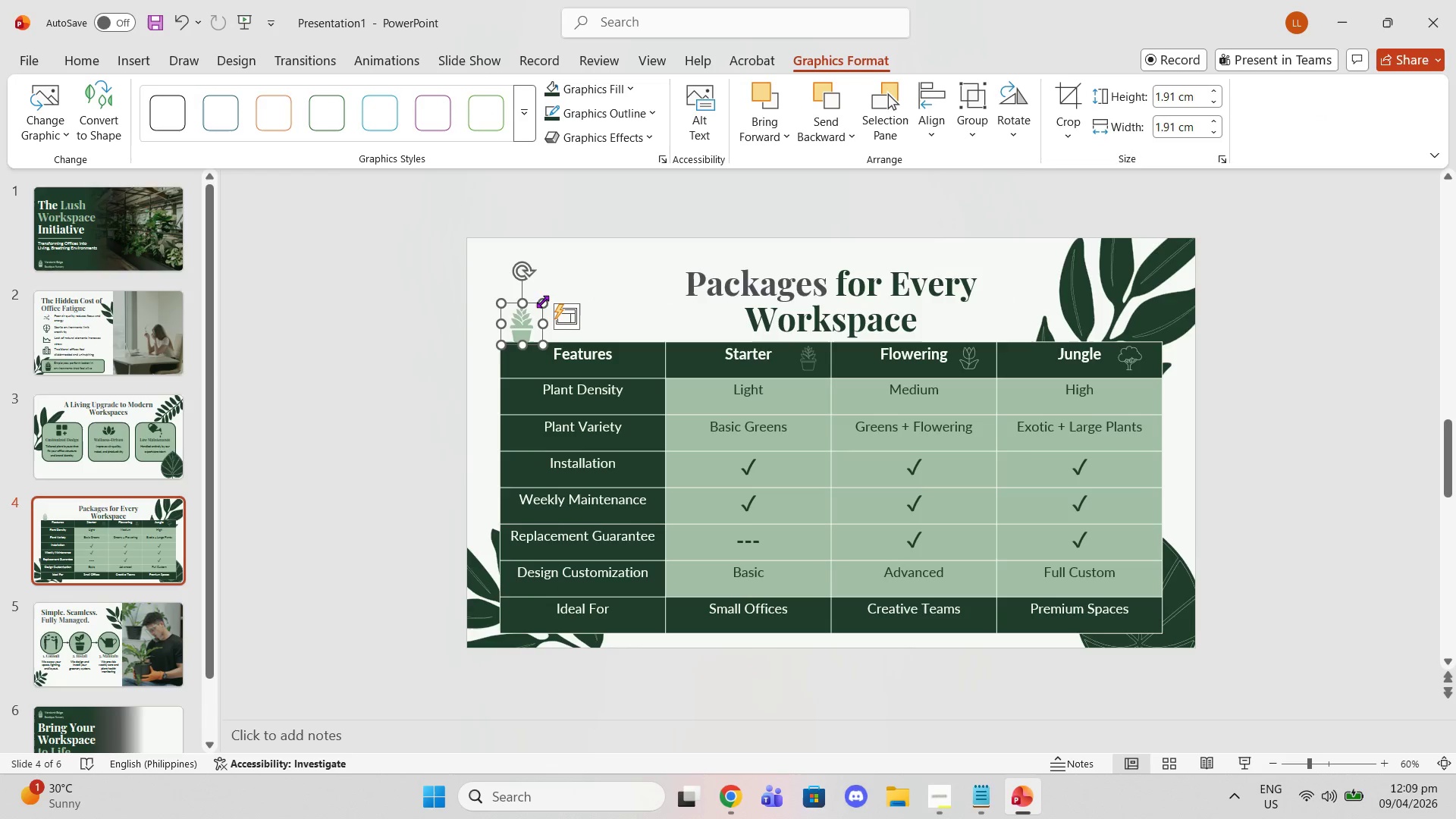 
left_click_drag(start_coordinate=[543, 301], to_coordinate=[557, 292])
 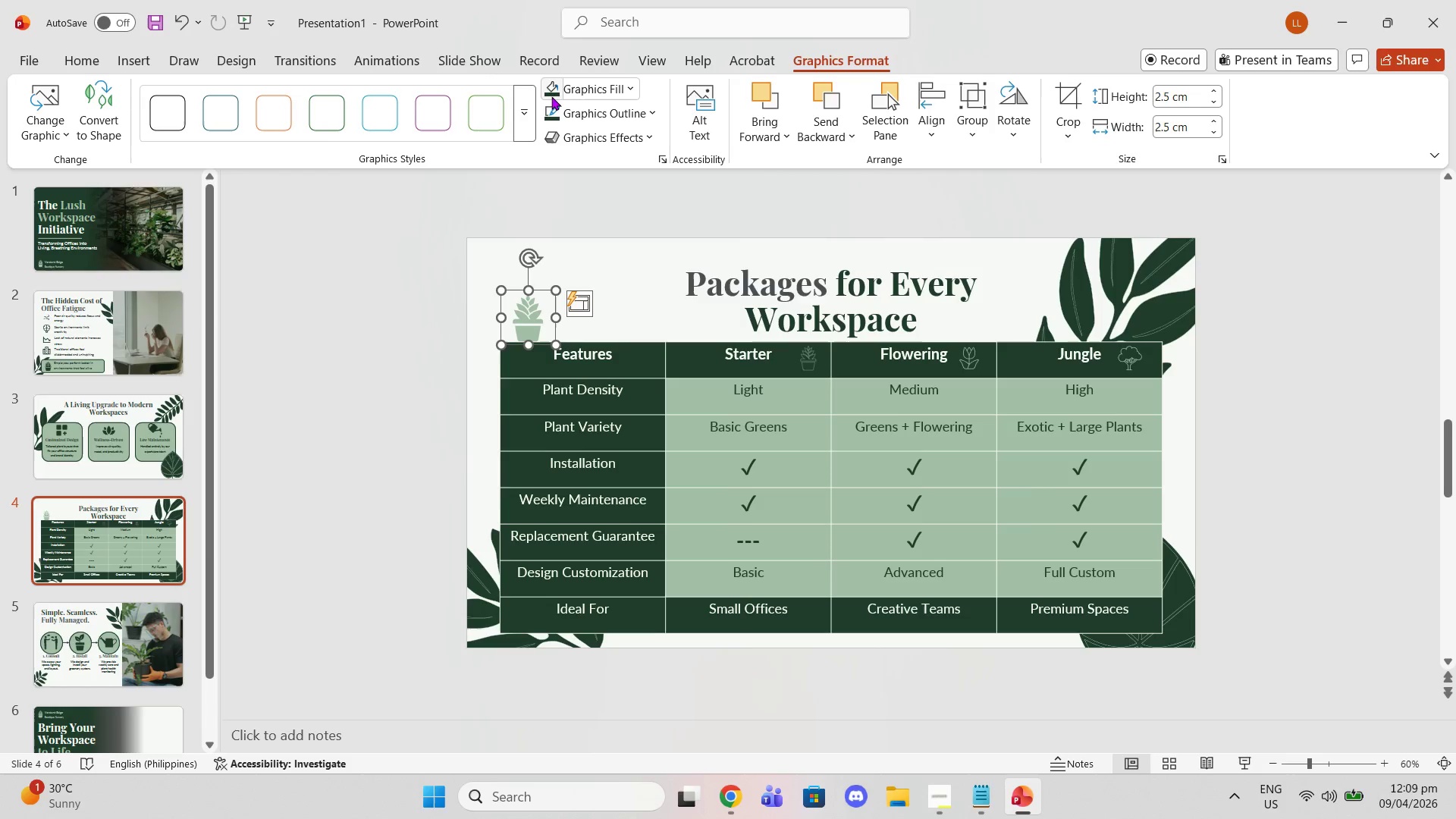 
double_click([423, 298])
 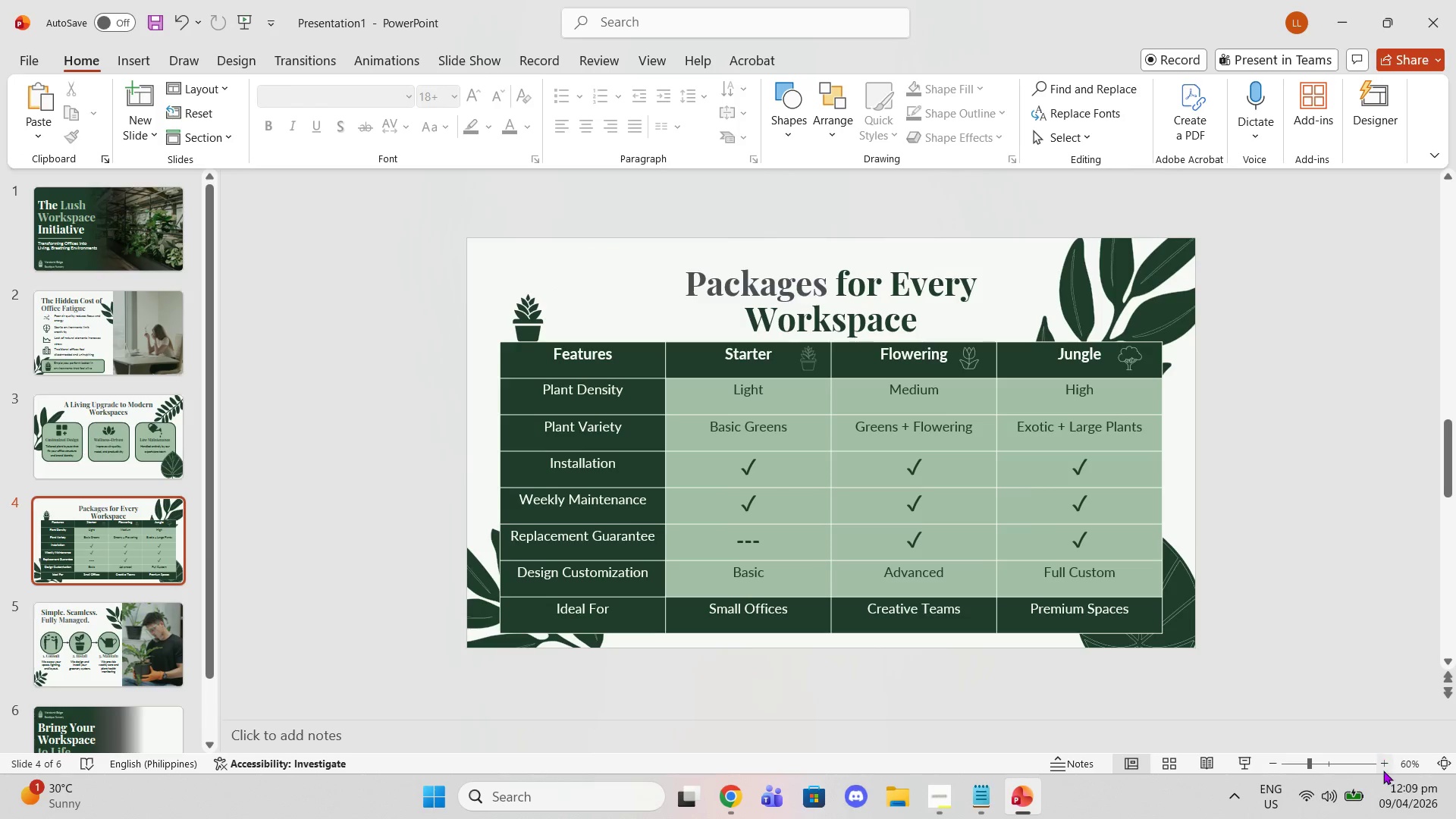 
double_click([1381, 755])
 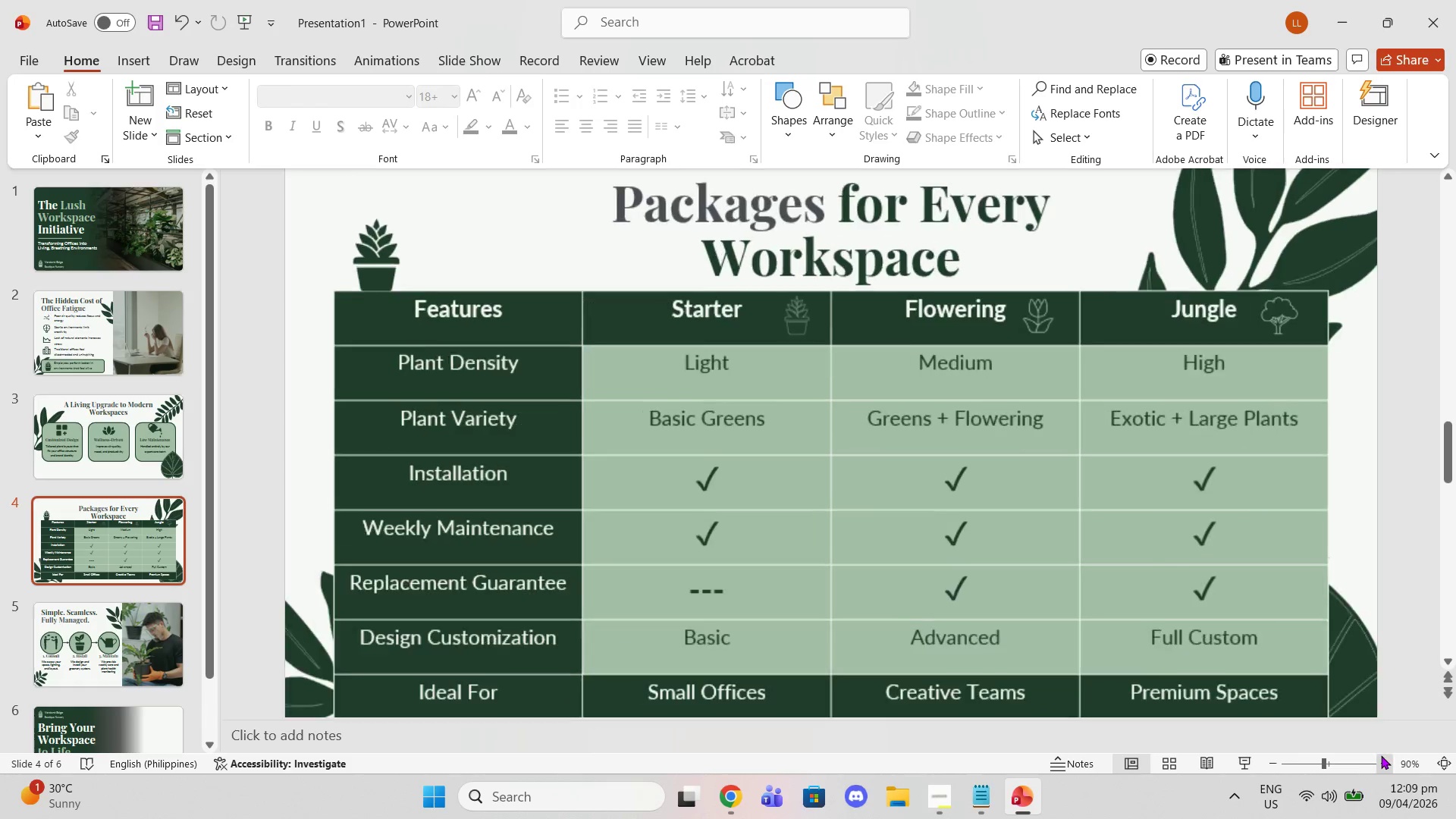 
triple_click([1381, 755])
 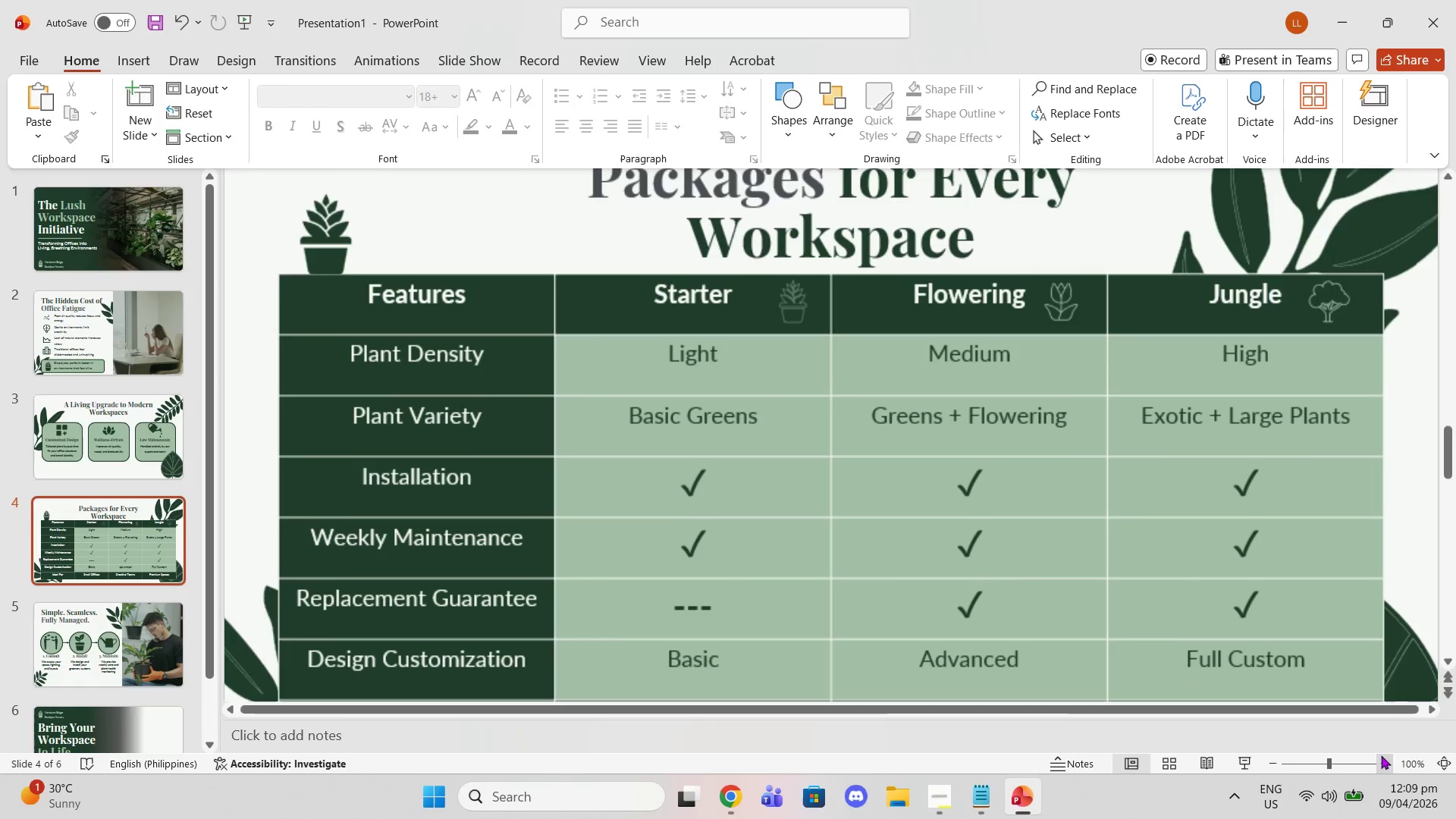 
triple_click([1381, 755])
 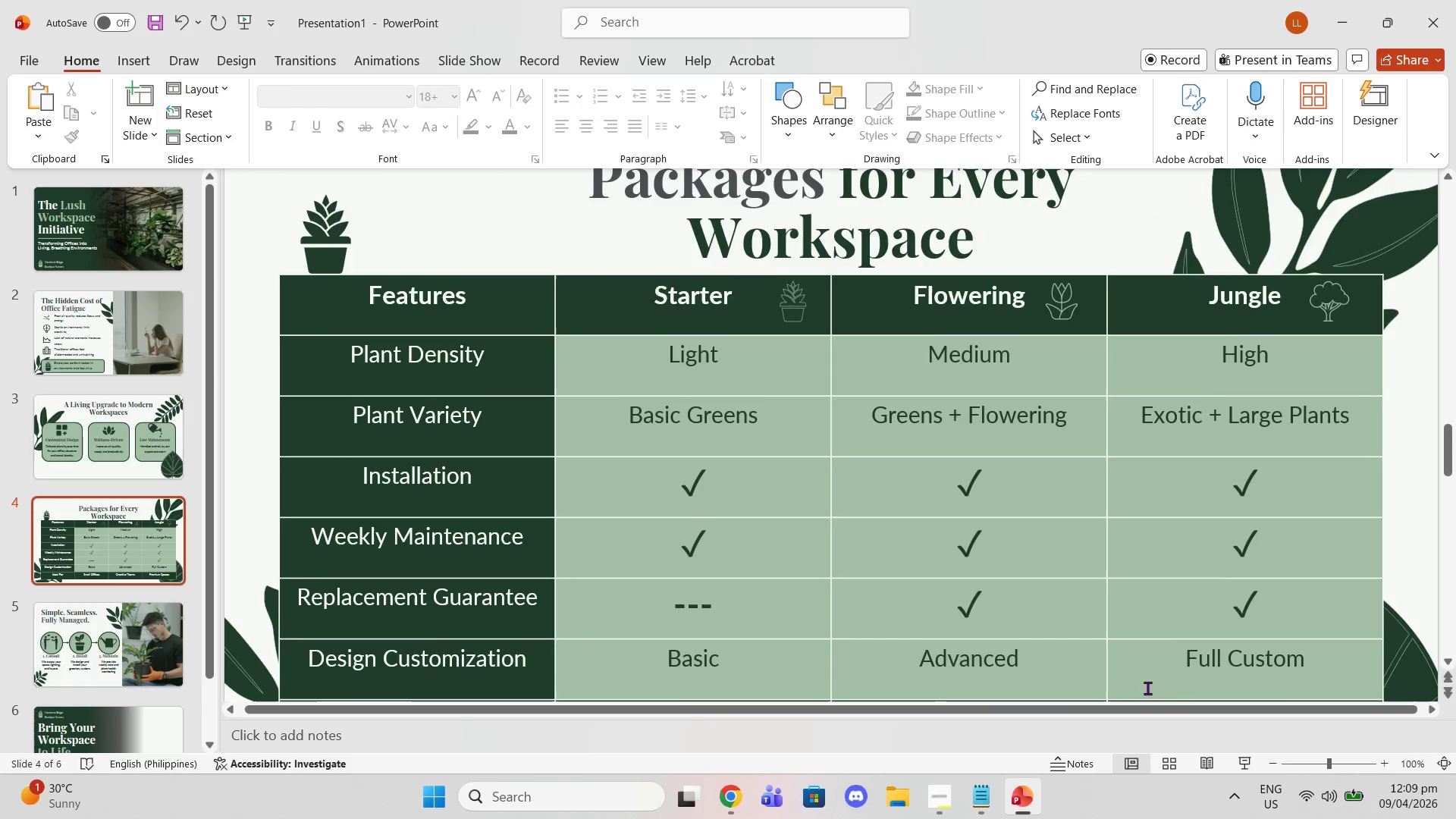 
scroll: coordinate [497, 358], scroll_direction: up, amount: 5.0
 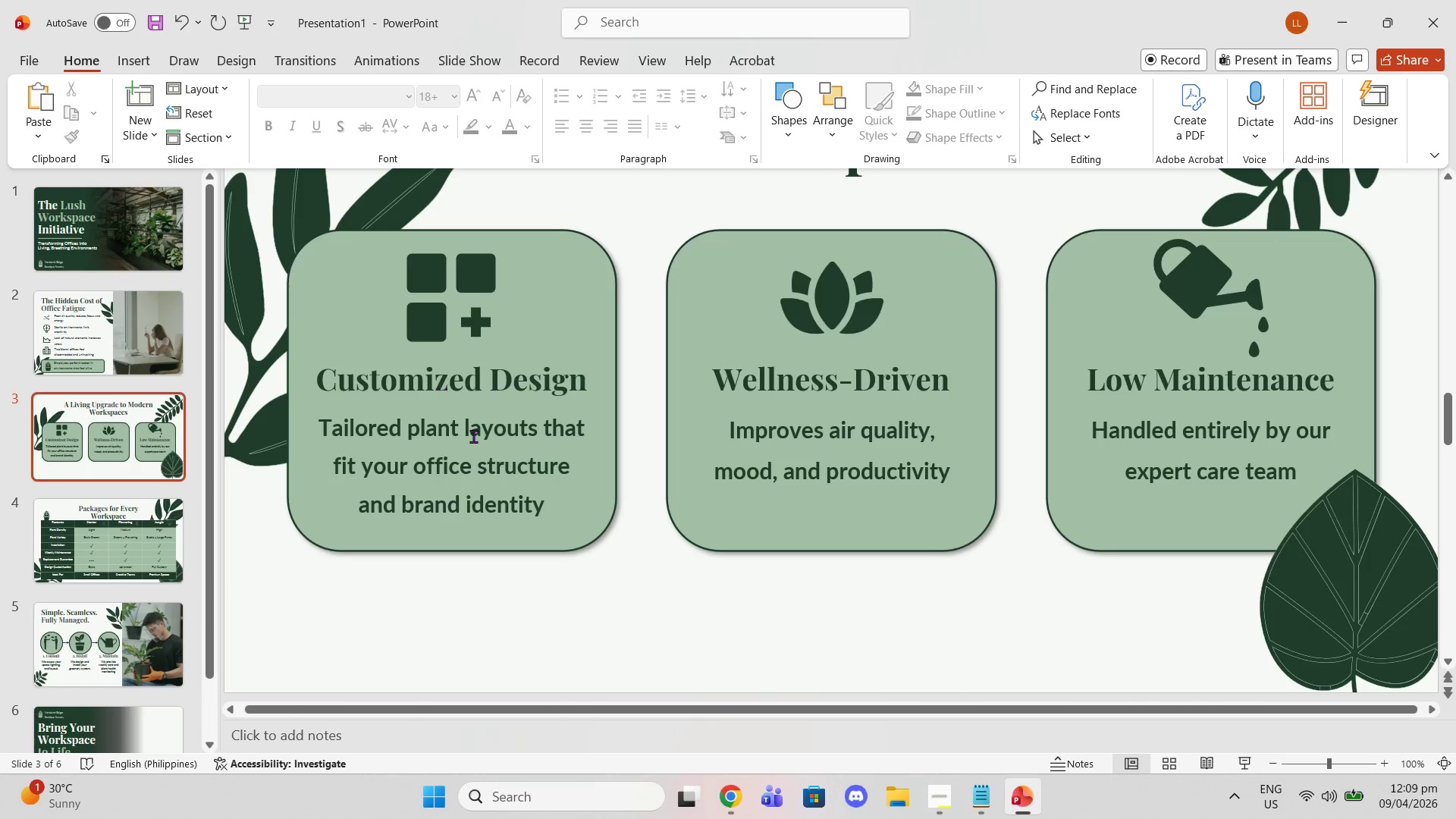 
scroll: coordinate [479, 441], scroll_direction: down, amount: 2.0
 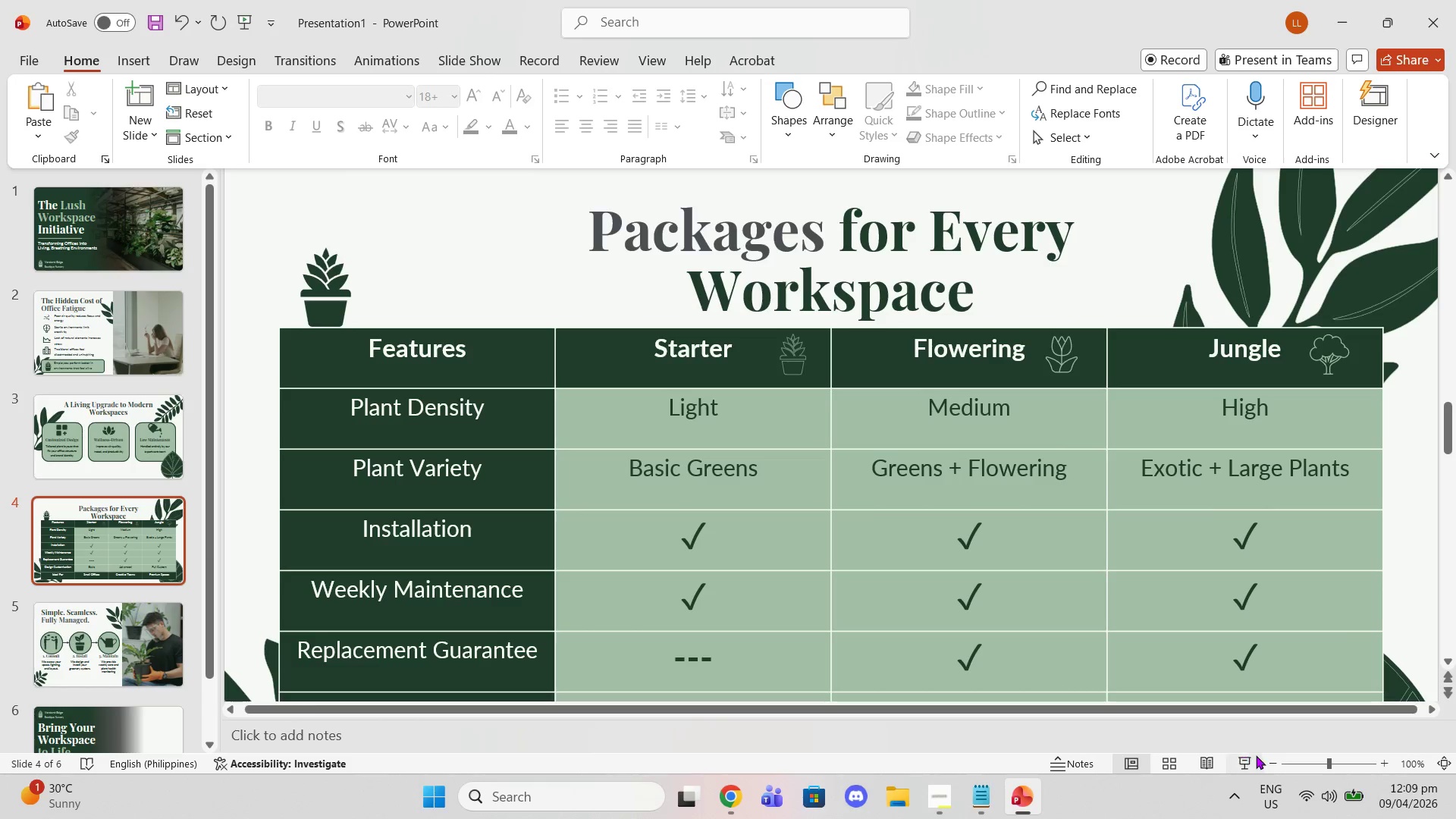 
double_click([1268, 762])
 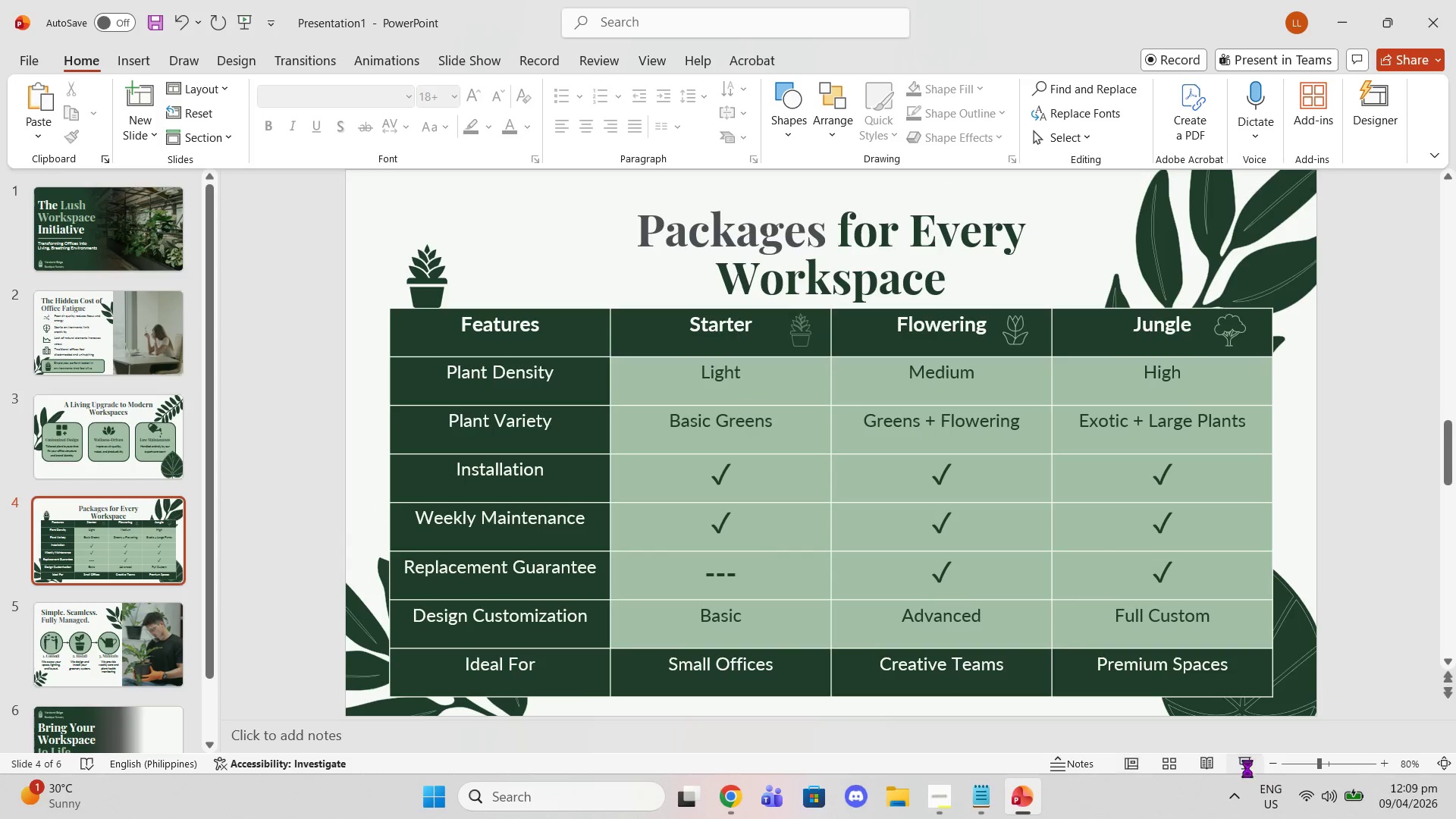 
left_click_drag(start_coordinate=[1247, 770], to_coordinate=[1250, 773])
 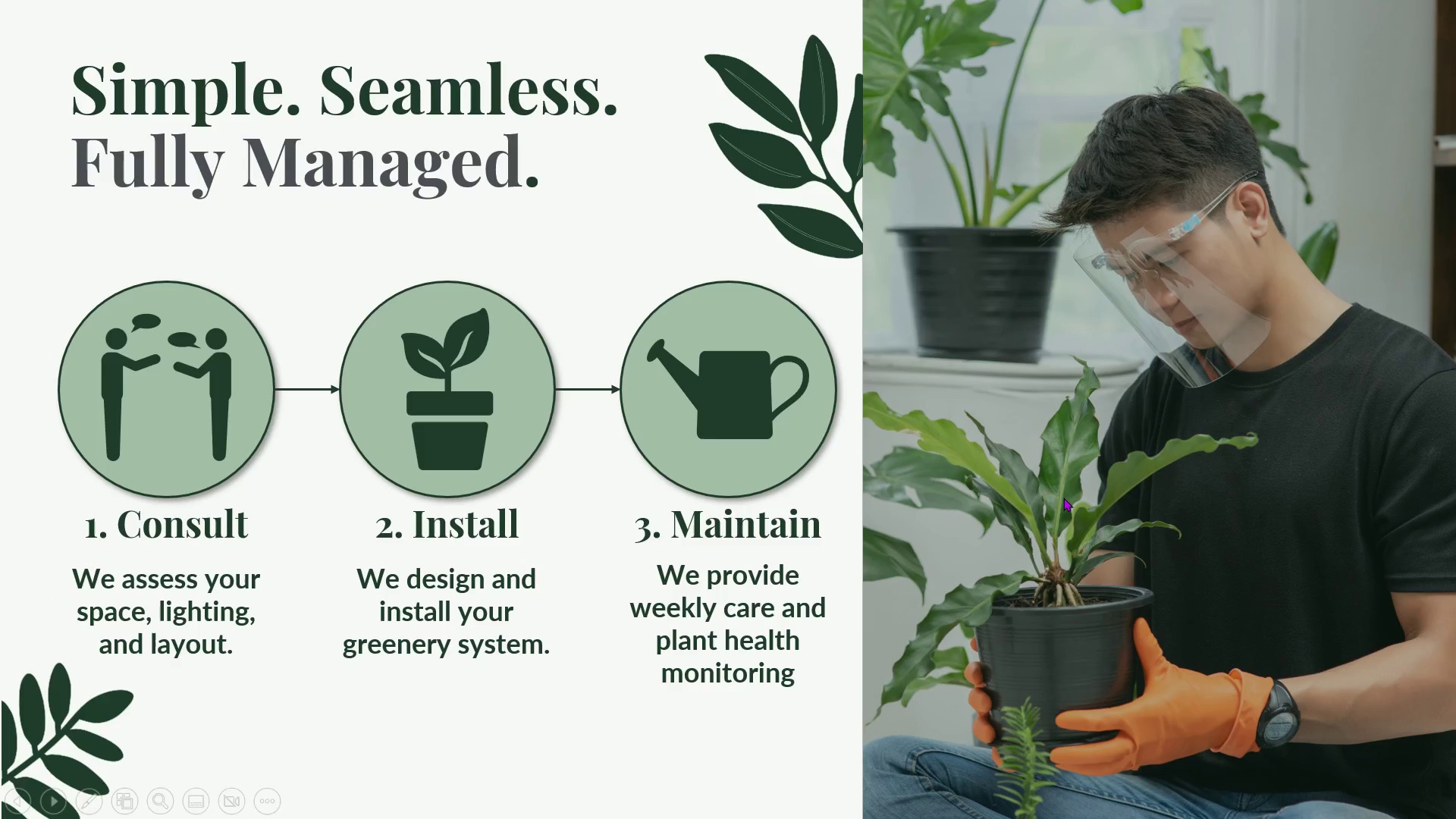 
key(ArrowLeft)
 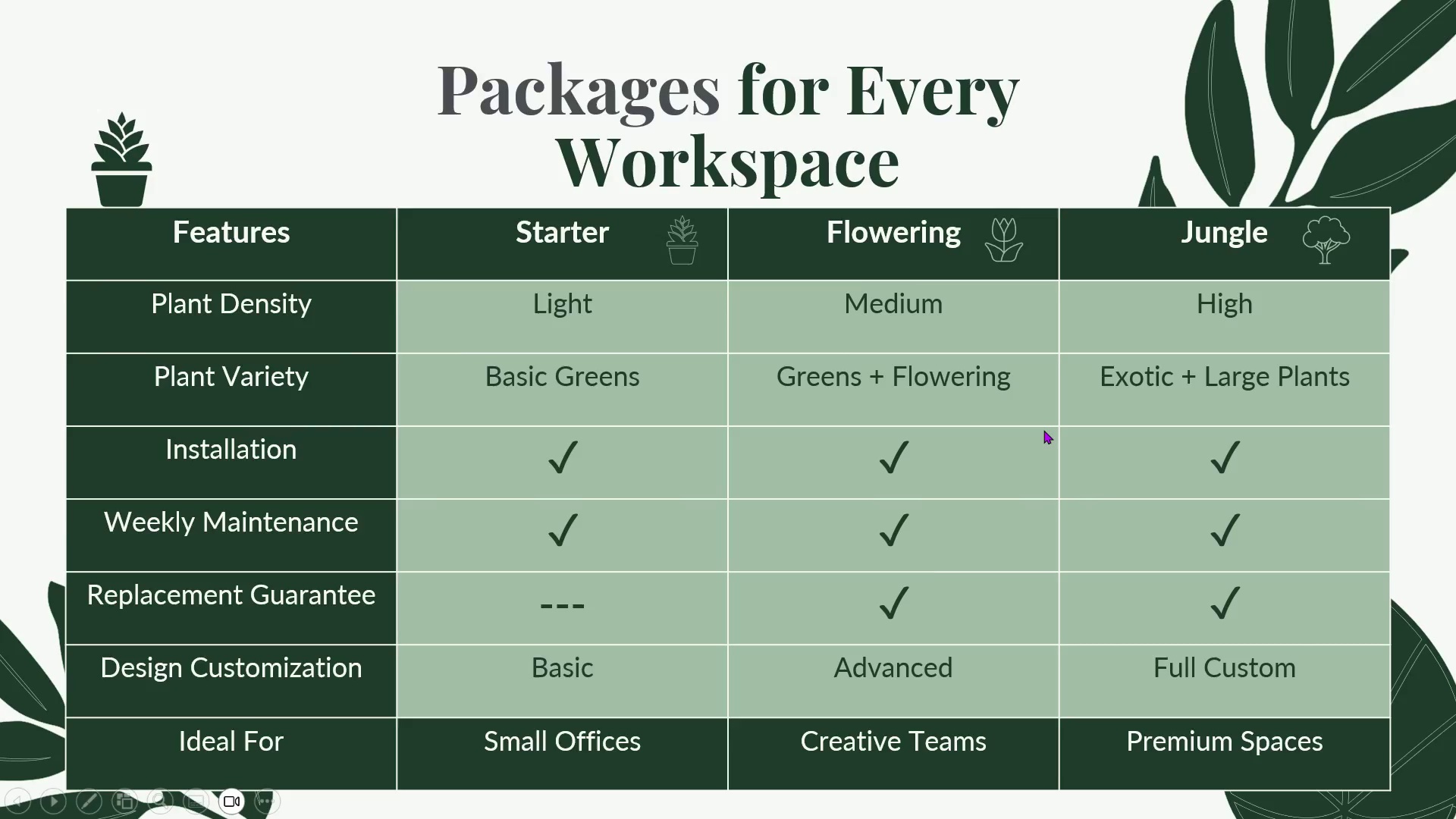 
key(Escape)
 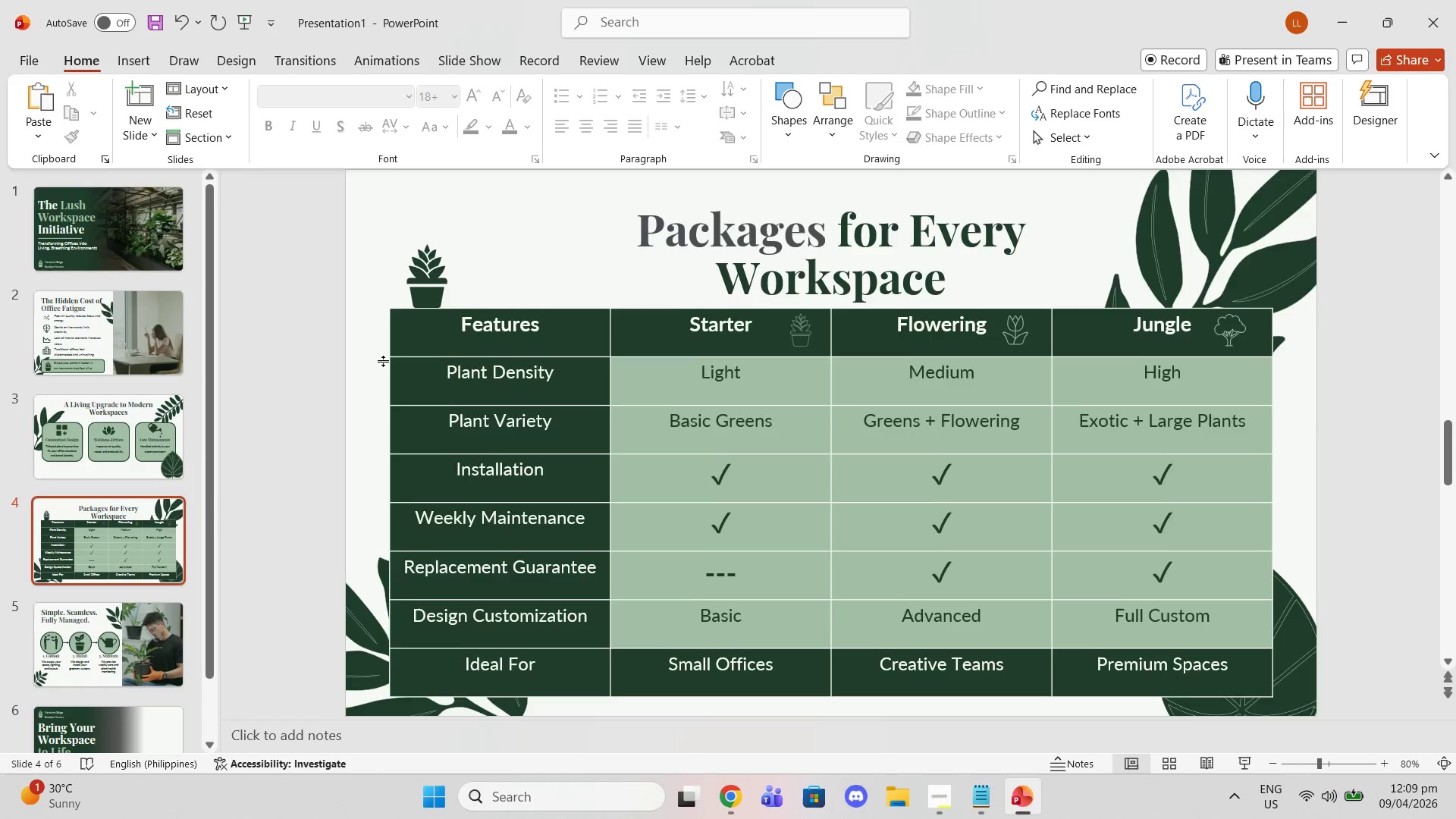 
scroll: coordinate [383, 361], scroll_direction: up, amount: 2.0
 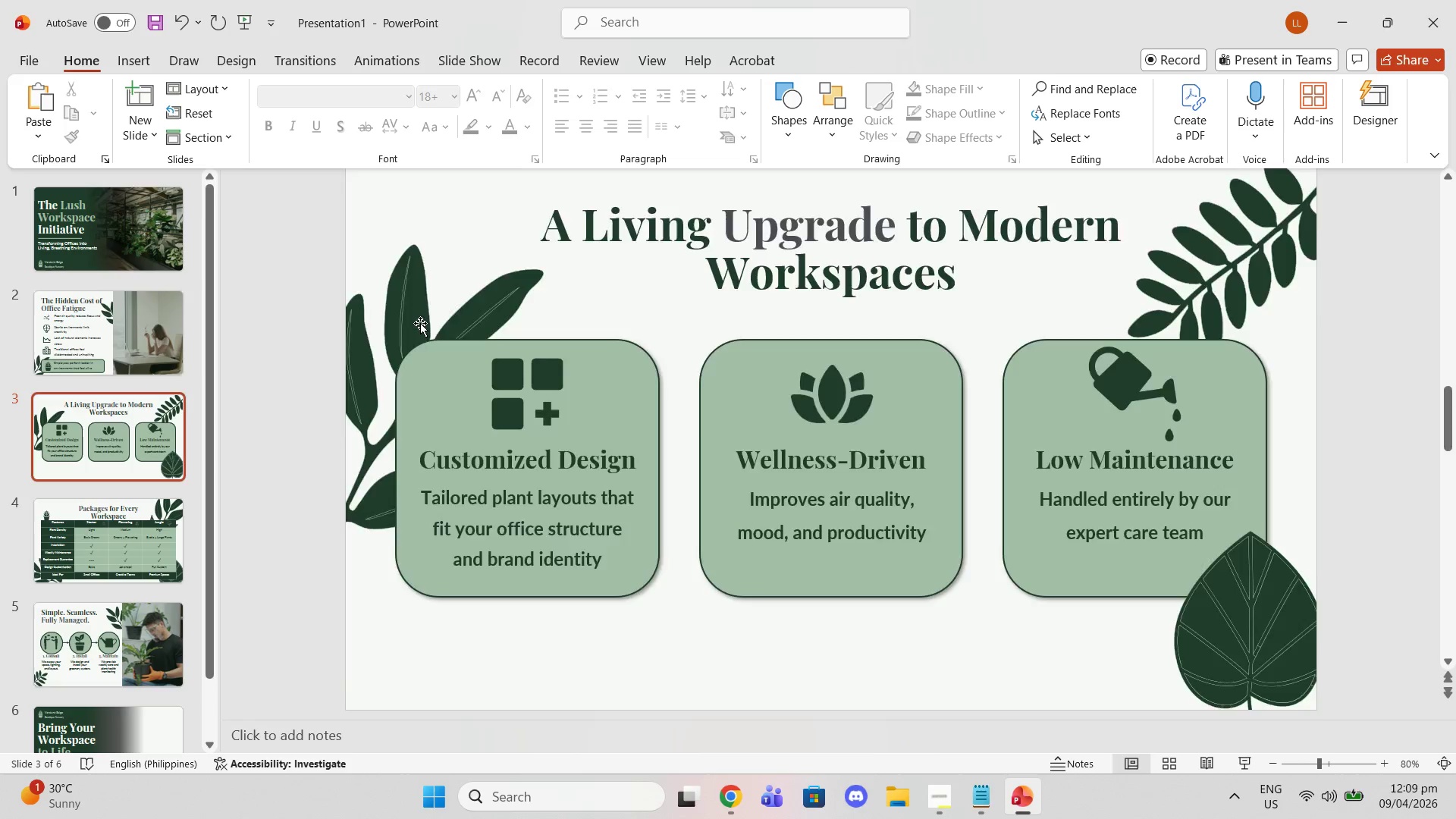 
left_click([422, 278])
 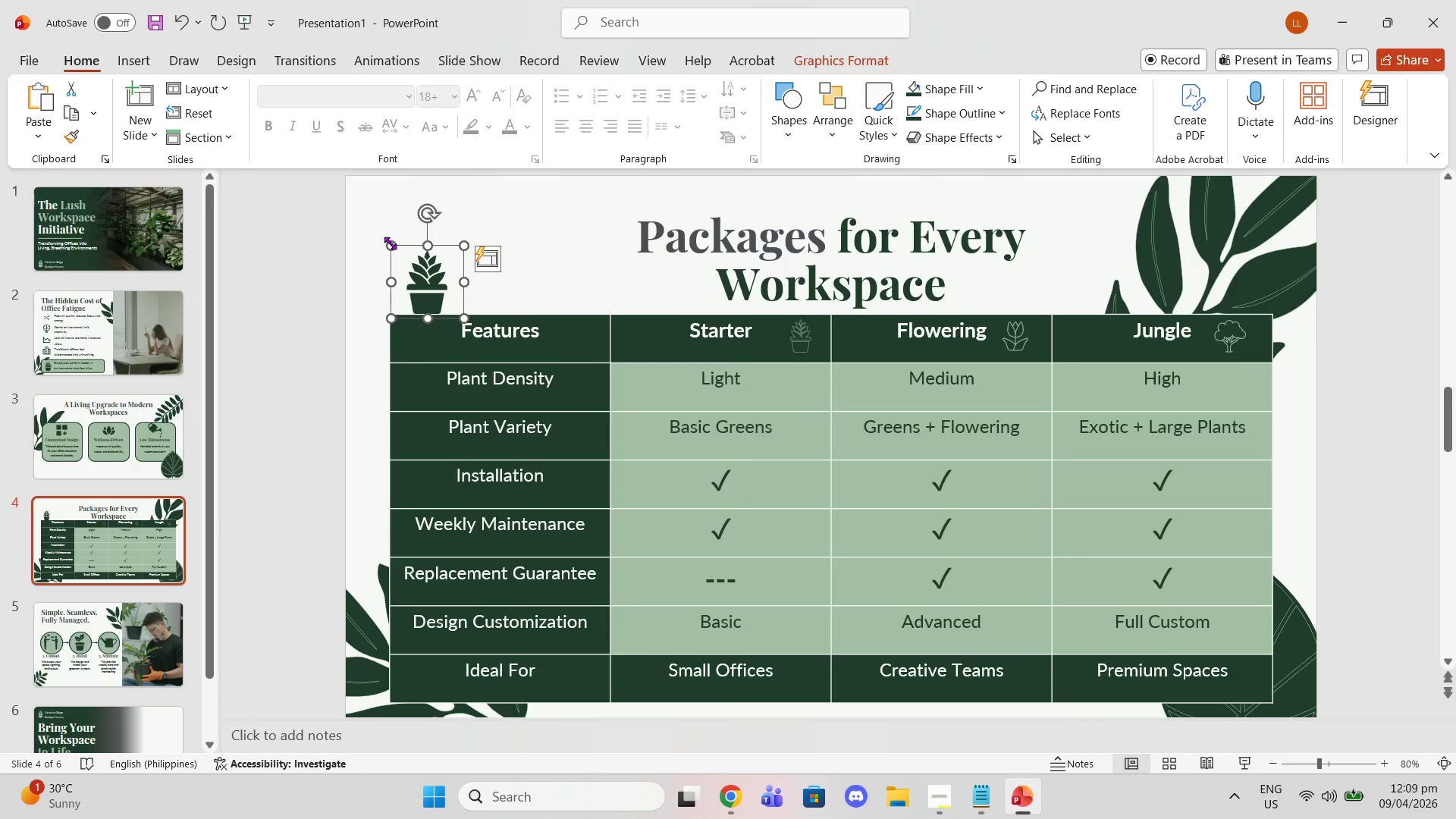 
scroll: coordinate [419, 323], scroll_direction: down, amount: 1.0
 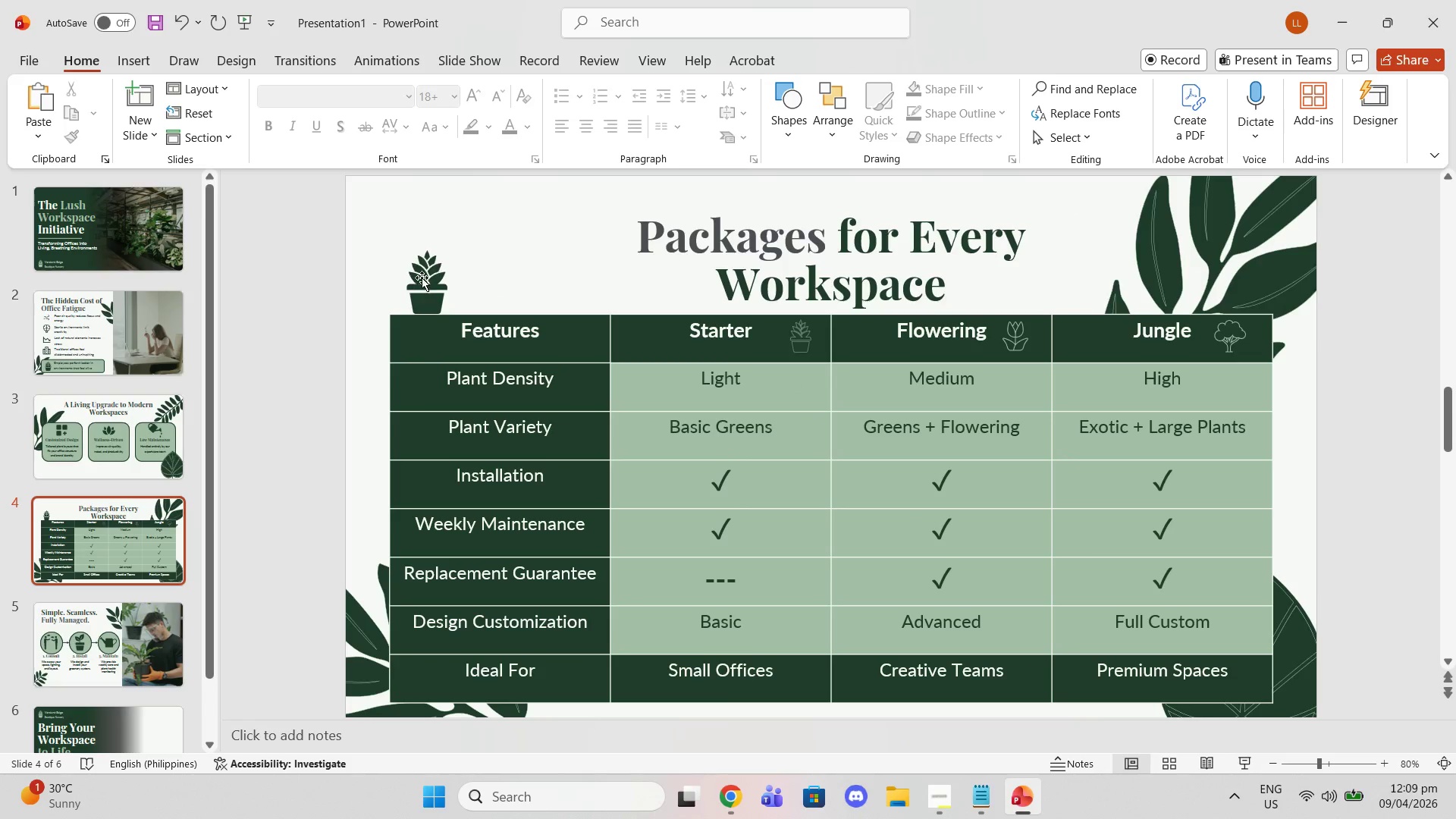 
left_click_drag(start_coordinate=[390, 243], to_coordinate=[367, 234])
 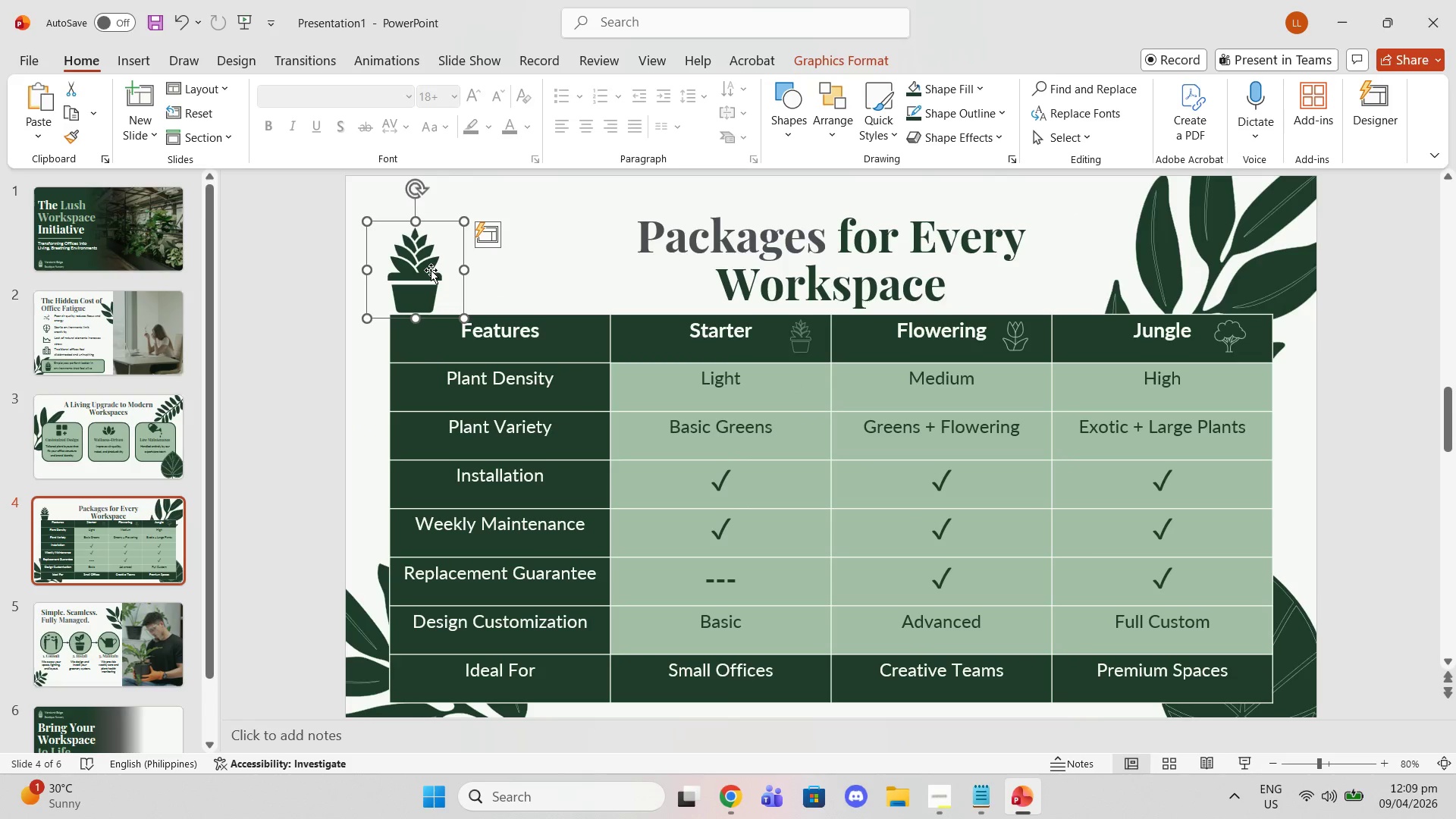 
left_click_drag(start_coordinate=[431, 270], to_coordinate=[444, 270])
 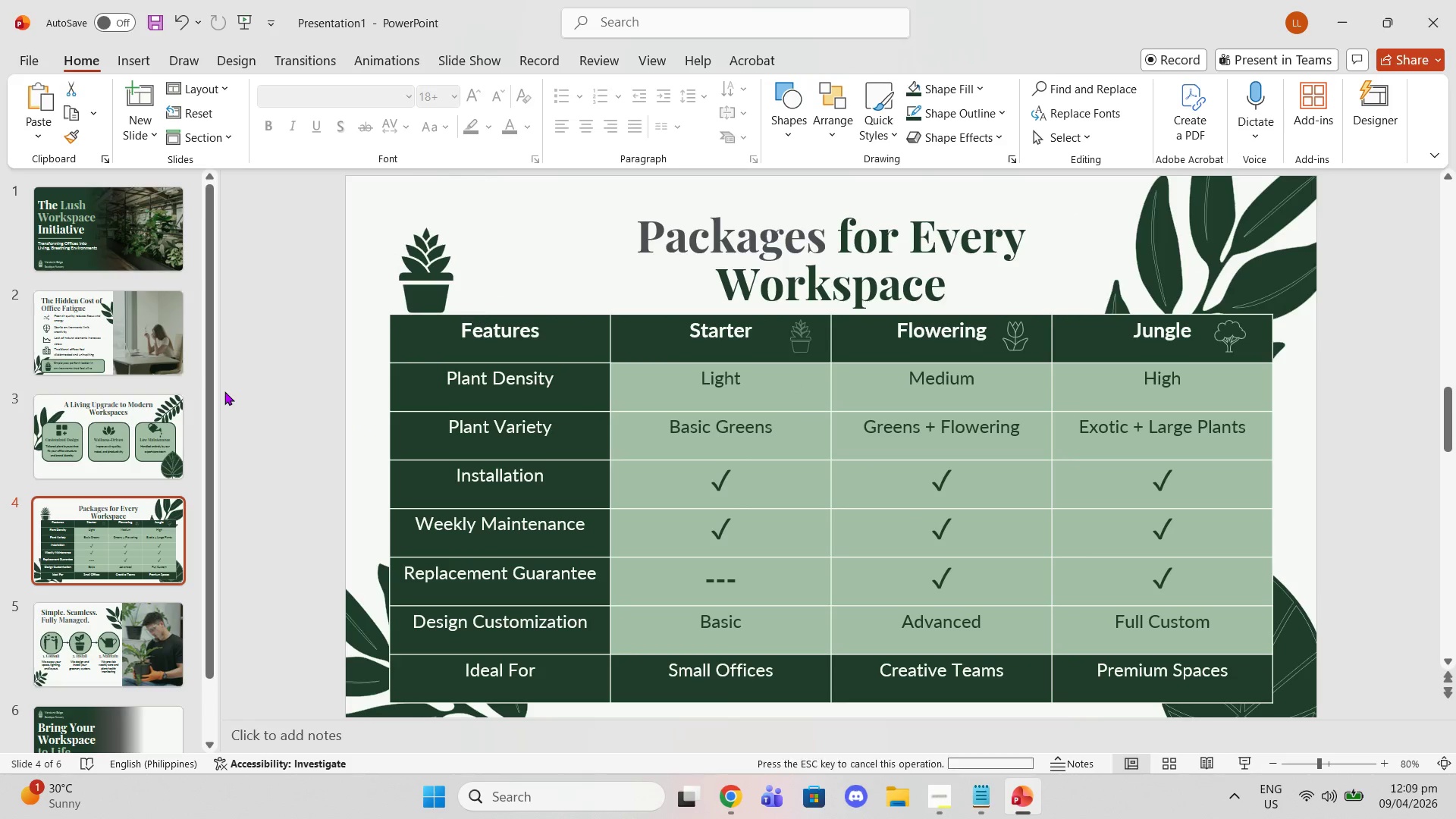 
left_click([224, 391])
 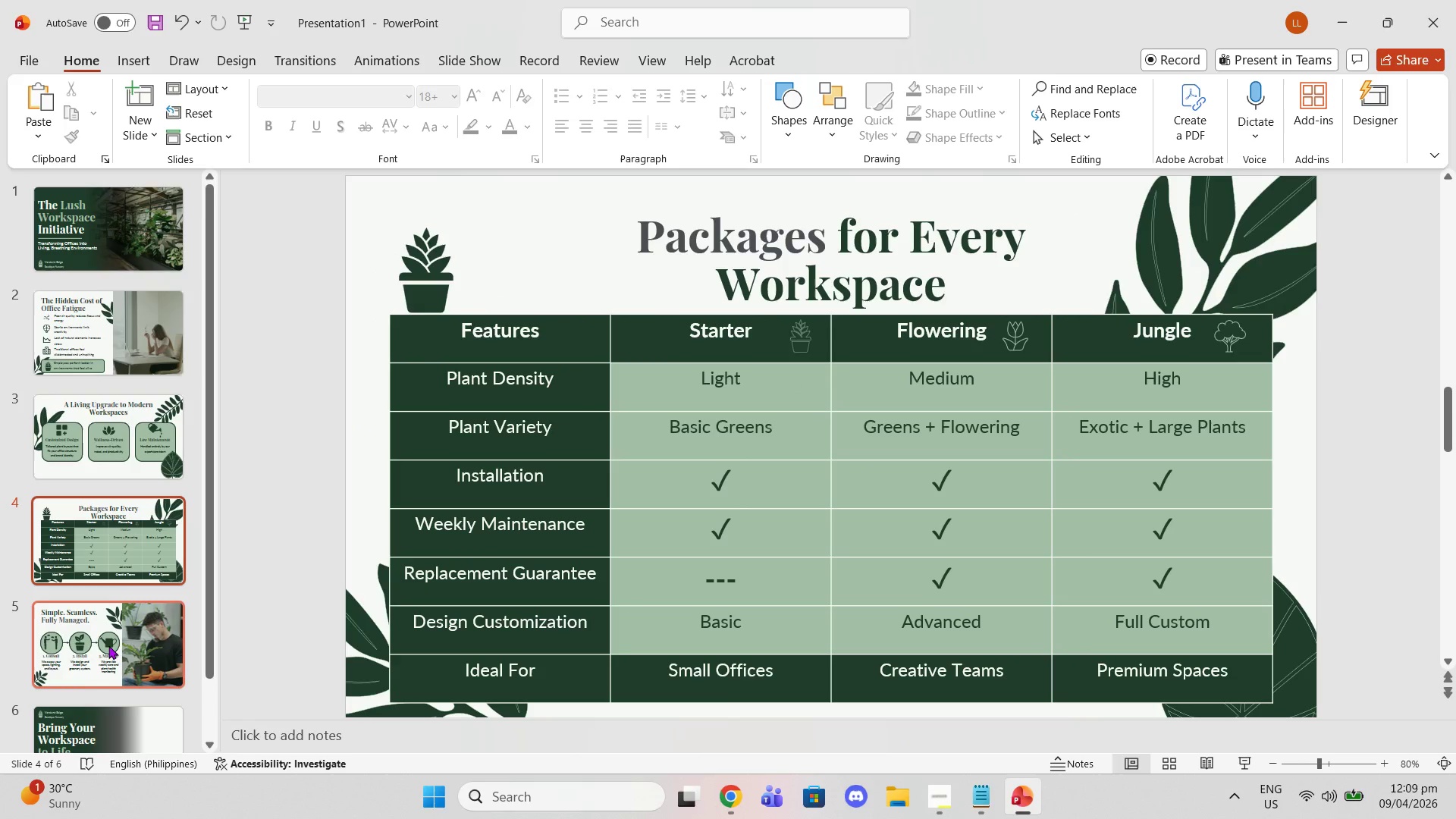 
scroll: coordinate [89, 697], scroll_direction: down, amount: 2.0
 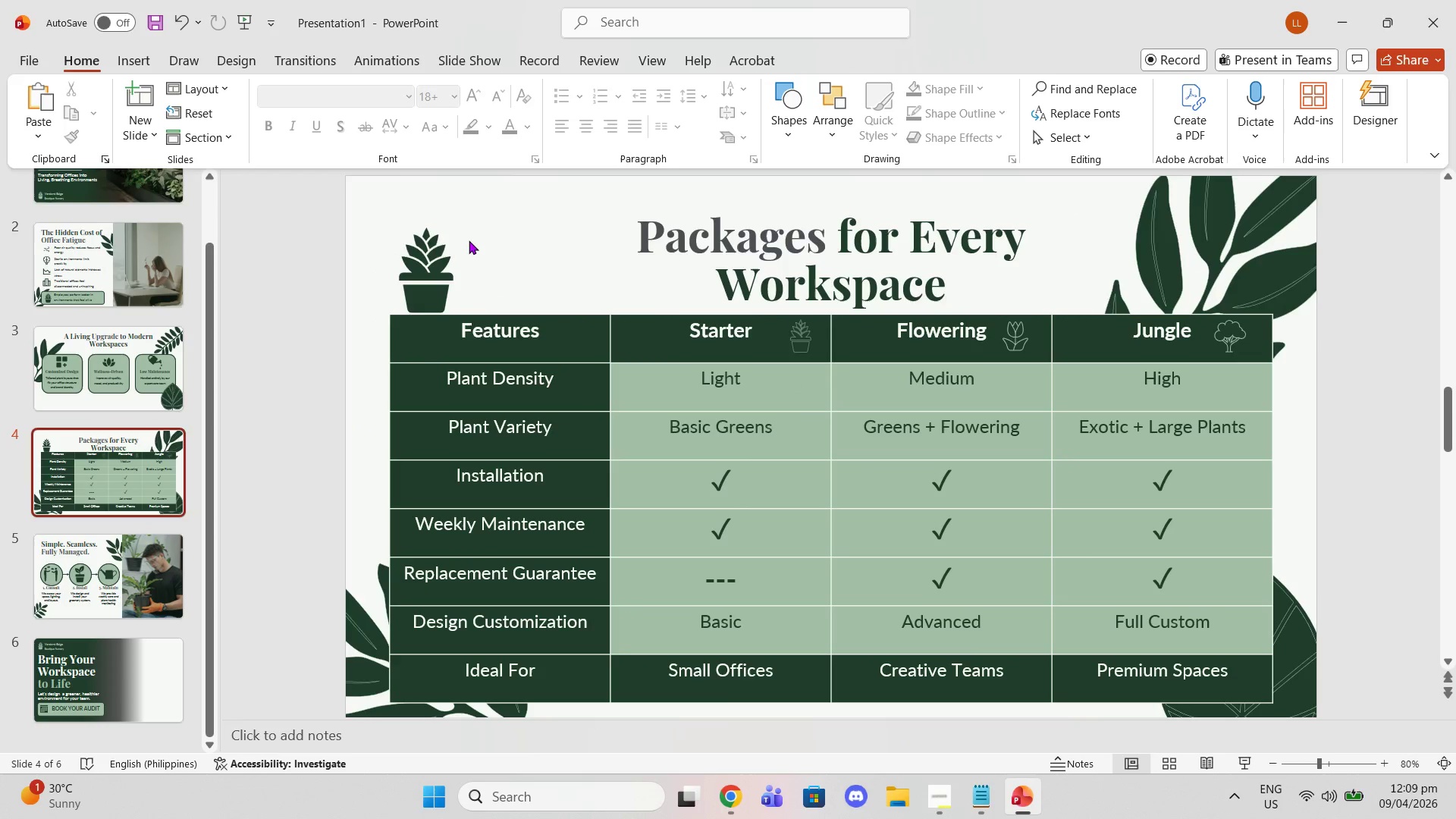 
left_click([444, 261])
 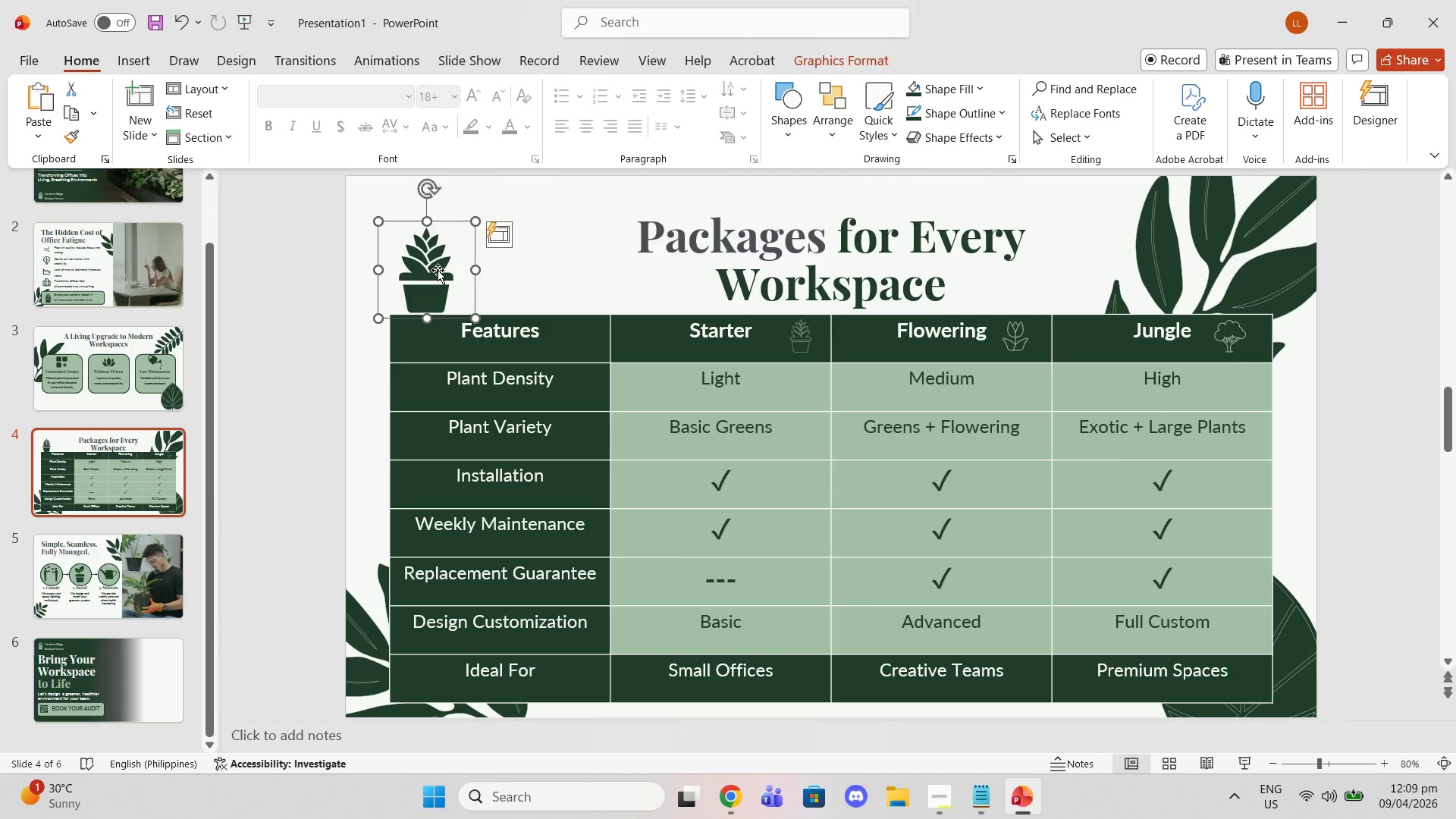 
key(Delete)
 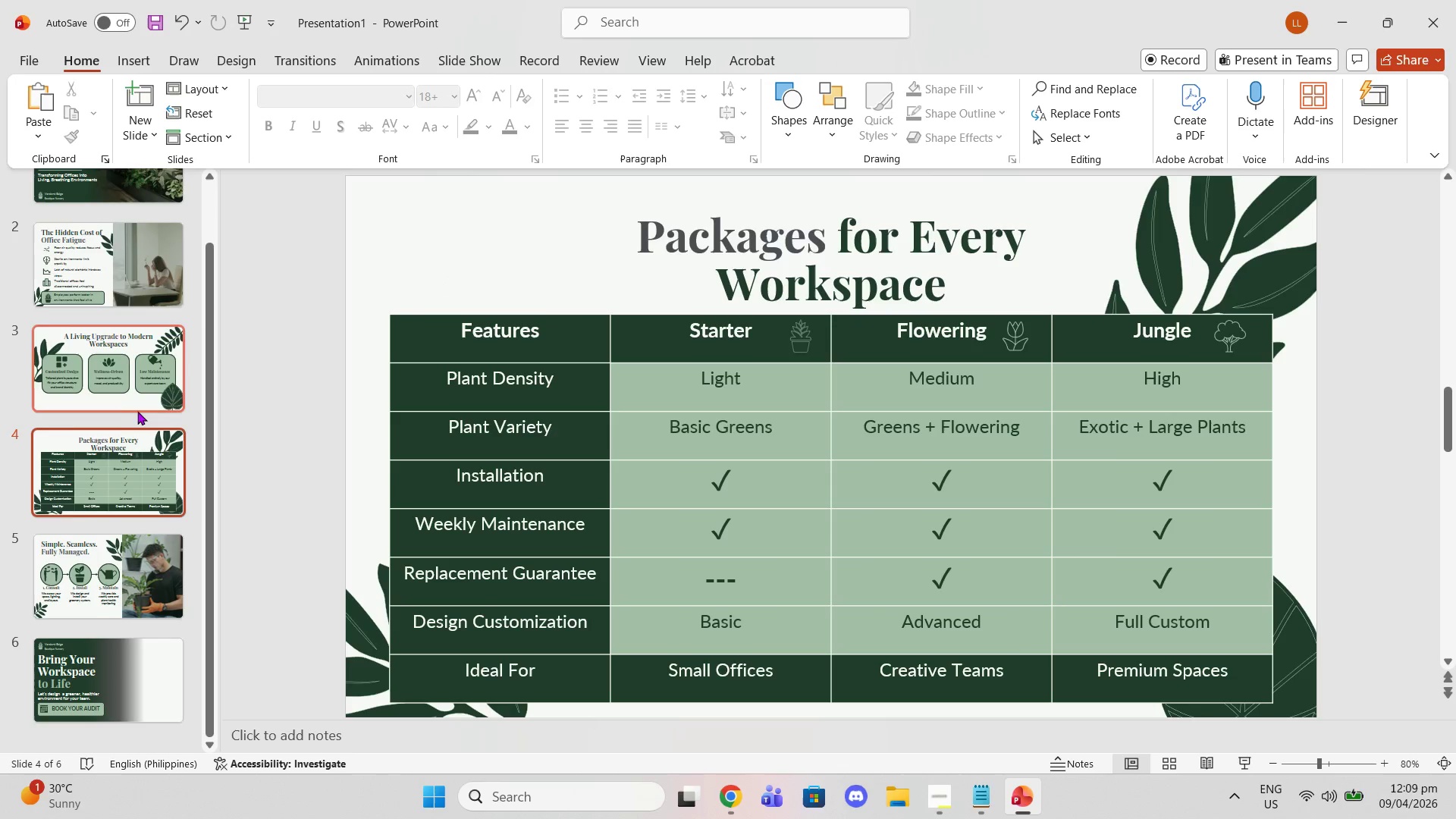 
left_click([136, 401])
 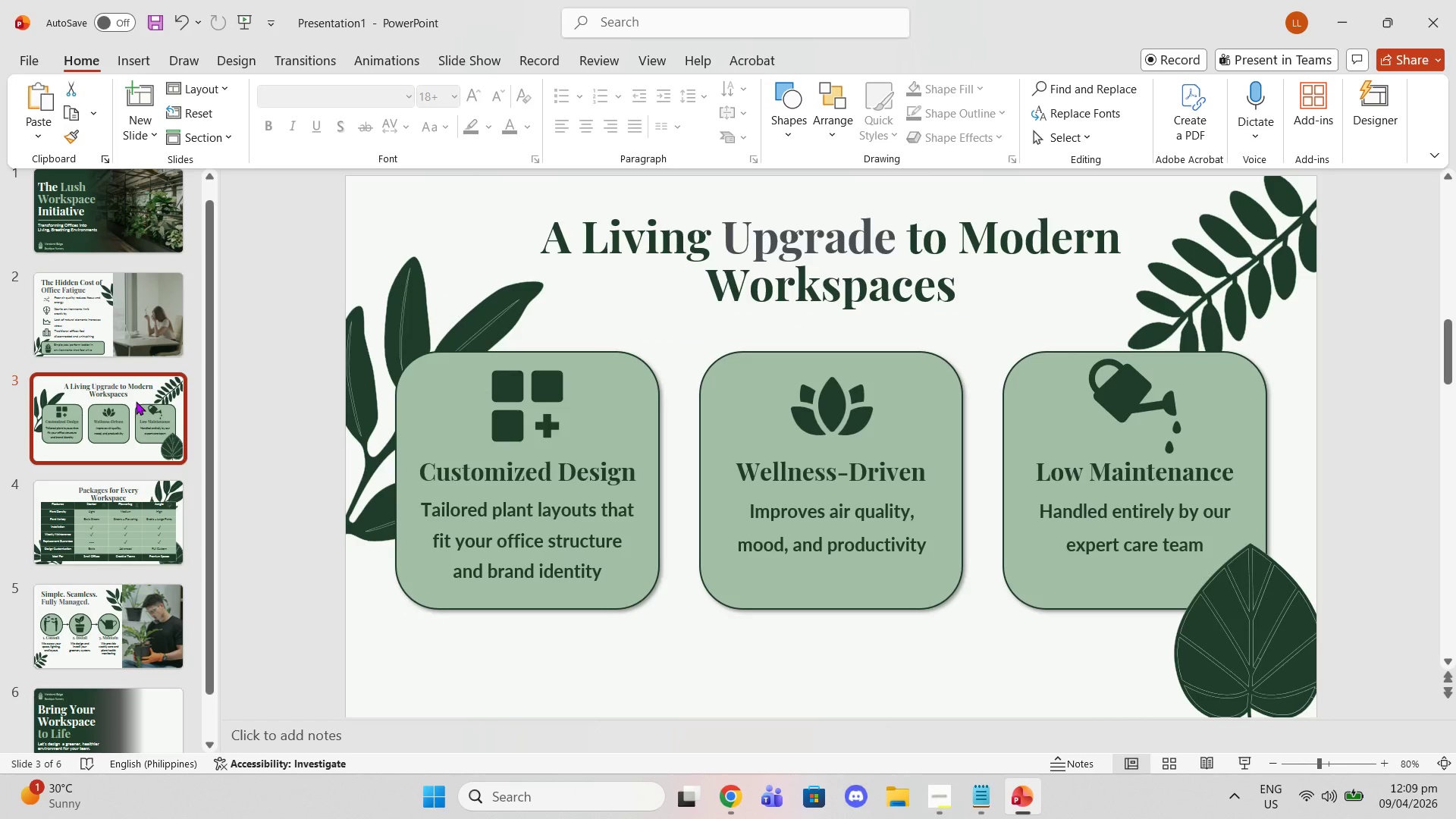 
scroll: coordinate [130, 409], scroll_direction: up, amount: 5.0
 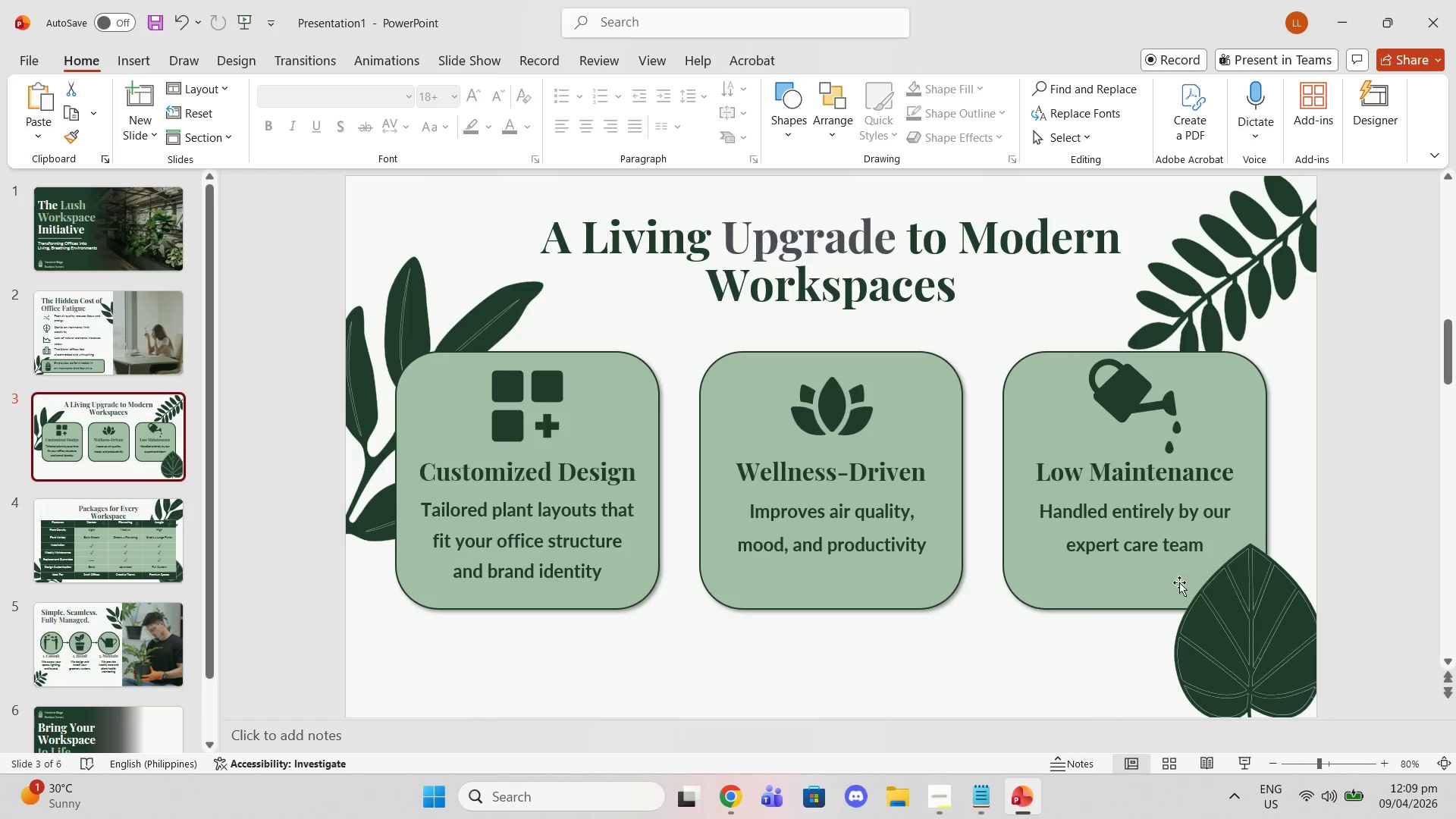 
left_click([1193, 607])
 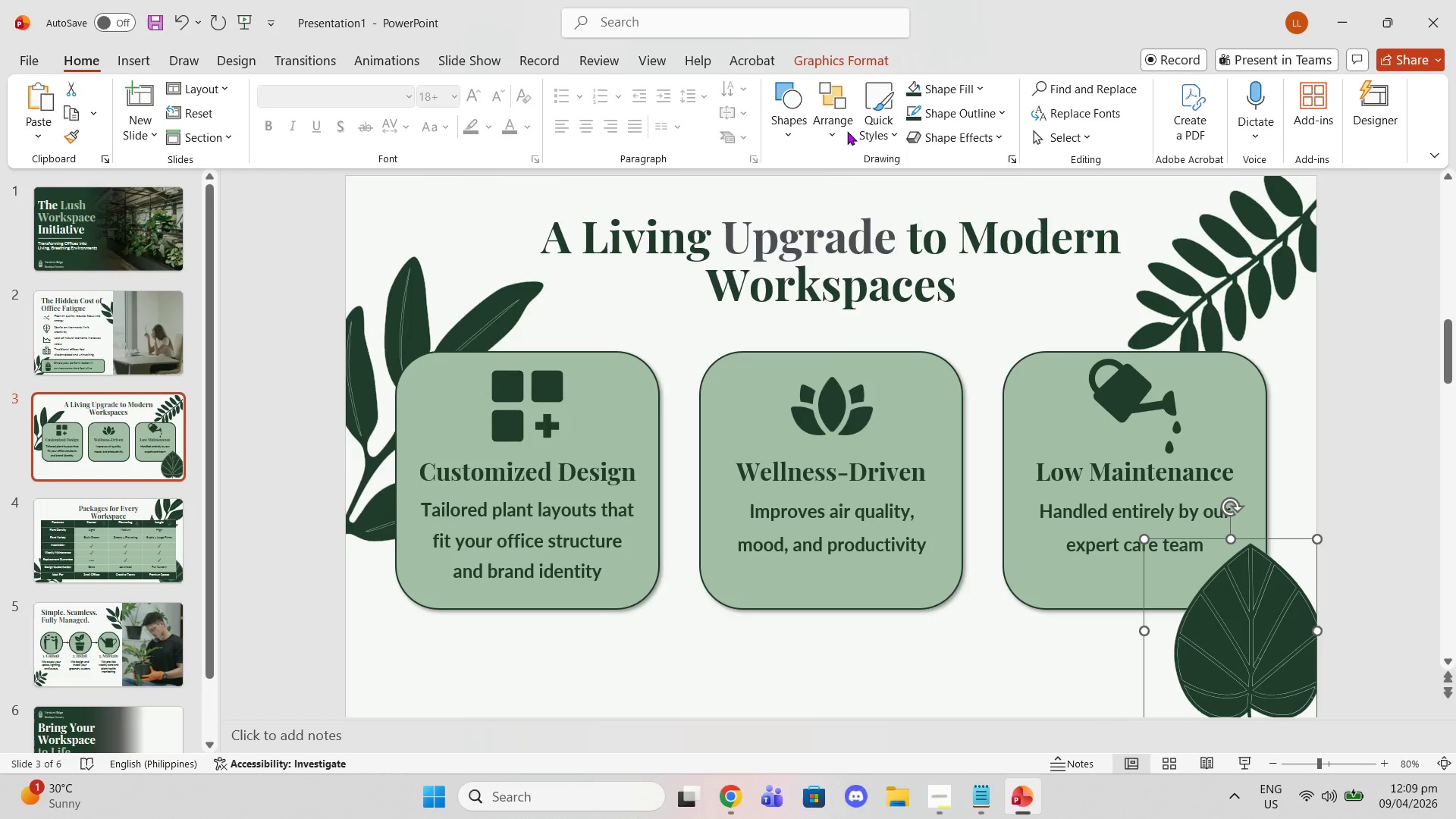 
left_click([889, 215])
 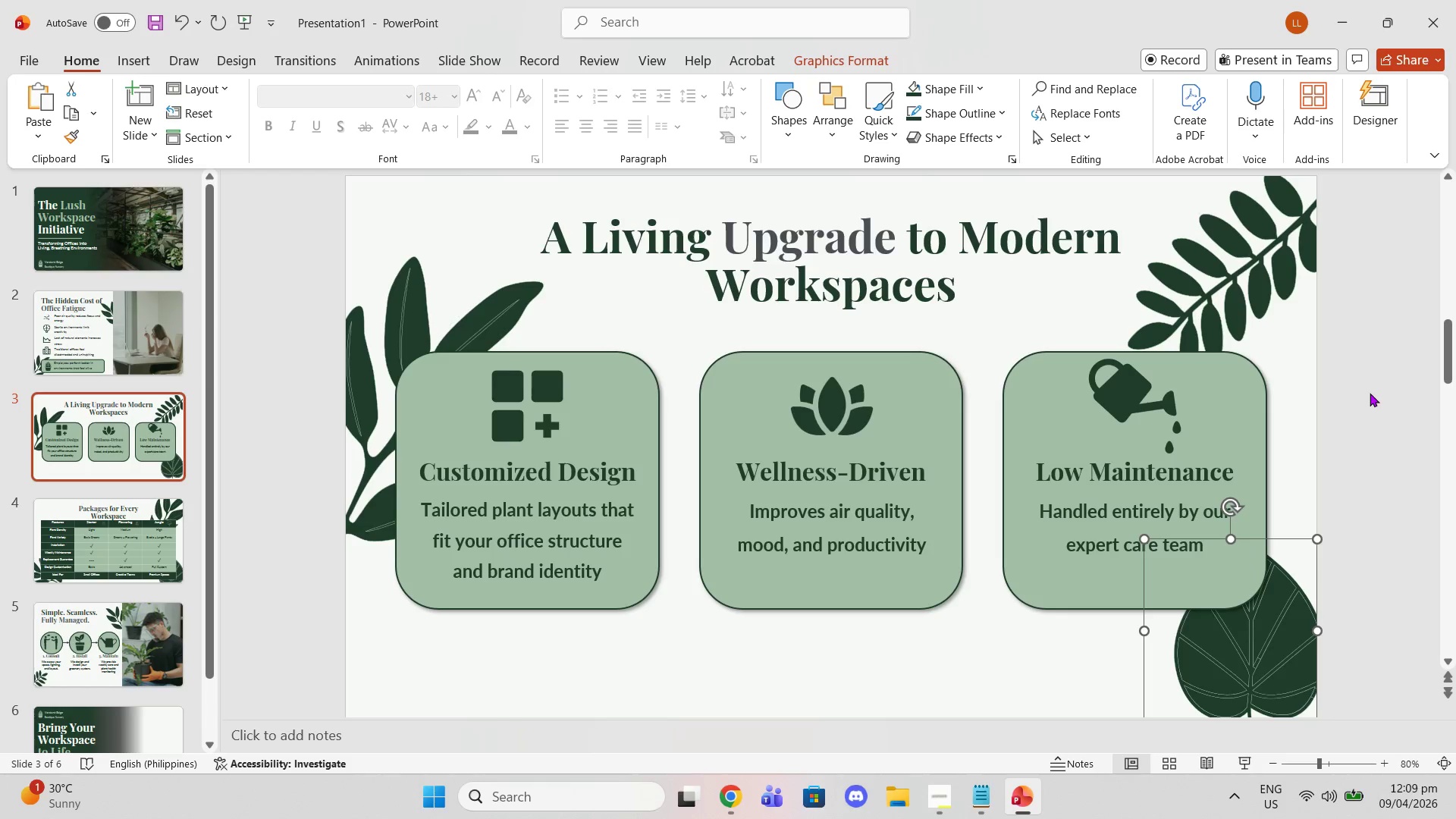 
left_click([1372, 393])
 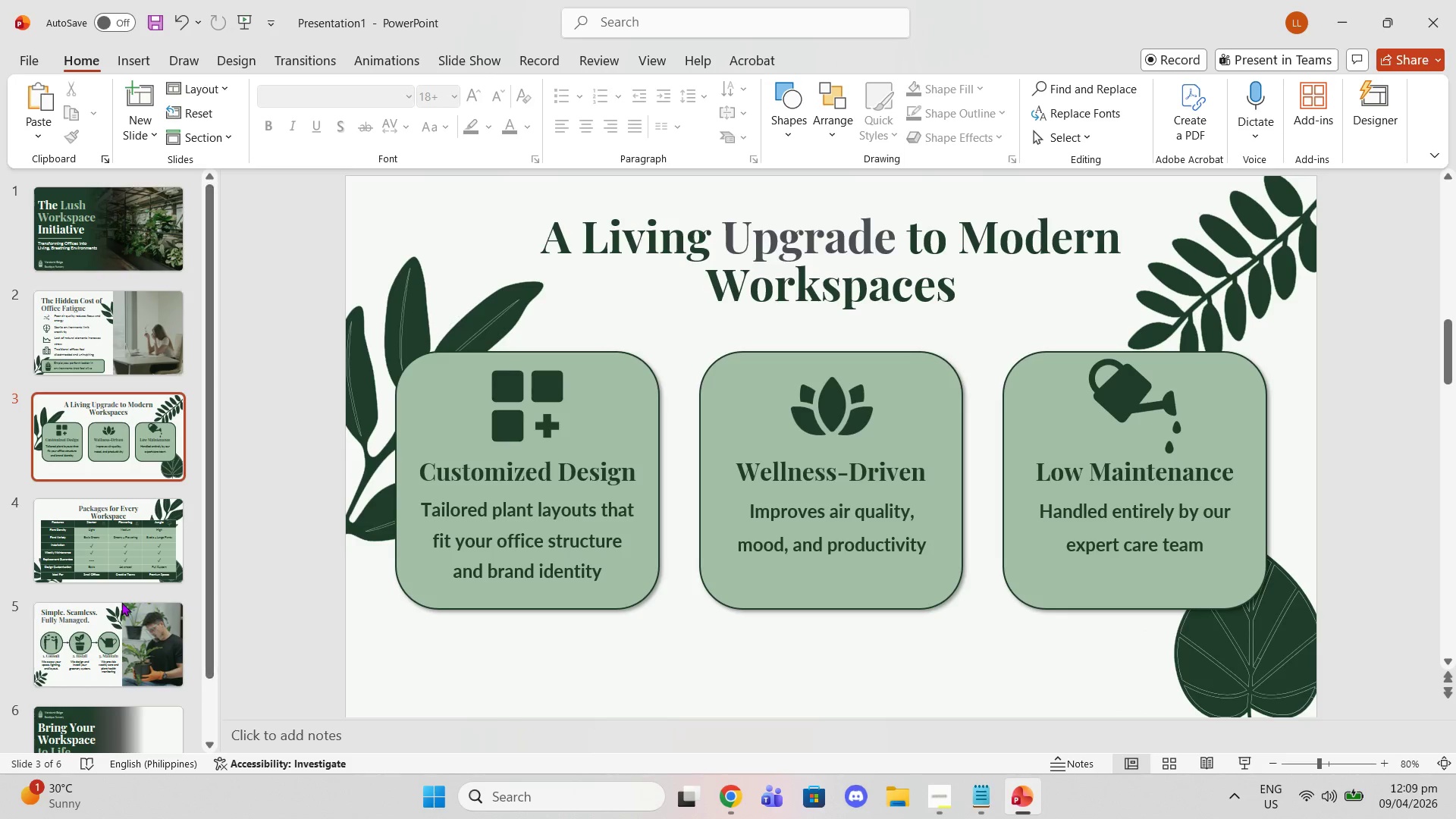 
left_click([121, 602])
 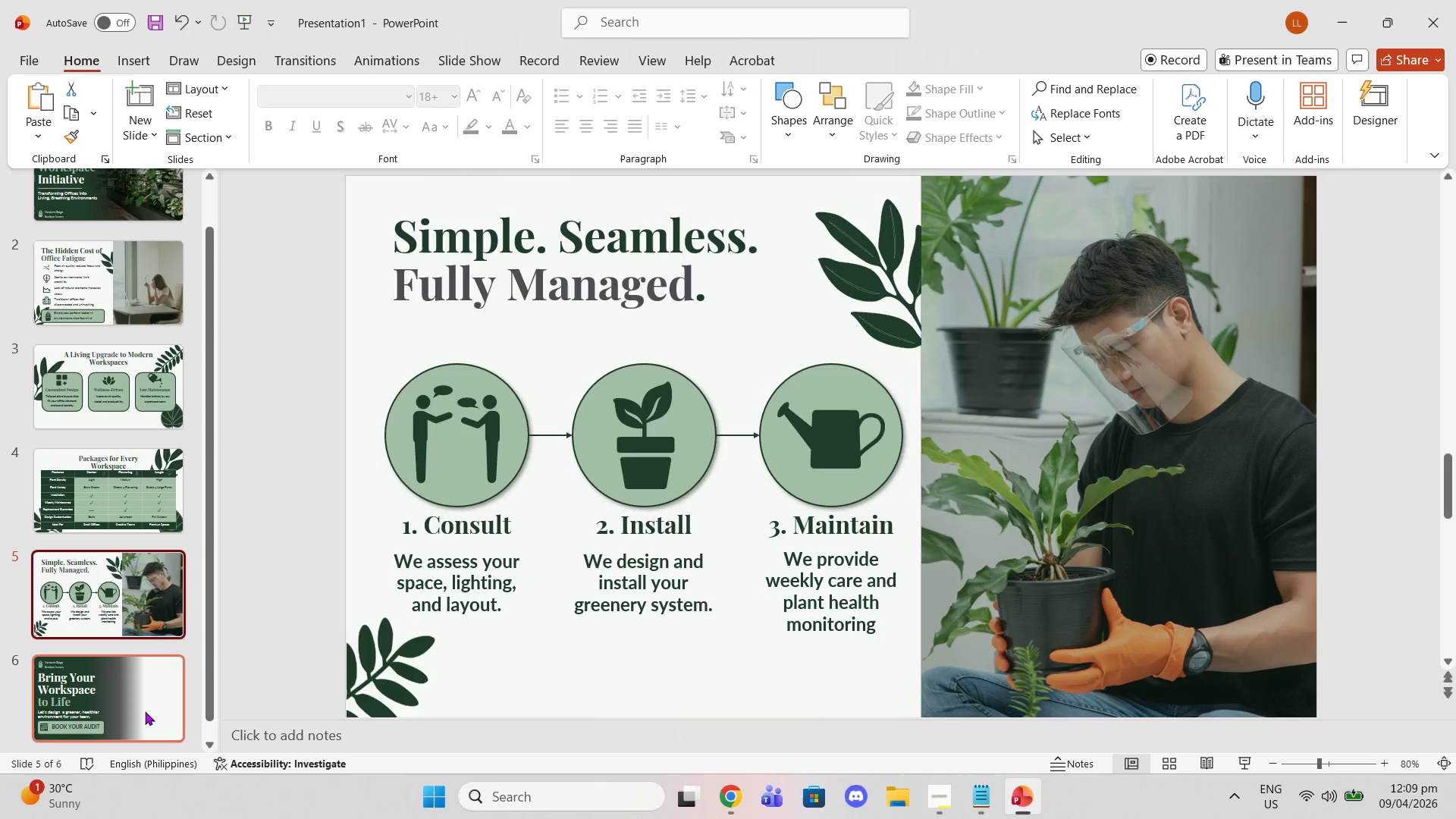 
scroll: coordinate [121, 602], scroll_direction: down, amount: 1.0
 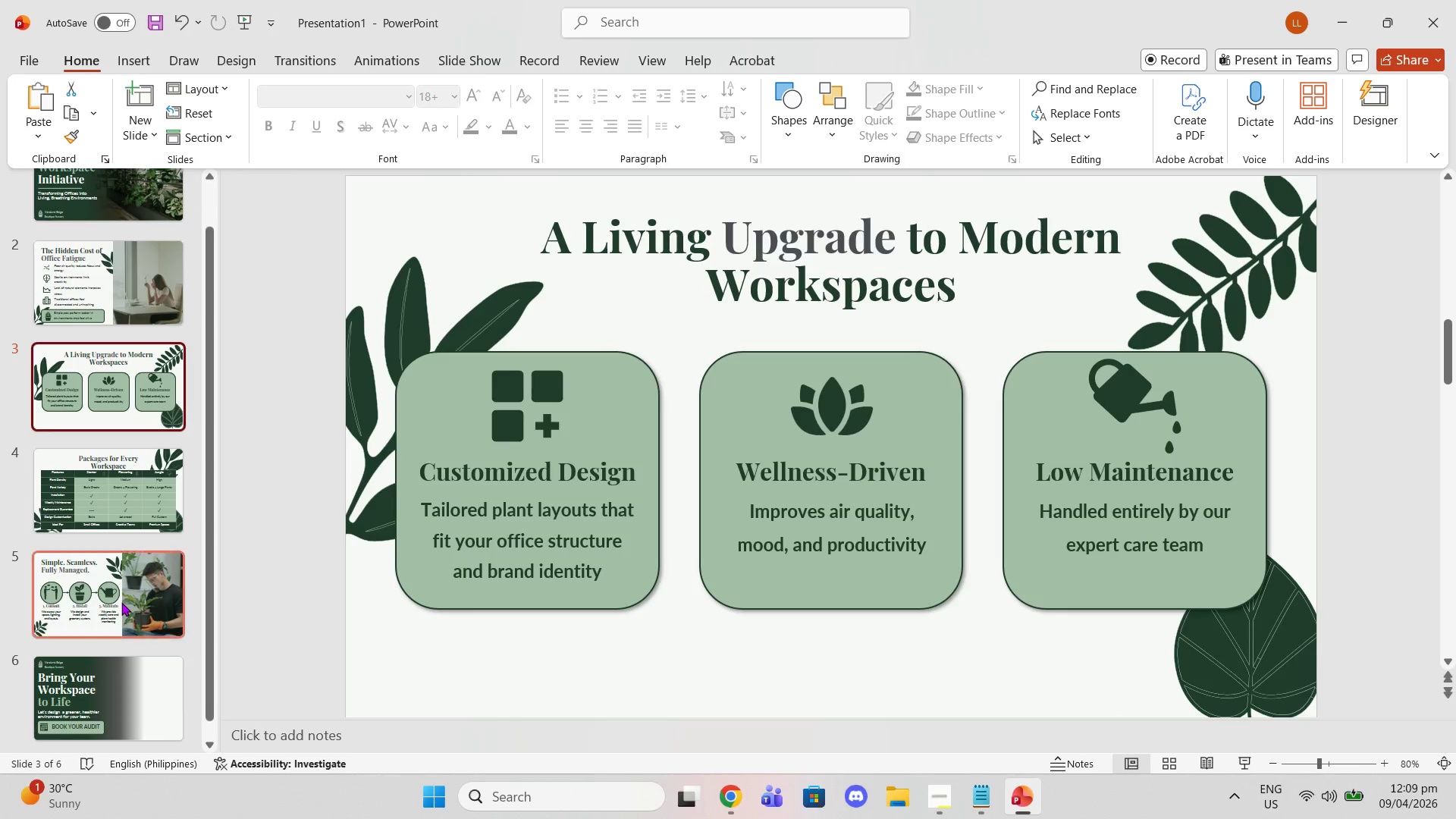 
left_click([145, 711])
 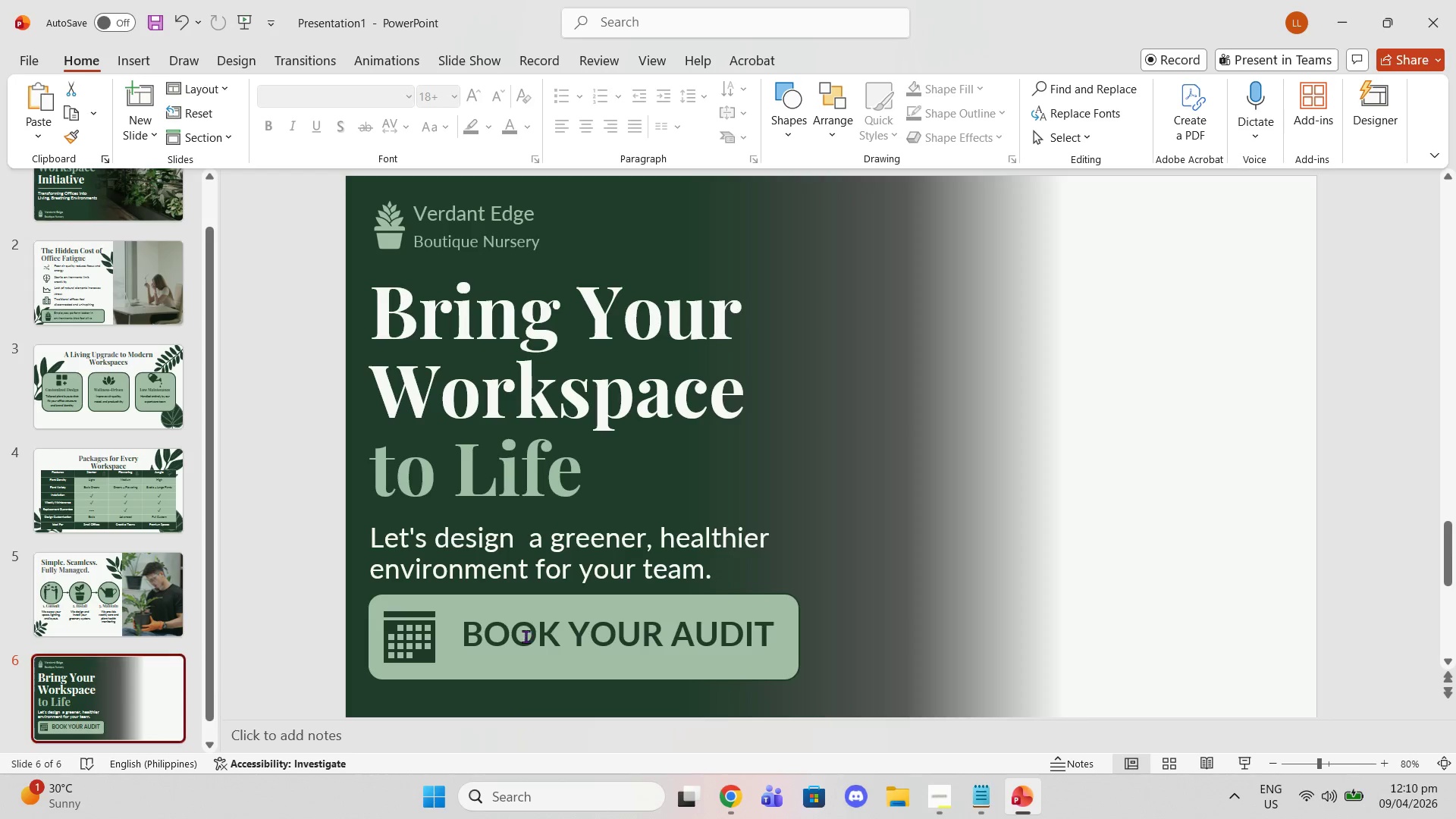 
scroll: coordinate [925, 565], scroll_direction: down, amount: 3.0
 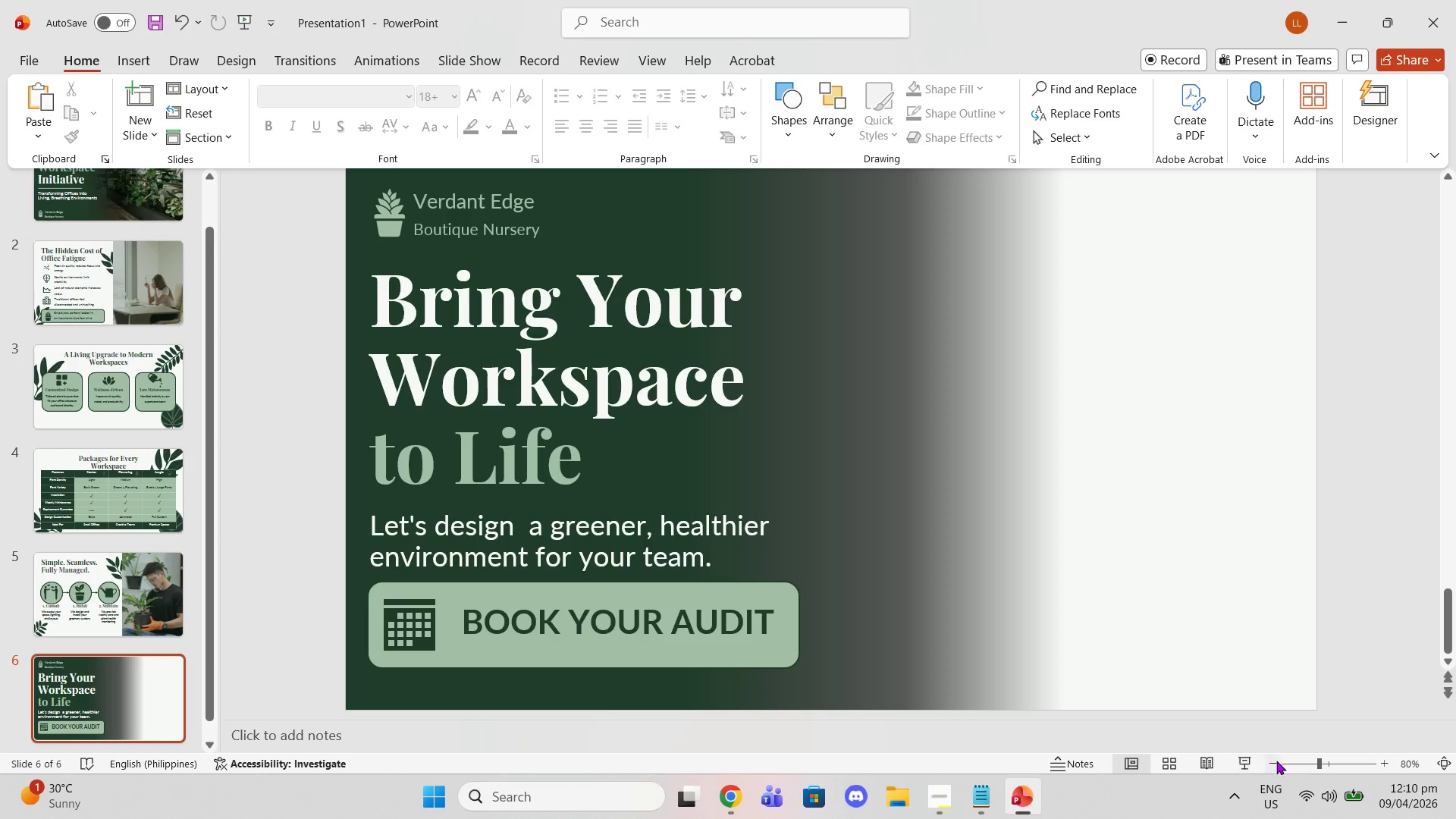 
double_click([1274, 761])
 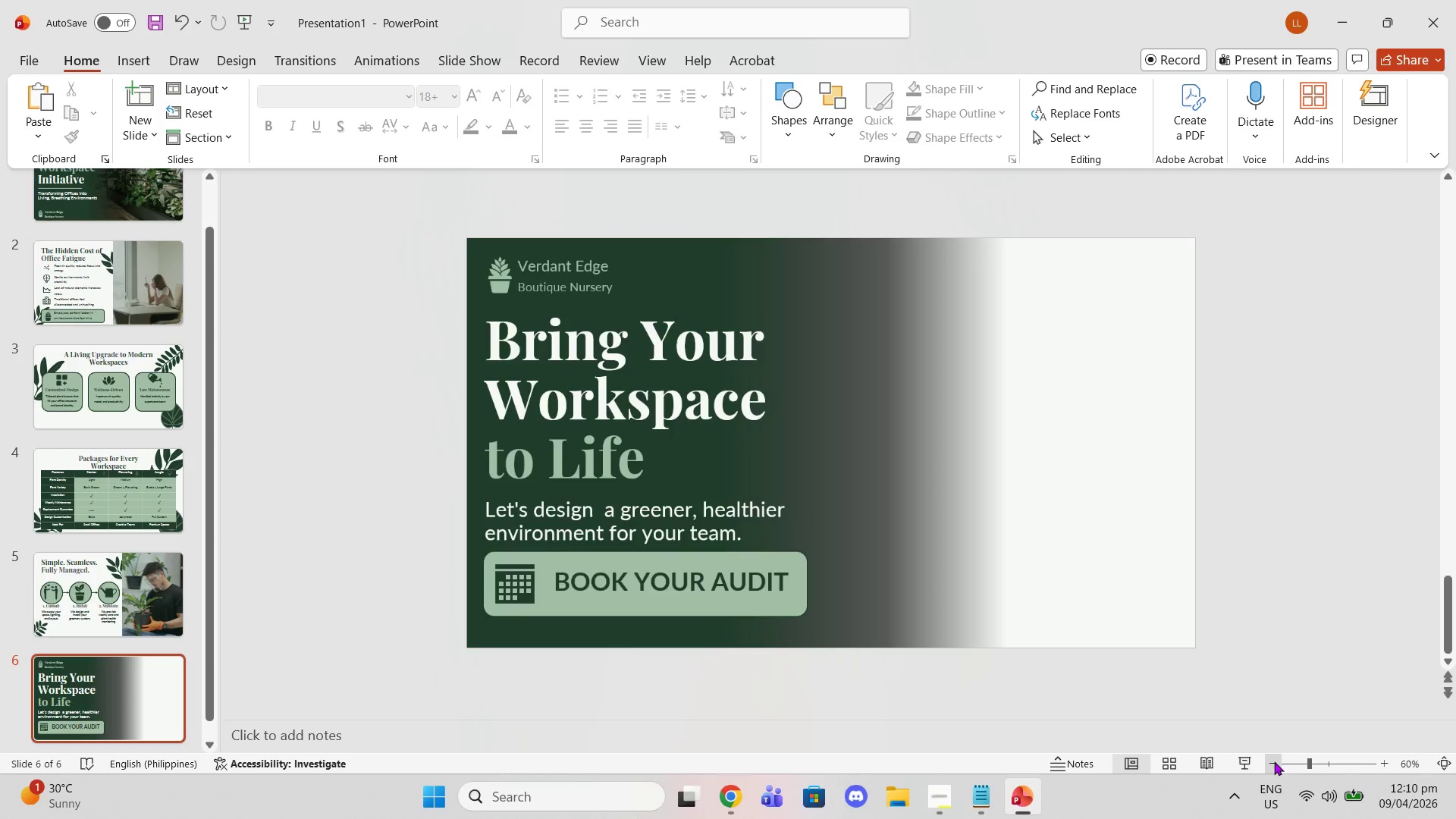 
triple_click([1274, 761])
 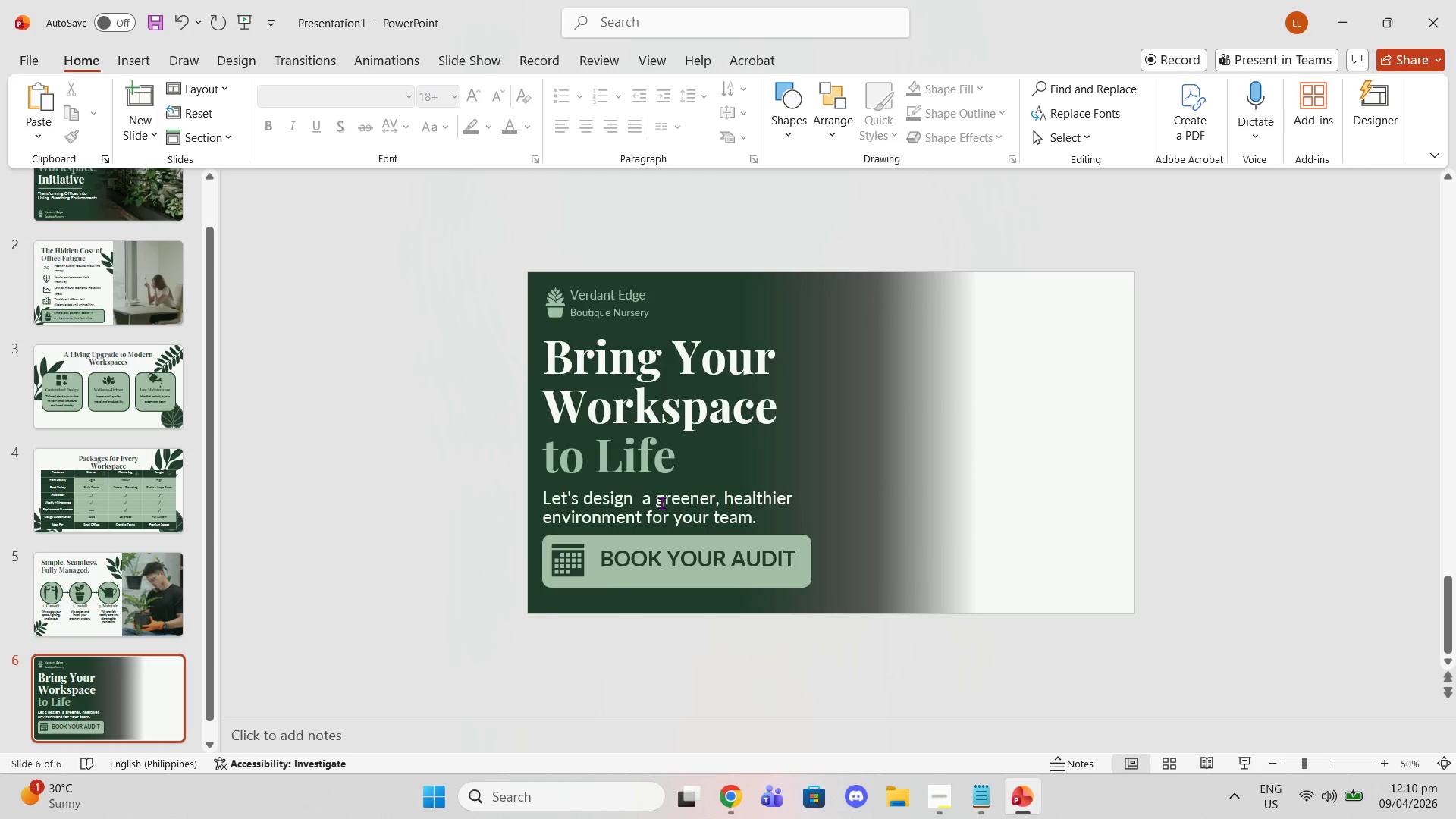 
scroll: coordinate [661, 503], scroll_direction: up, amount: 1.0
 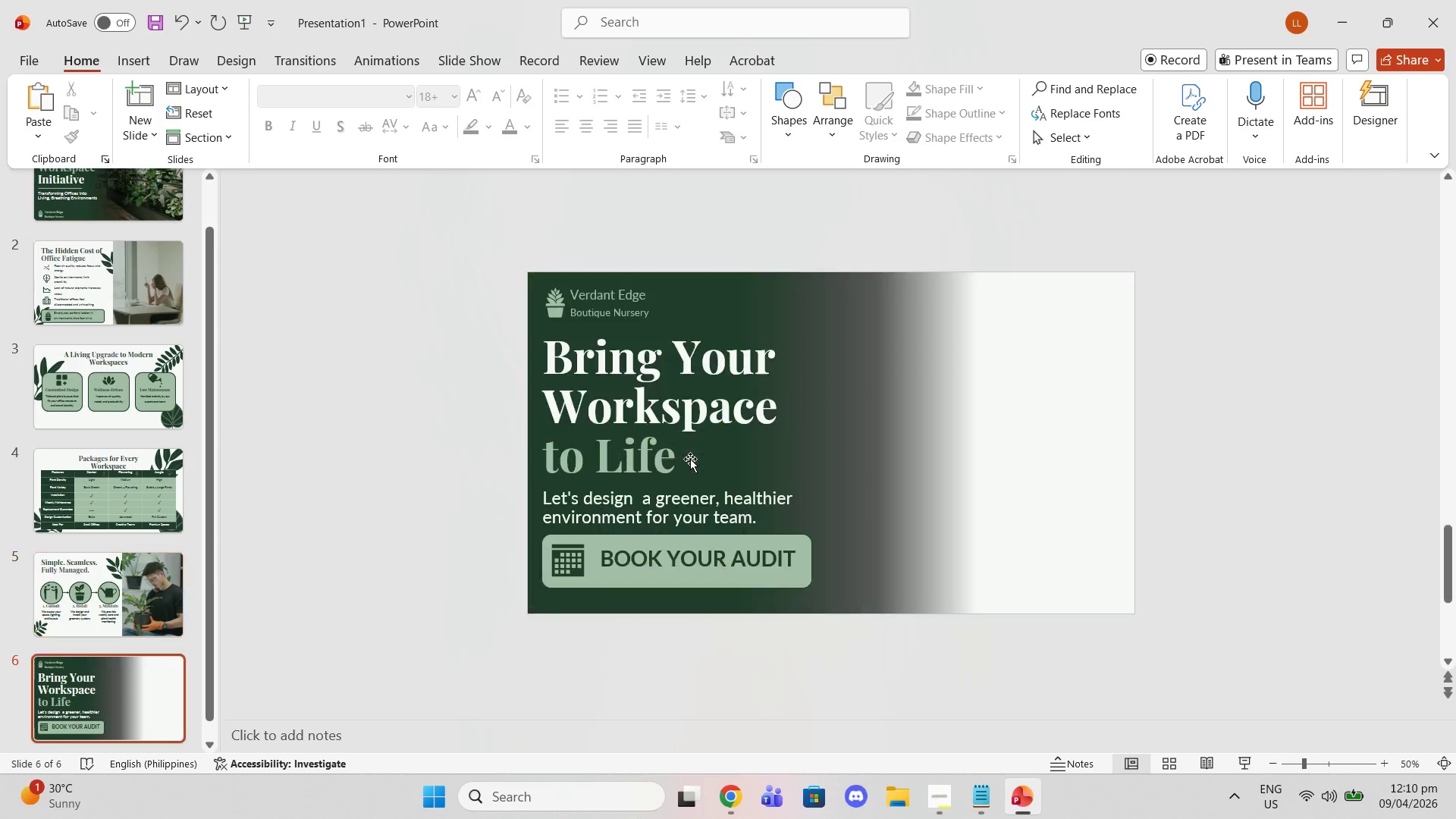 
scroll: coordinate [690, 459], scroll_direction: down, amount: 1.0
 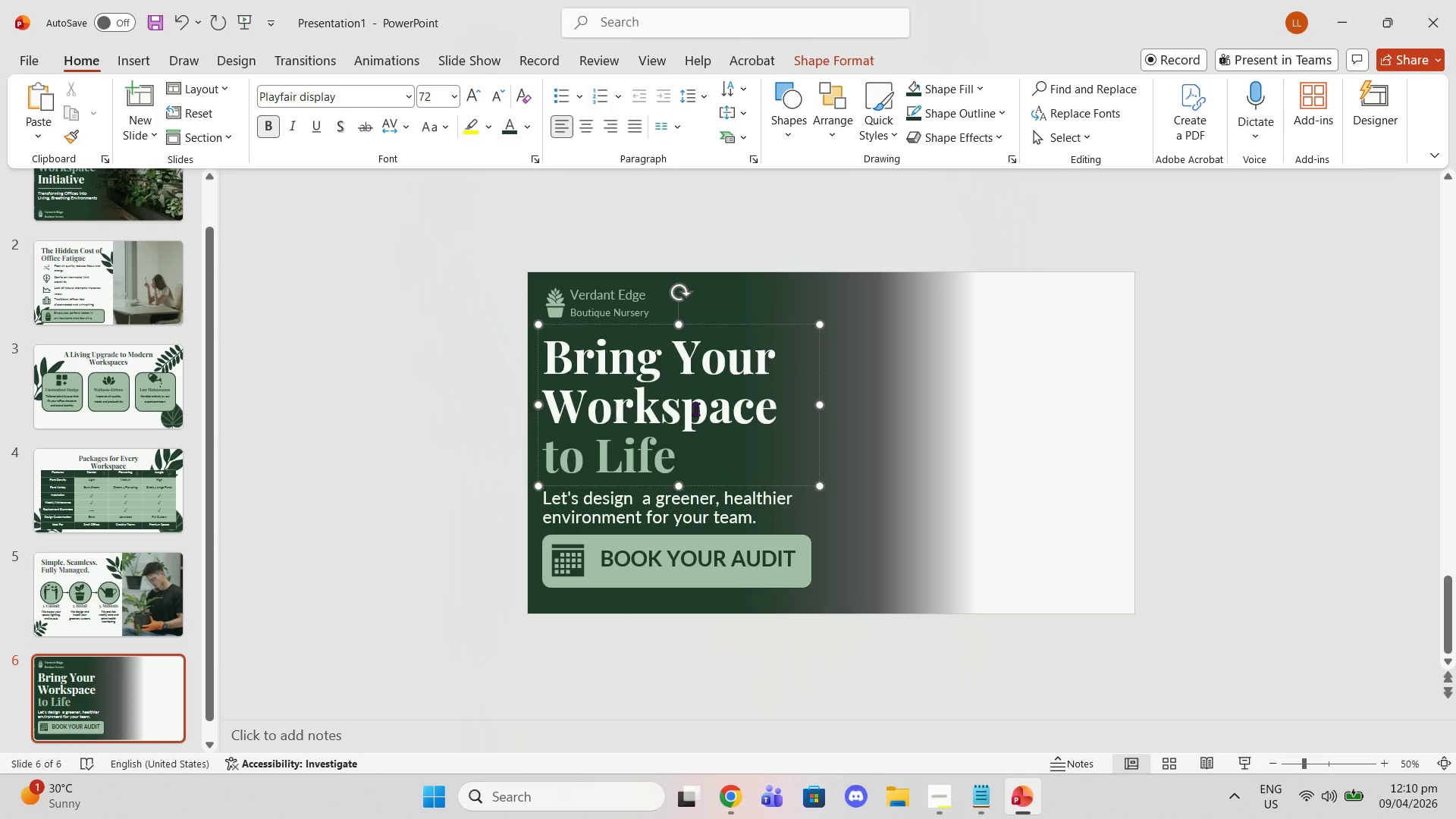 
left_click_drag(start_coordinate=[712, 464], to_coordinate=[514, 359])
 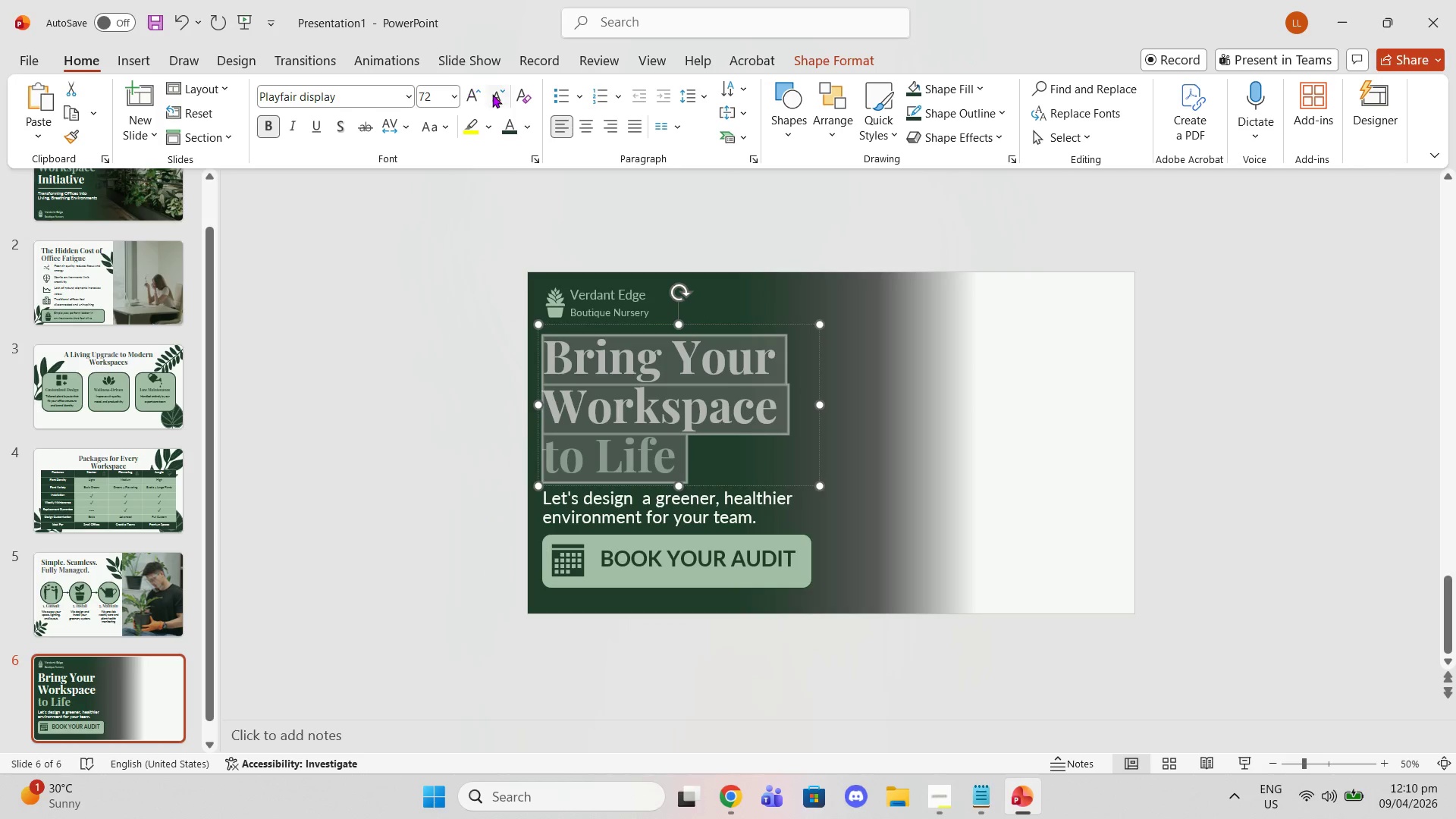 
left_click([492, 94])
 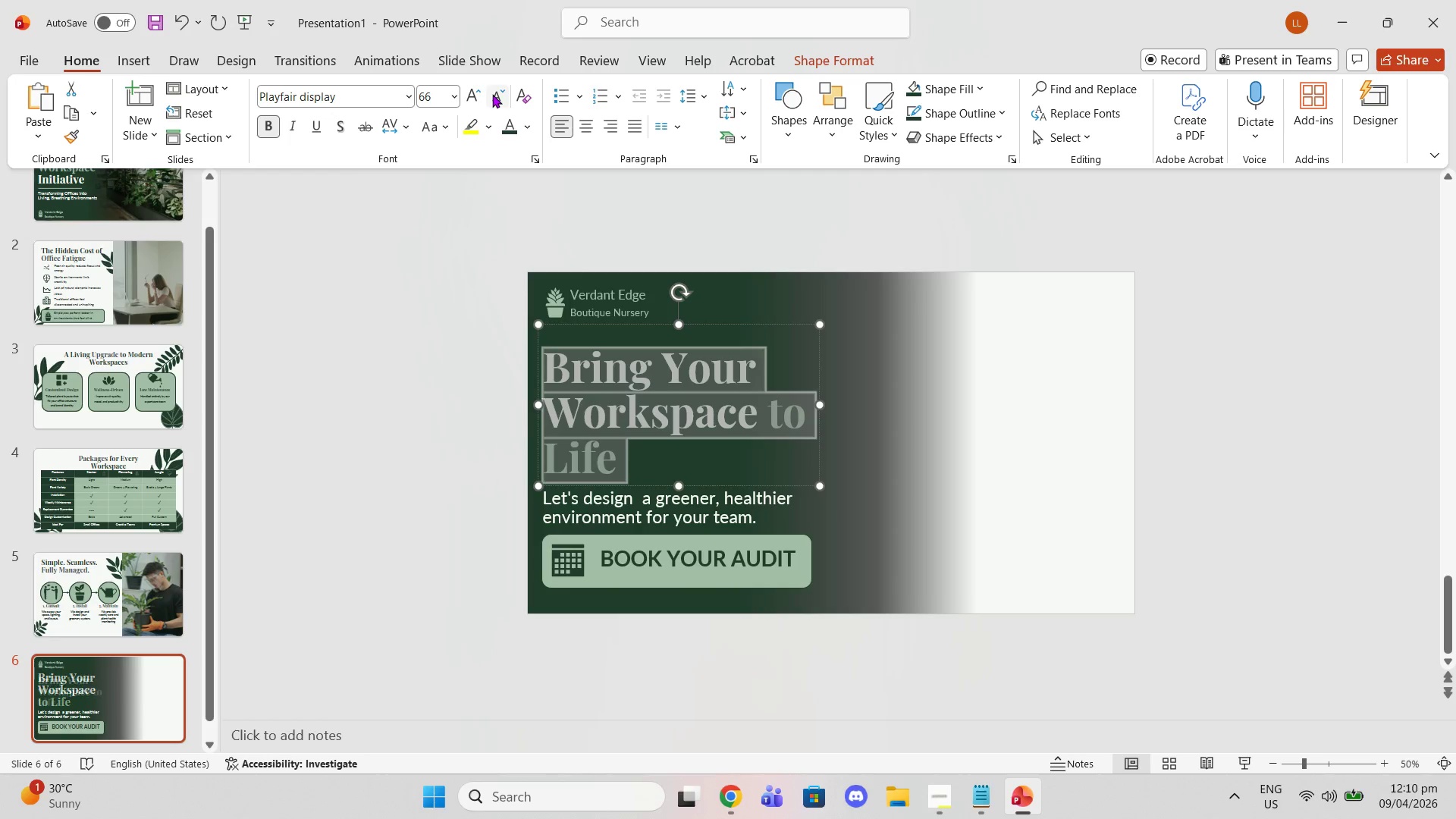 
left_click([492, 94])
 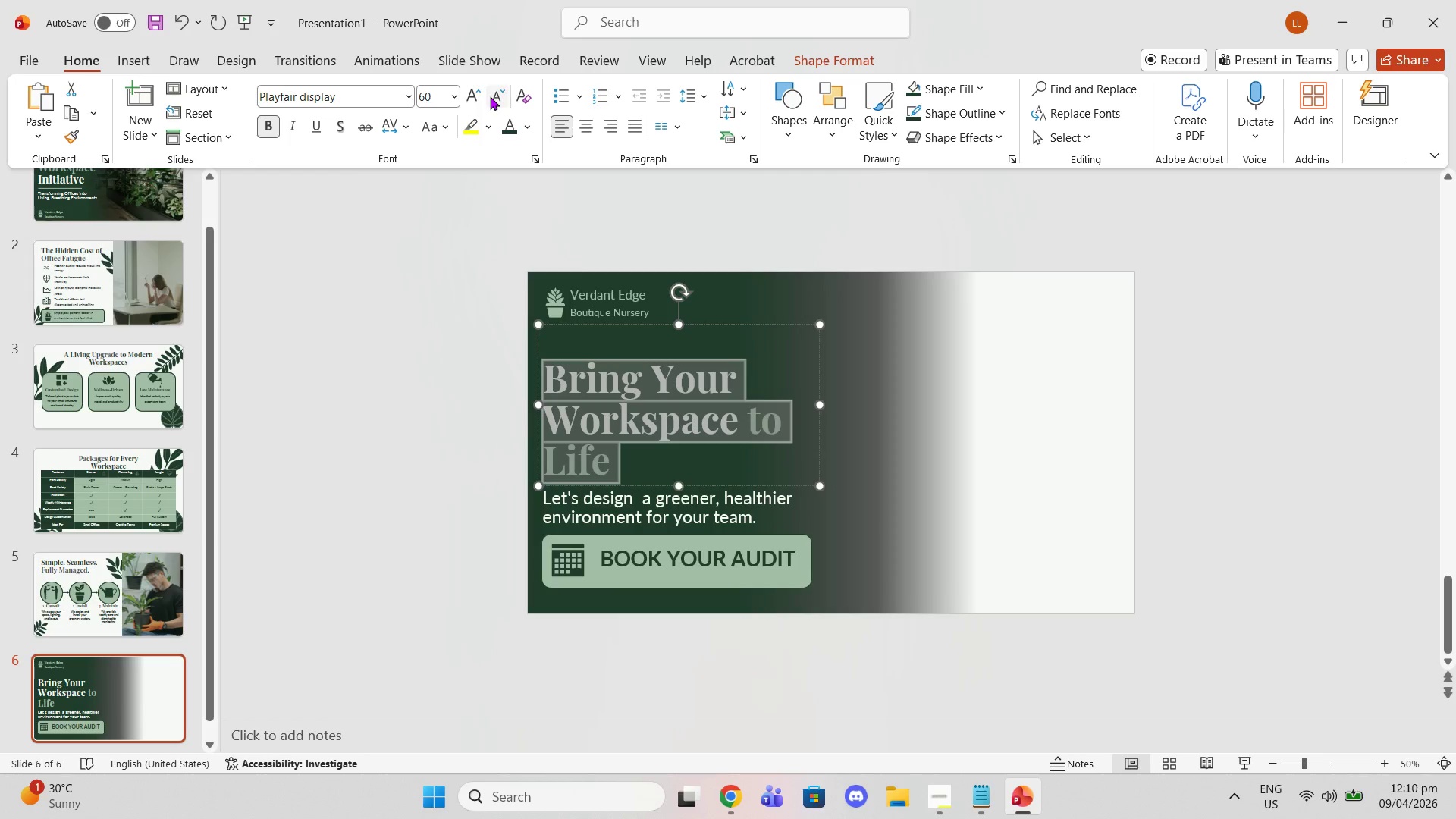 
left_click([377, 301])
 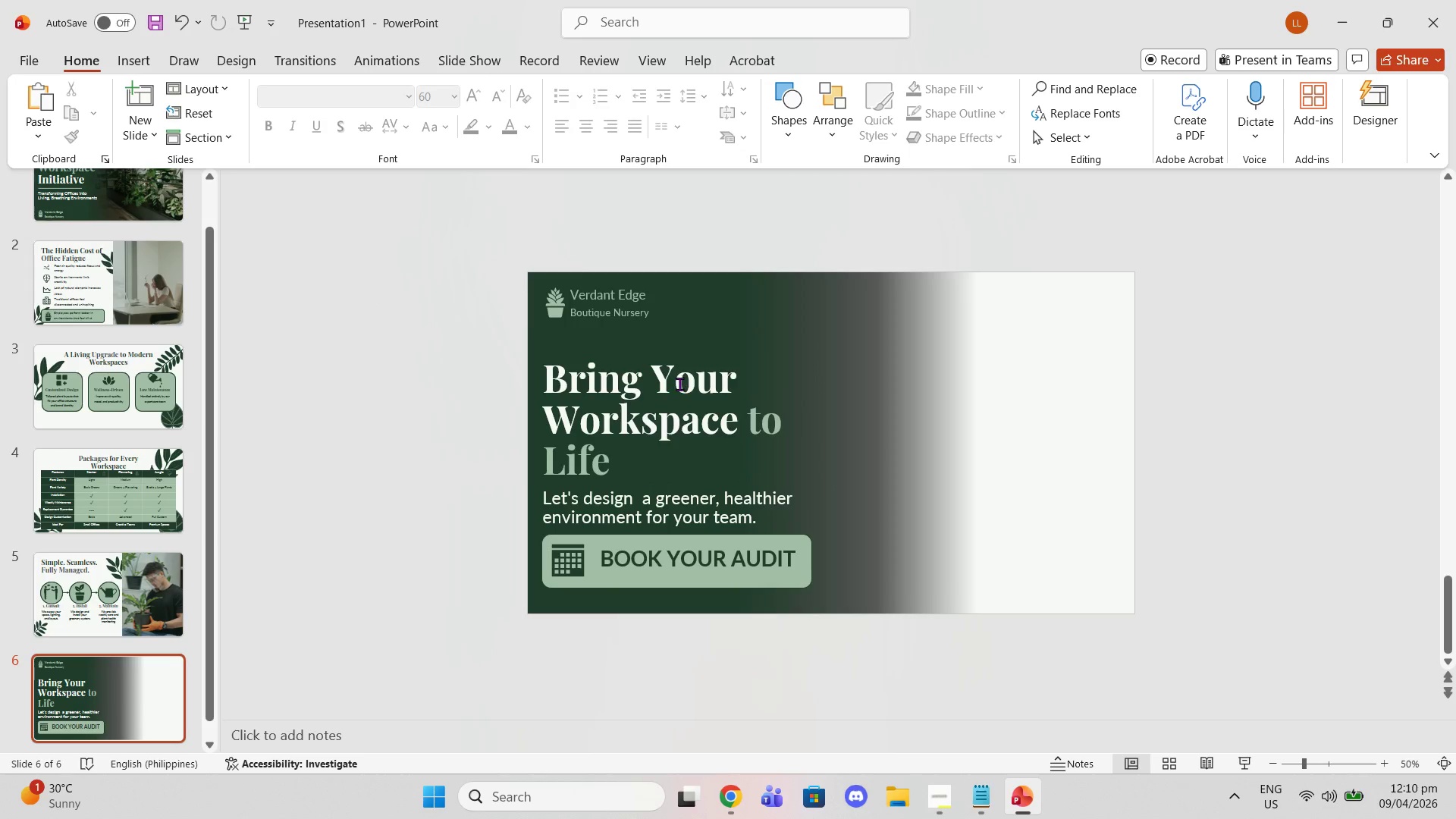 
left_click([680, 384])
 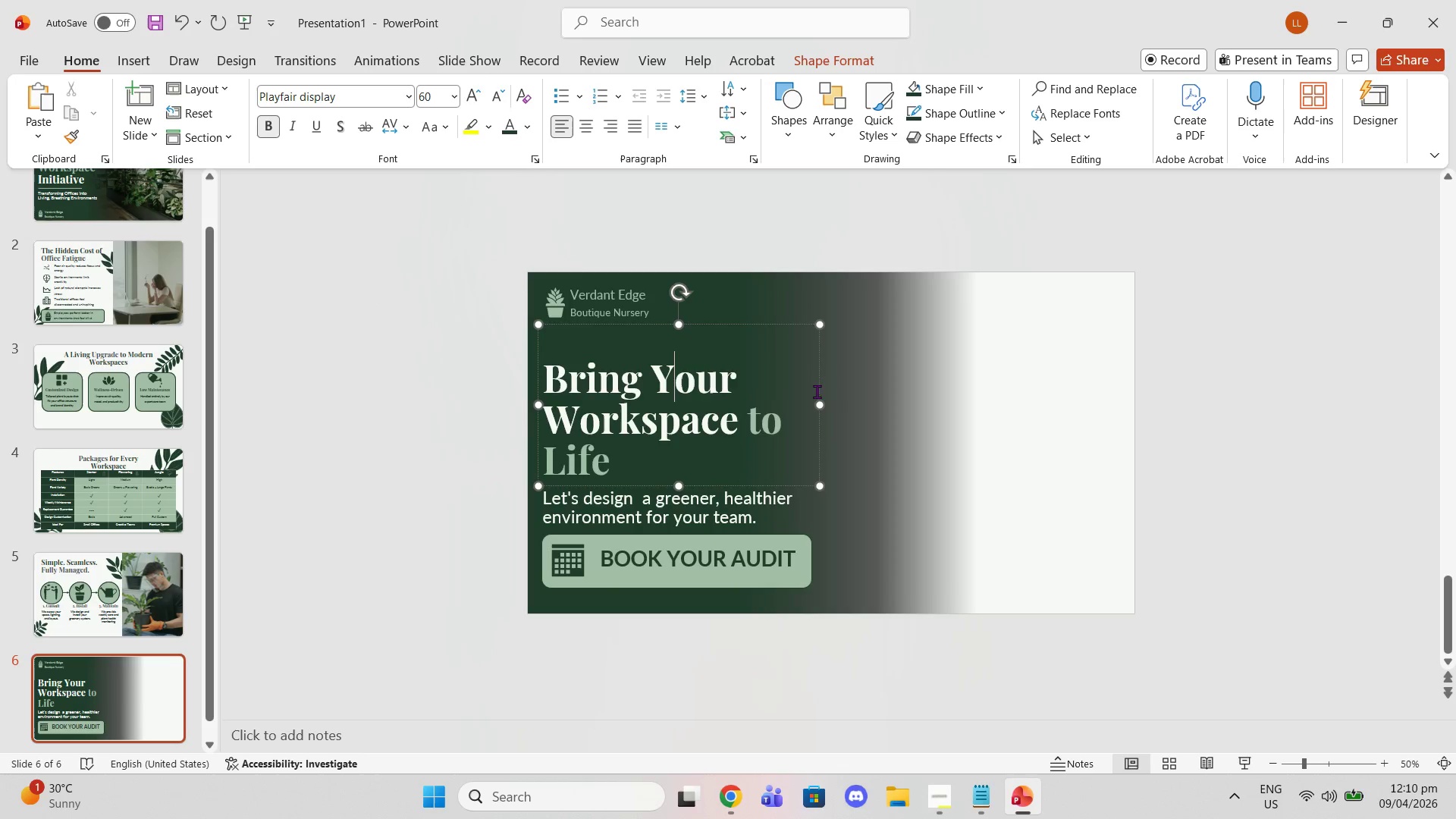 
left_click_drag(start_coordinate=[821, 403], to_coordinate=[780, 396])
 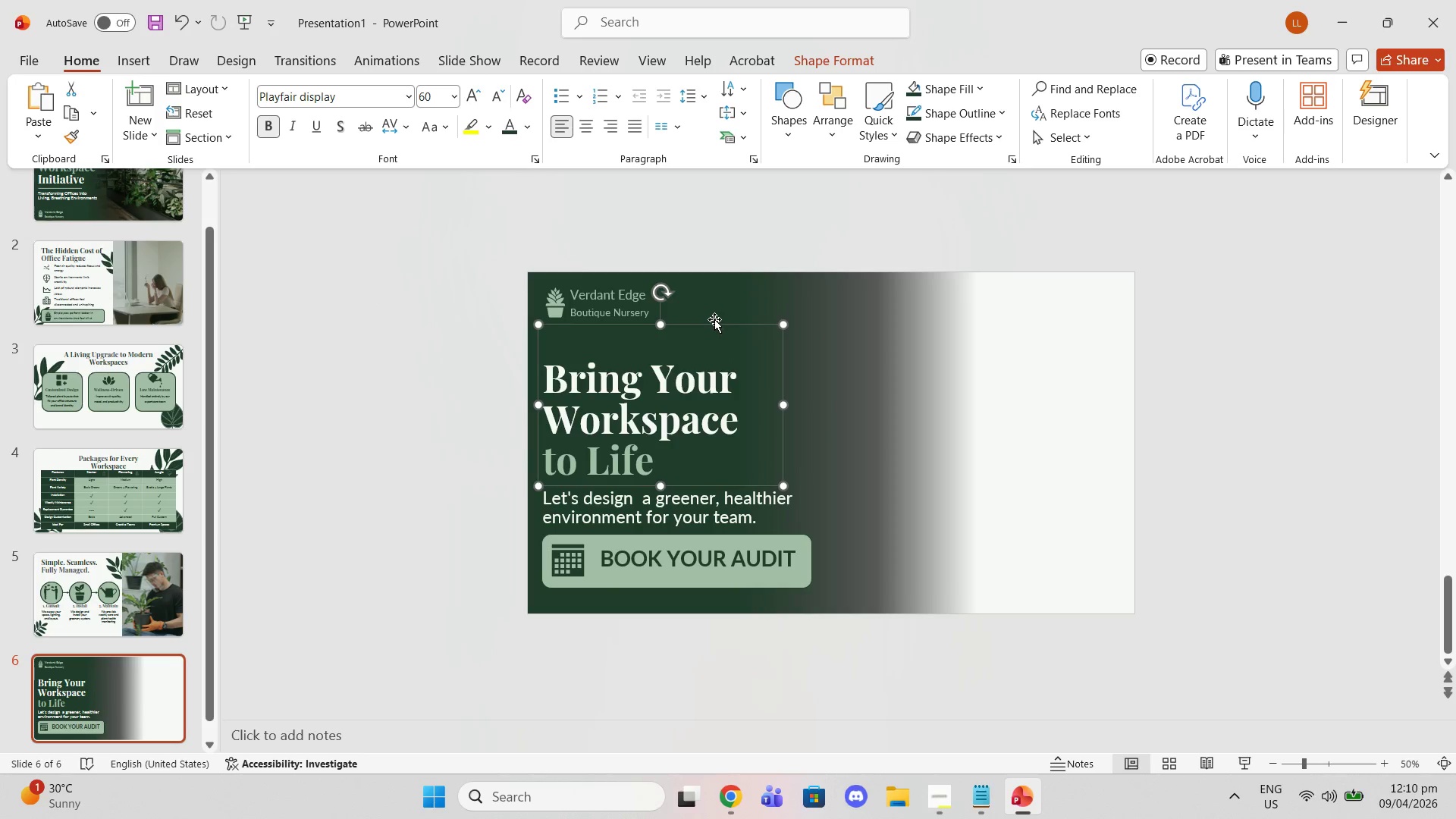 
left_click_drag(start_coordinate=[714, 321], to_coordinate=[714, 293])
 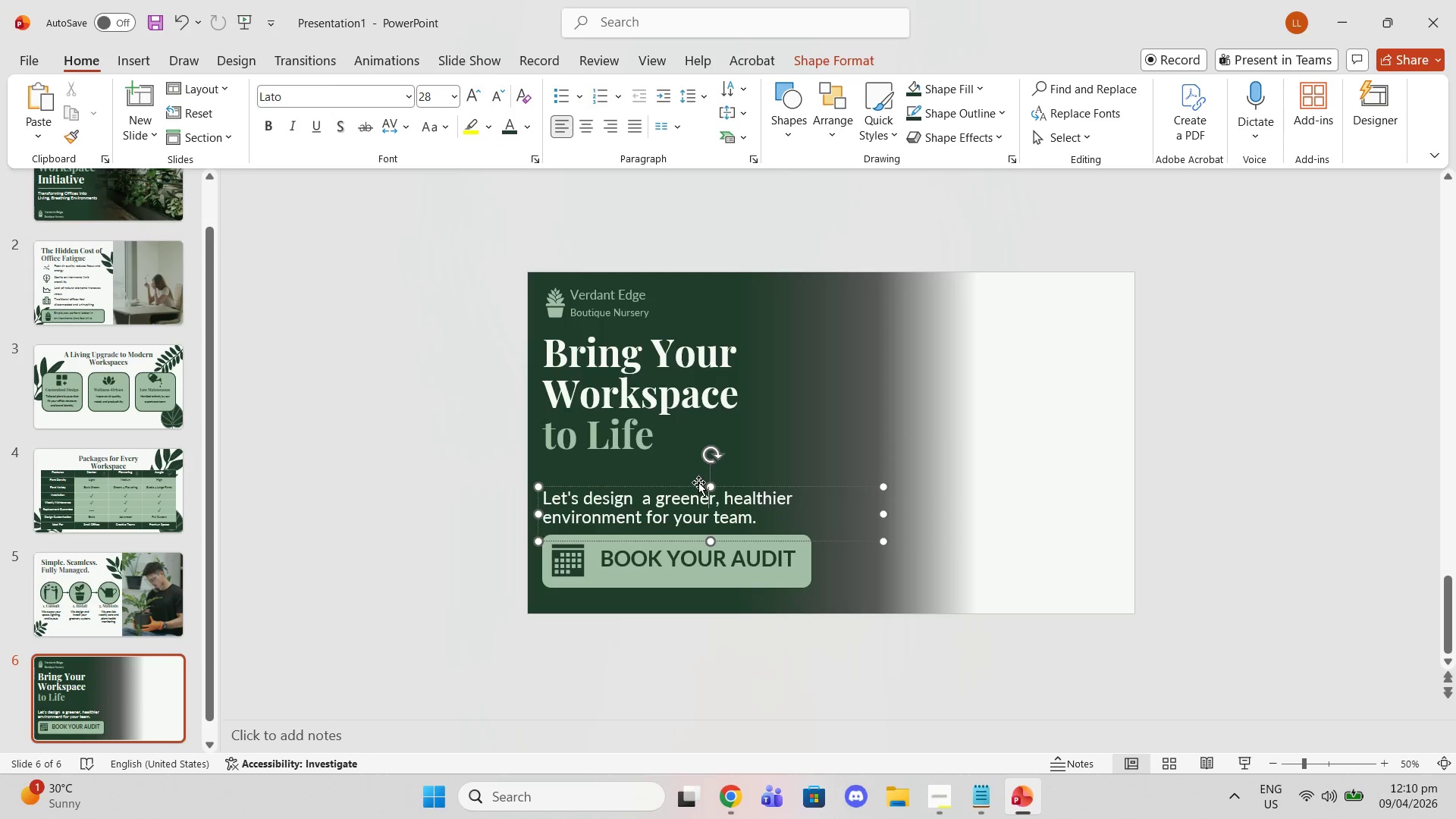 
left_click_drag(start_coordinate=[698, 482], to_coordinate=[698, 456])
 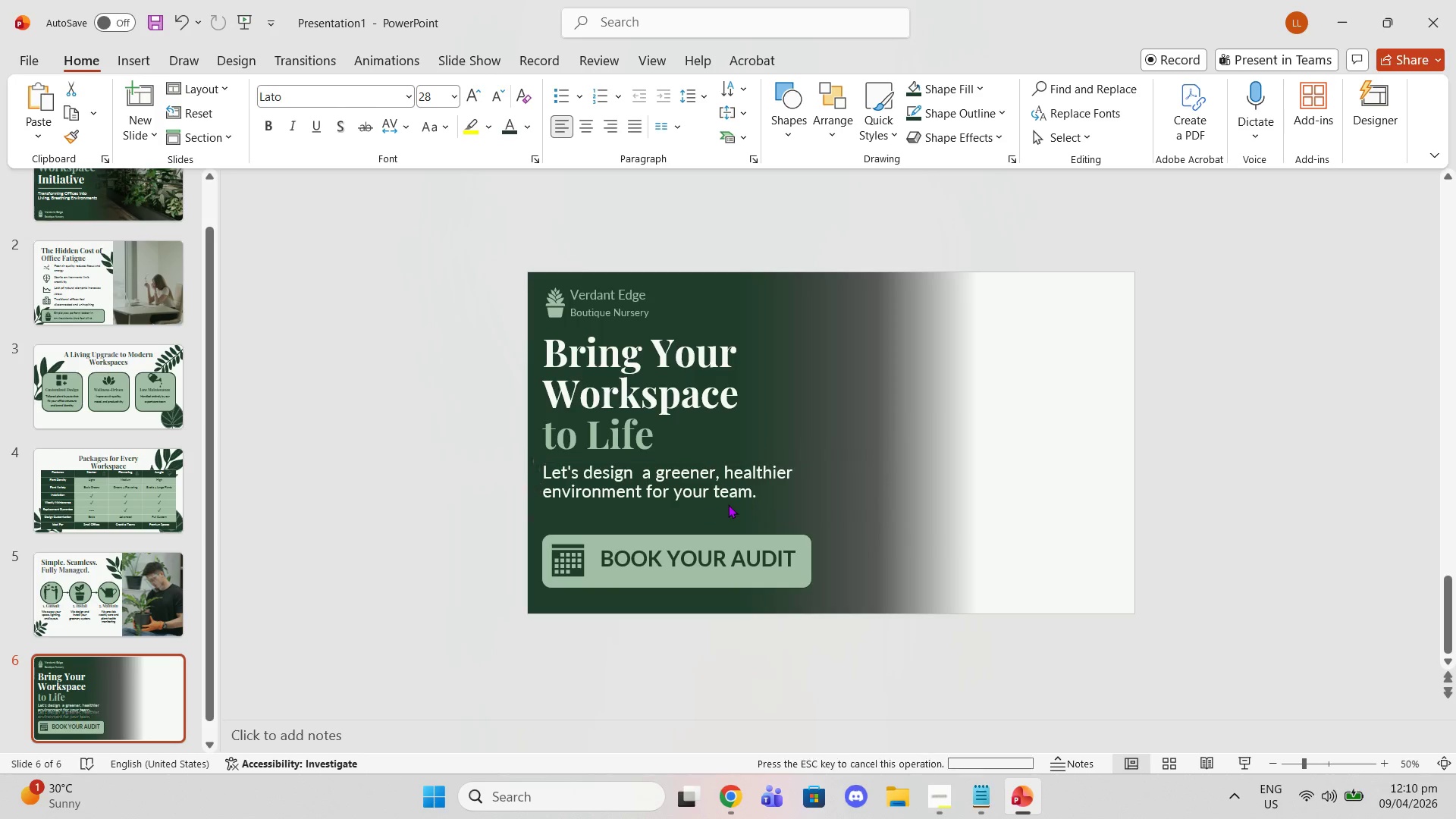 
left_click([728, 504])
 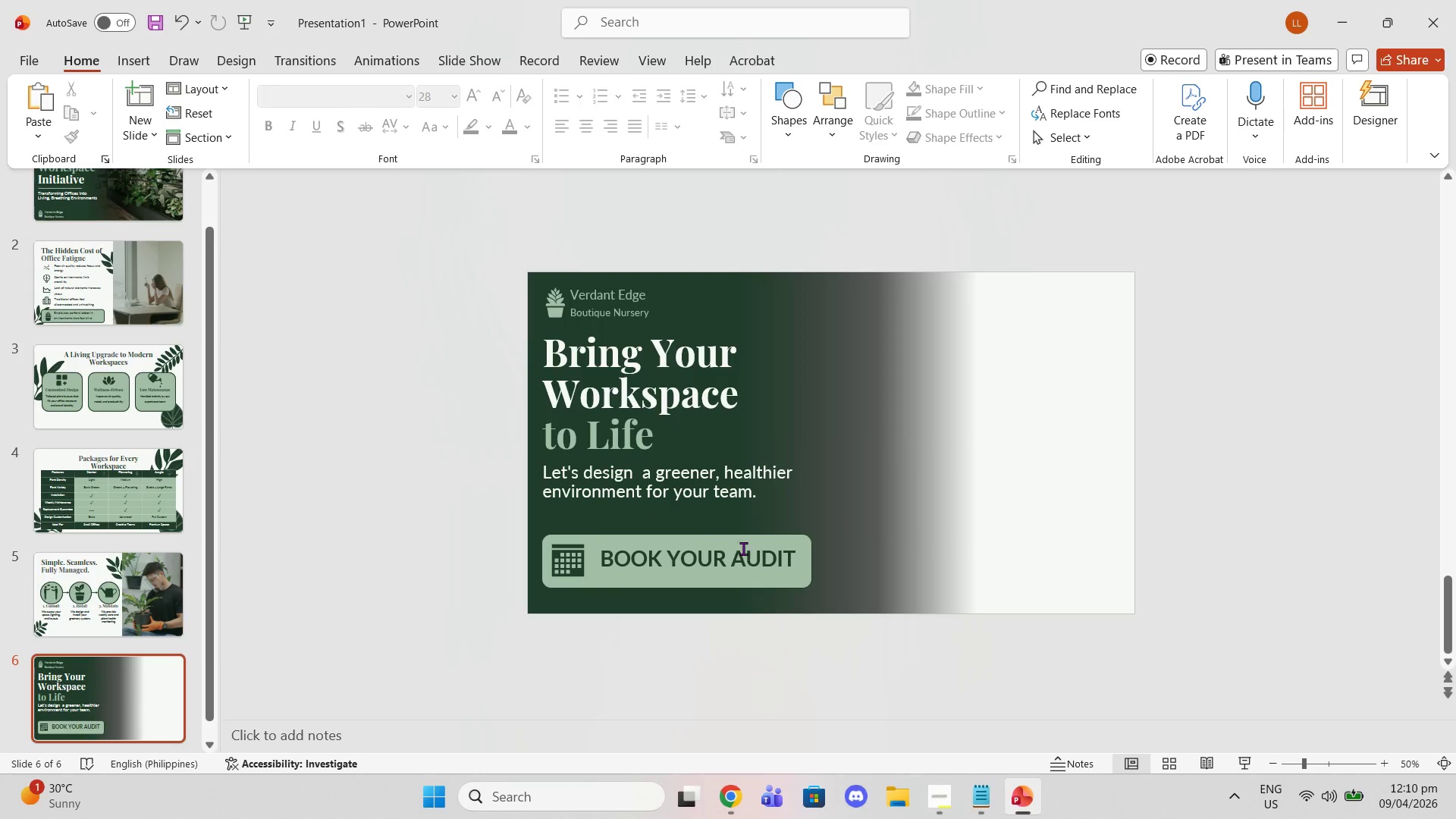 
left_click([743, 548])
 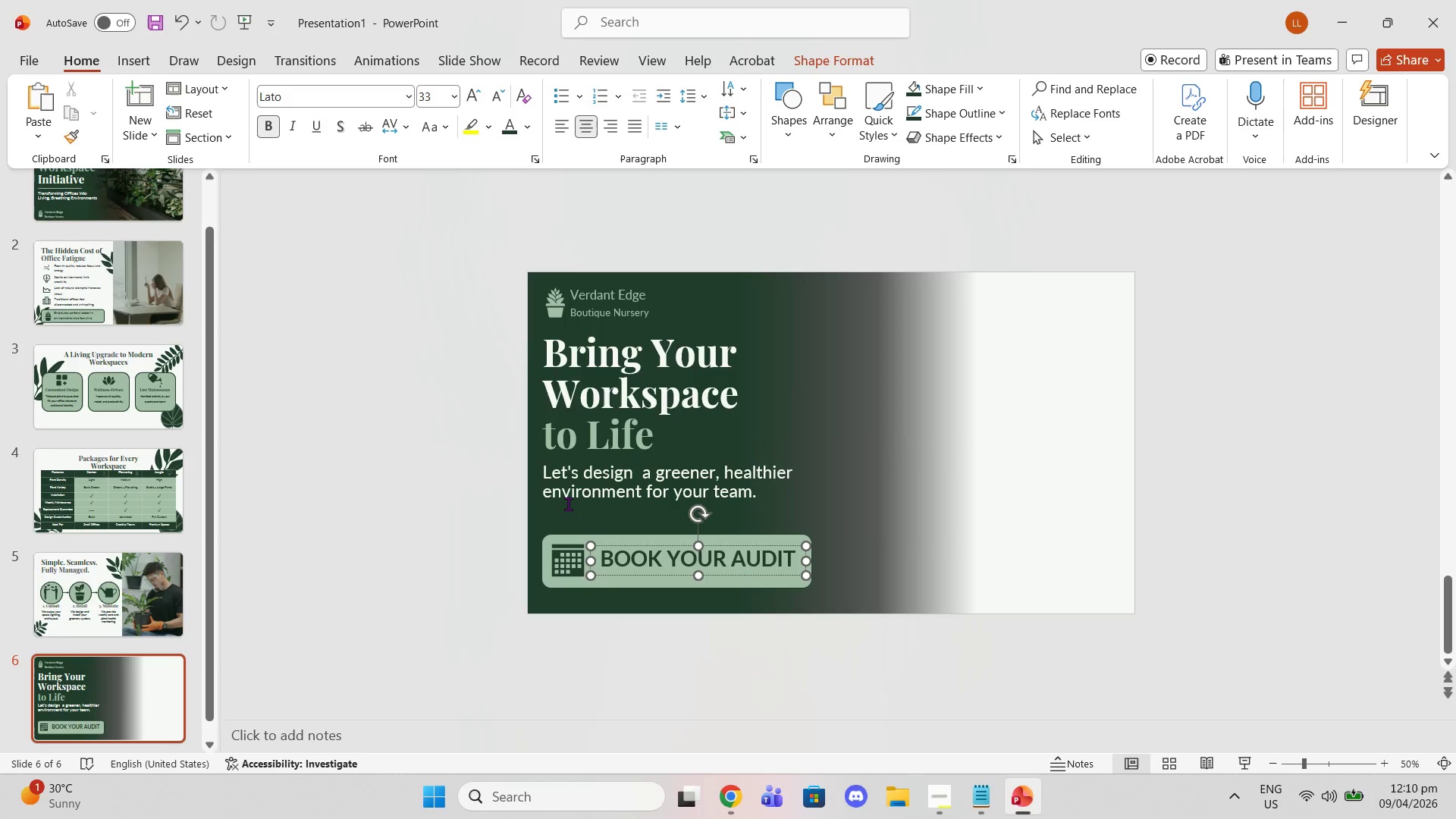 
left_click([411, 519])
 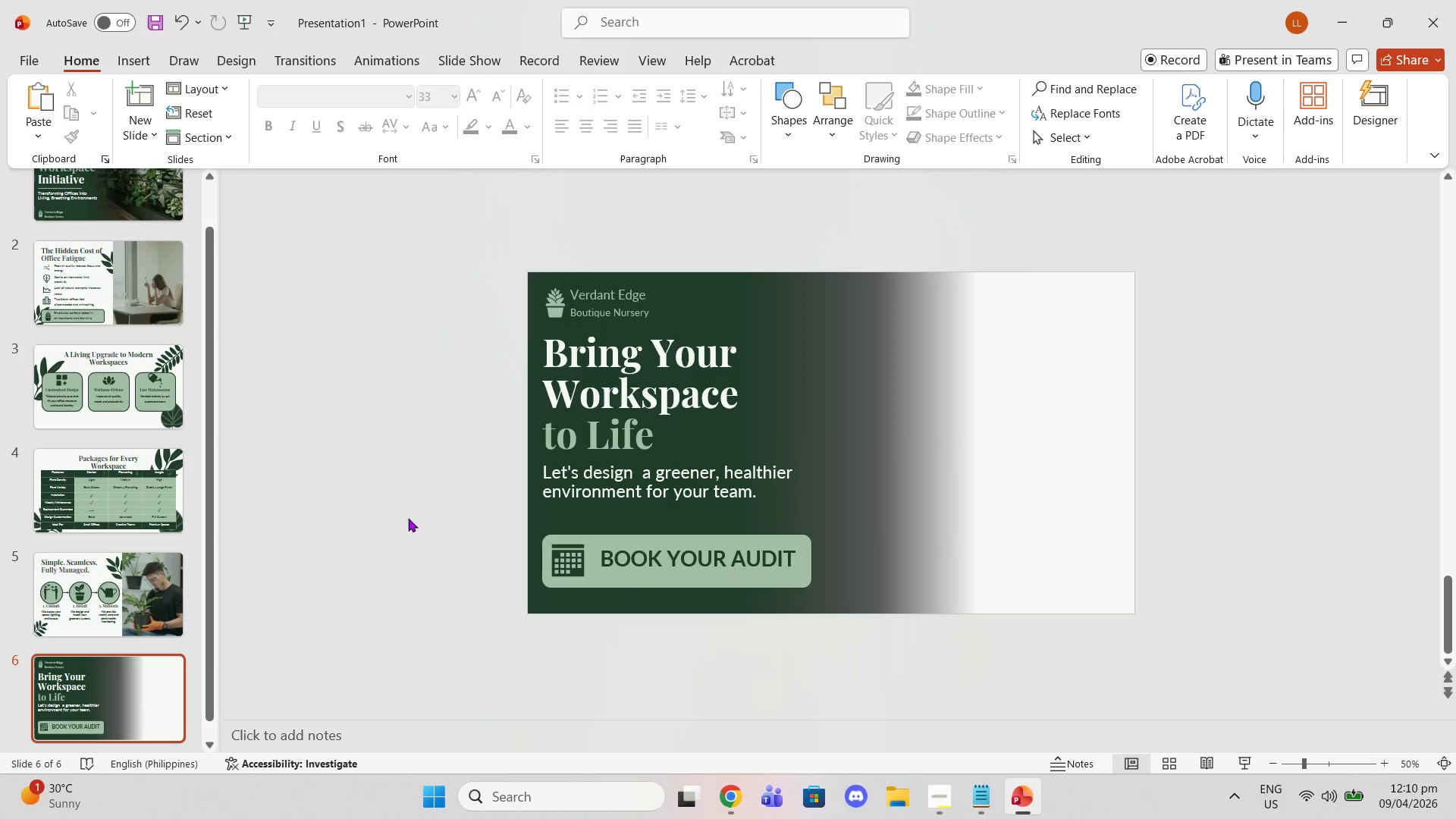 
left_click_drag(start_coordinate=[408, 518], to_coordinate=[839, 615])
 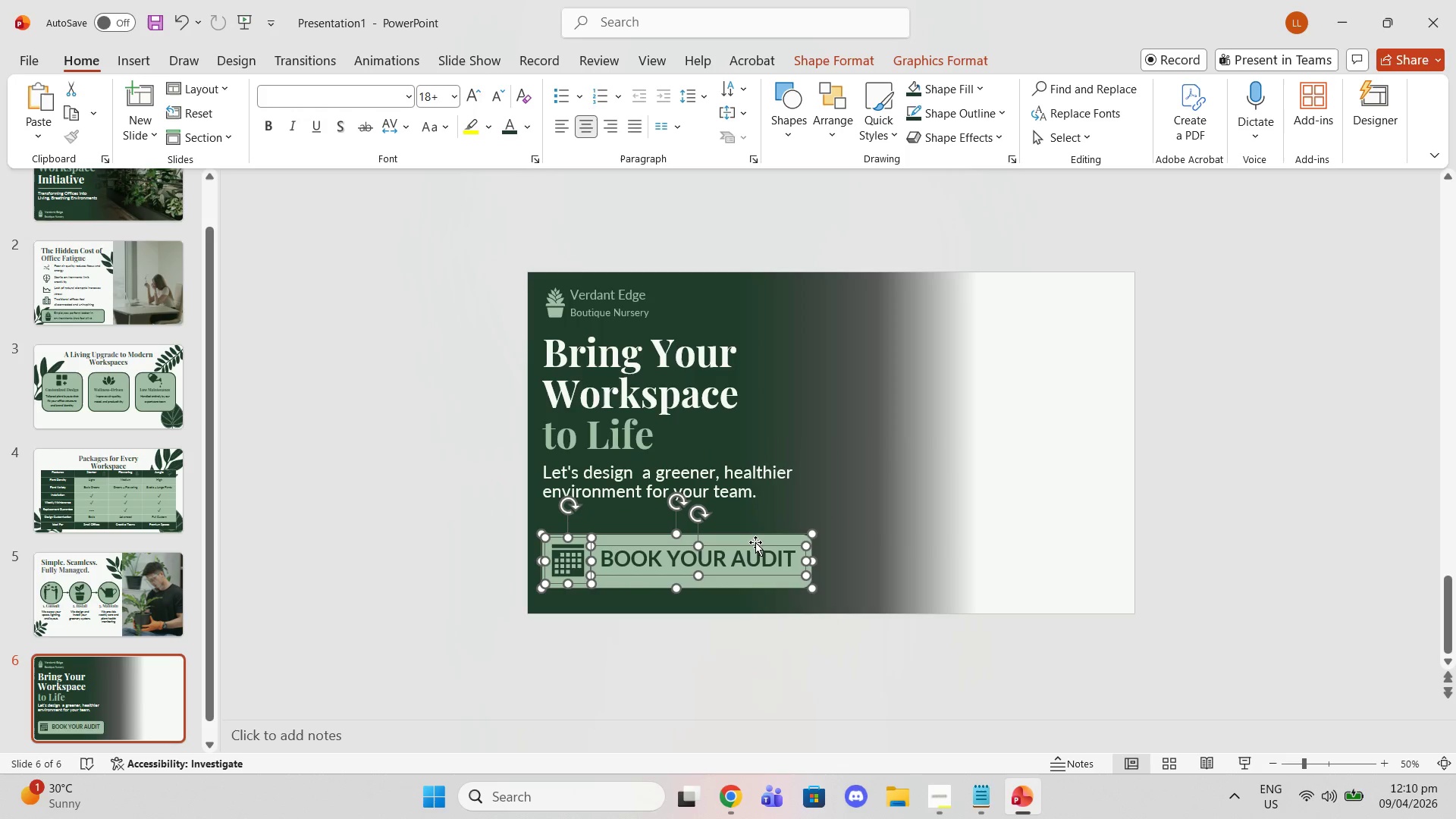 
left_click_drag(start_coordinate=[752, 541], to_coordinate=[752, 516])
 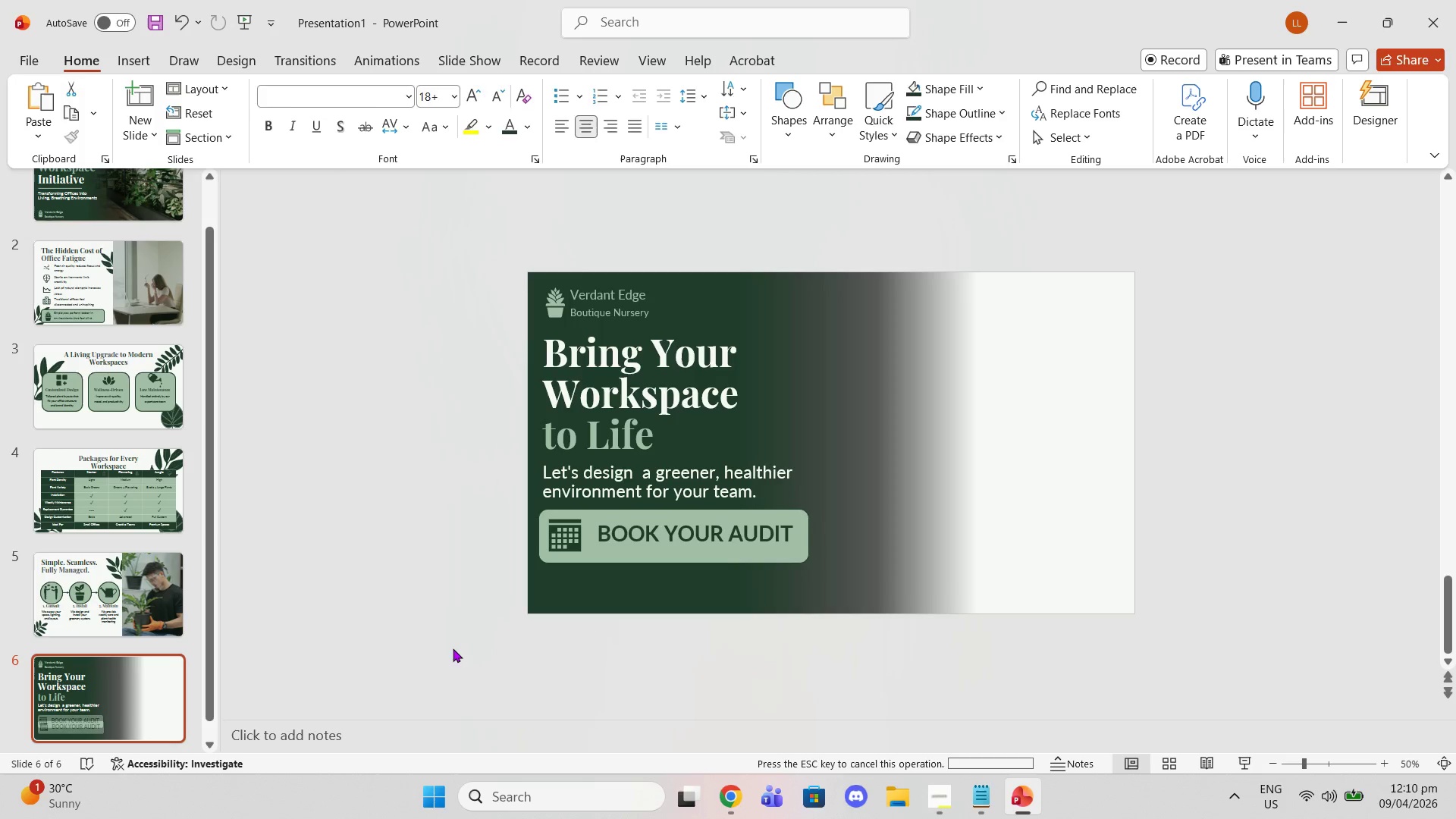 
left_click([453, 648])
 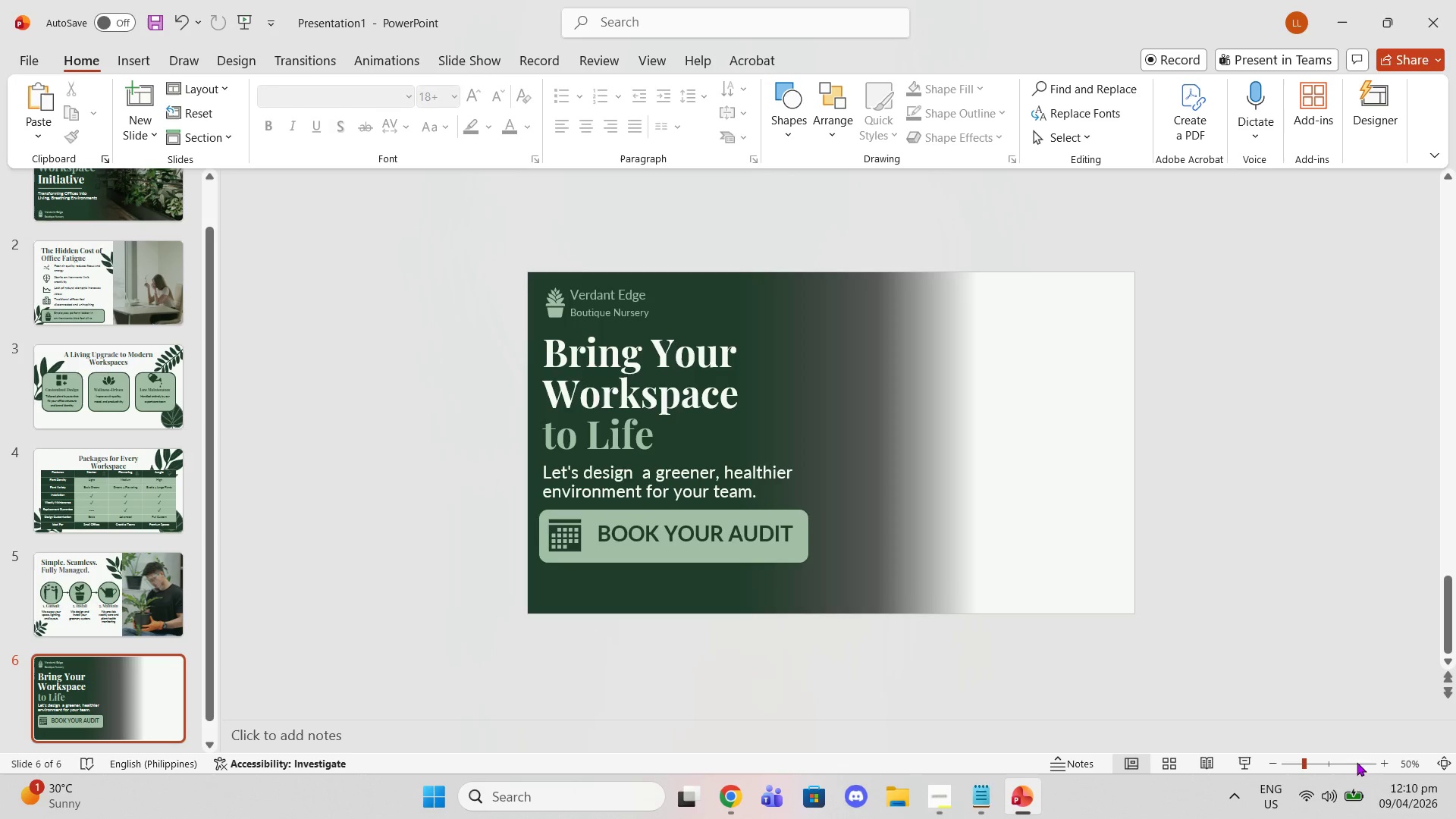 
double_click([1382, 764])
 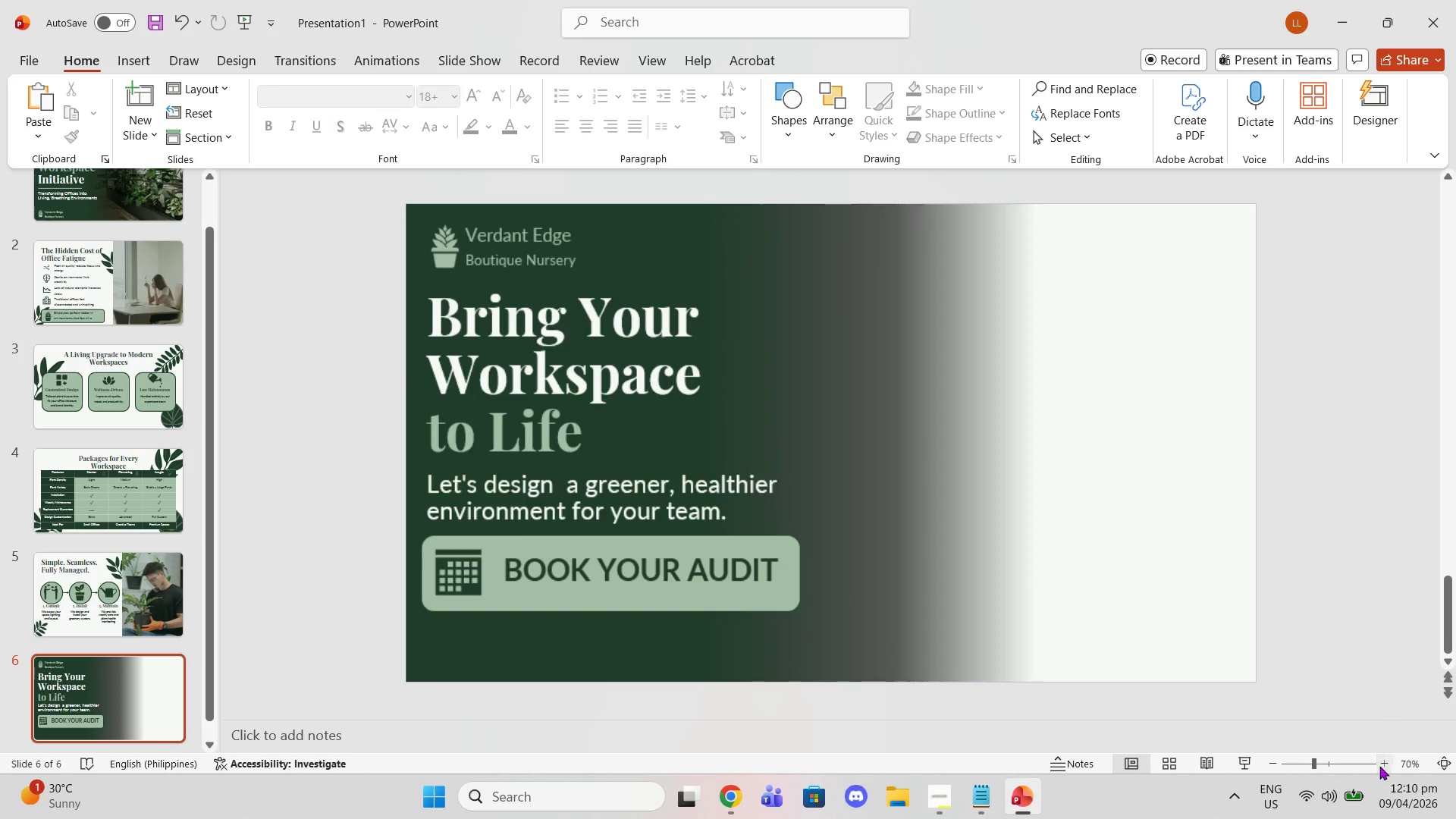 
triple_click([1379, 766])
 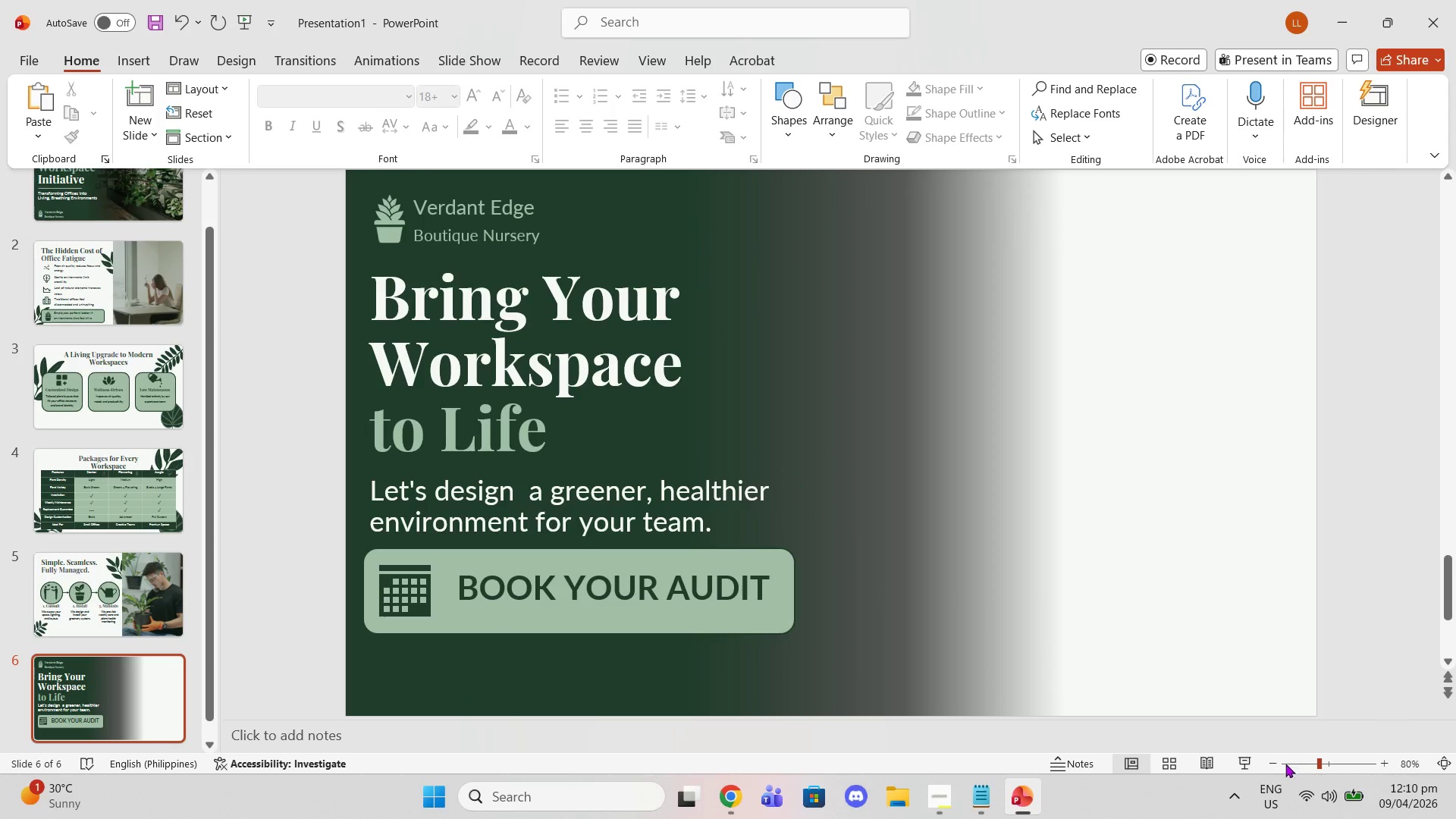 
left_click([1278, 764])
 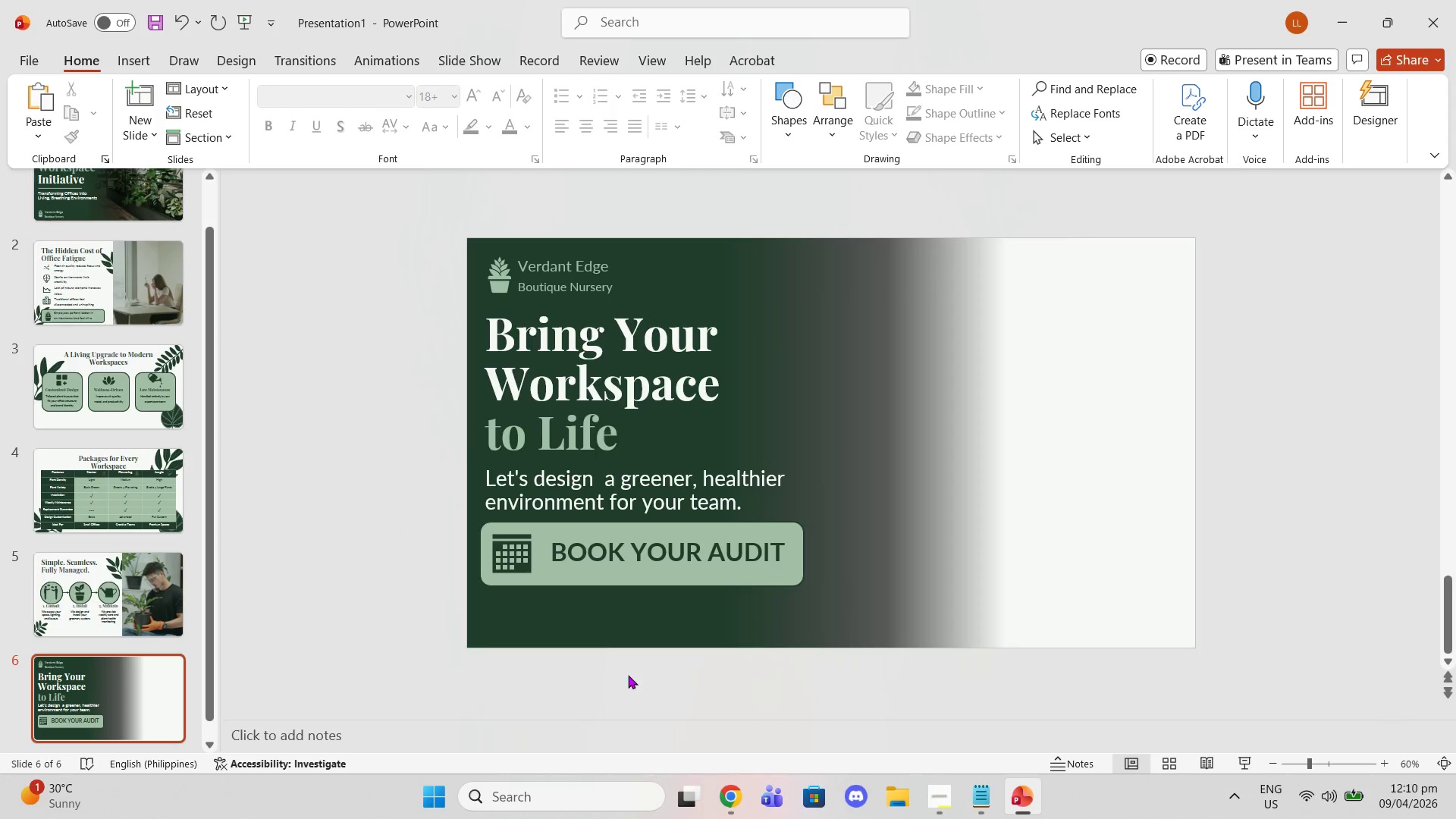 
left_click([636, 695])
 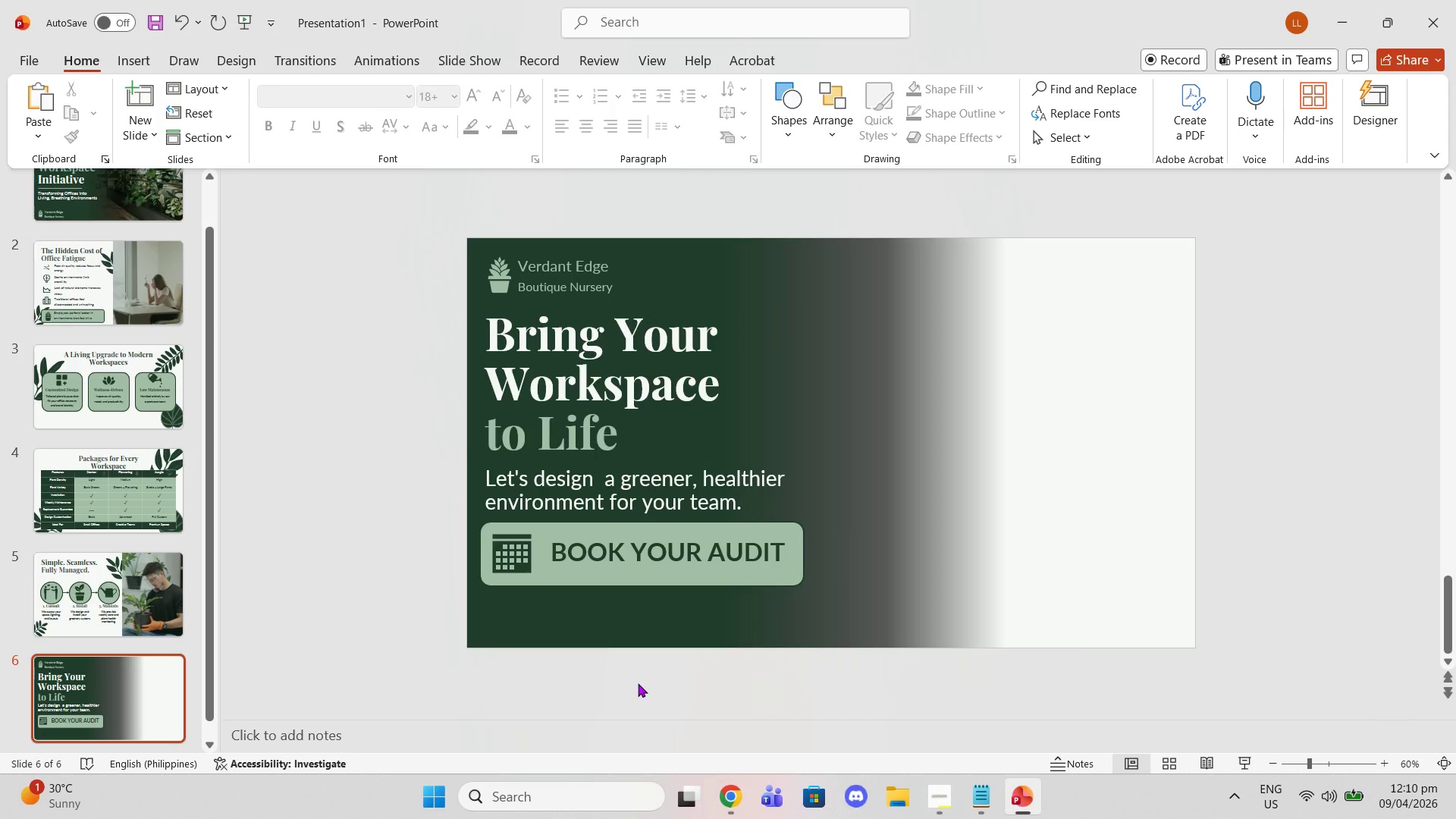 
wait(9.59)
 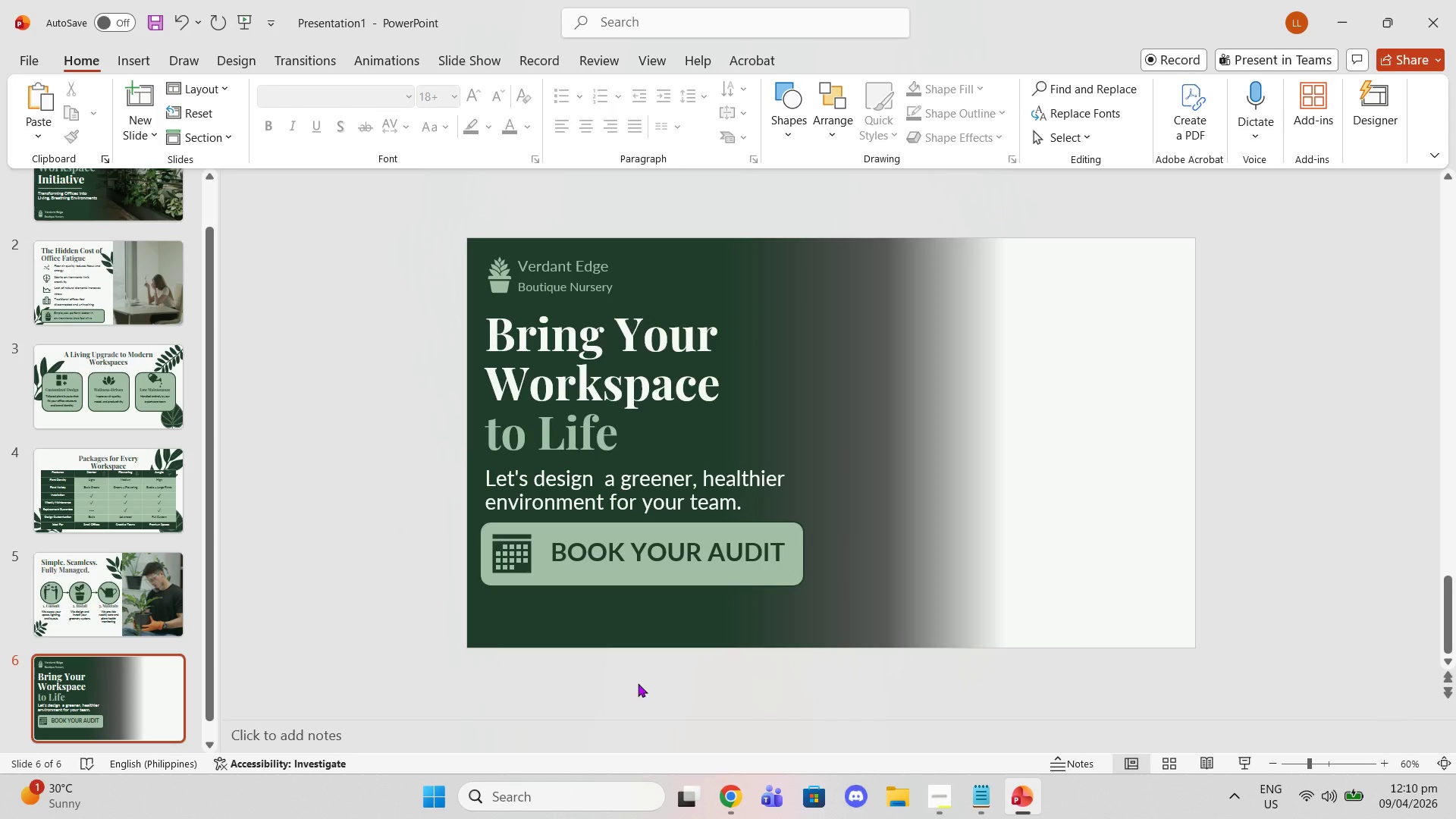 
left_click([150, 71])
 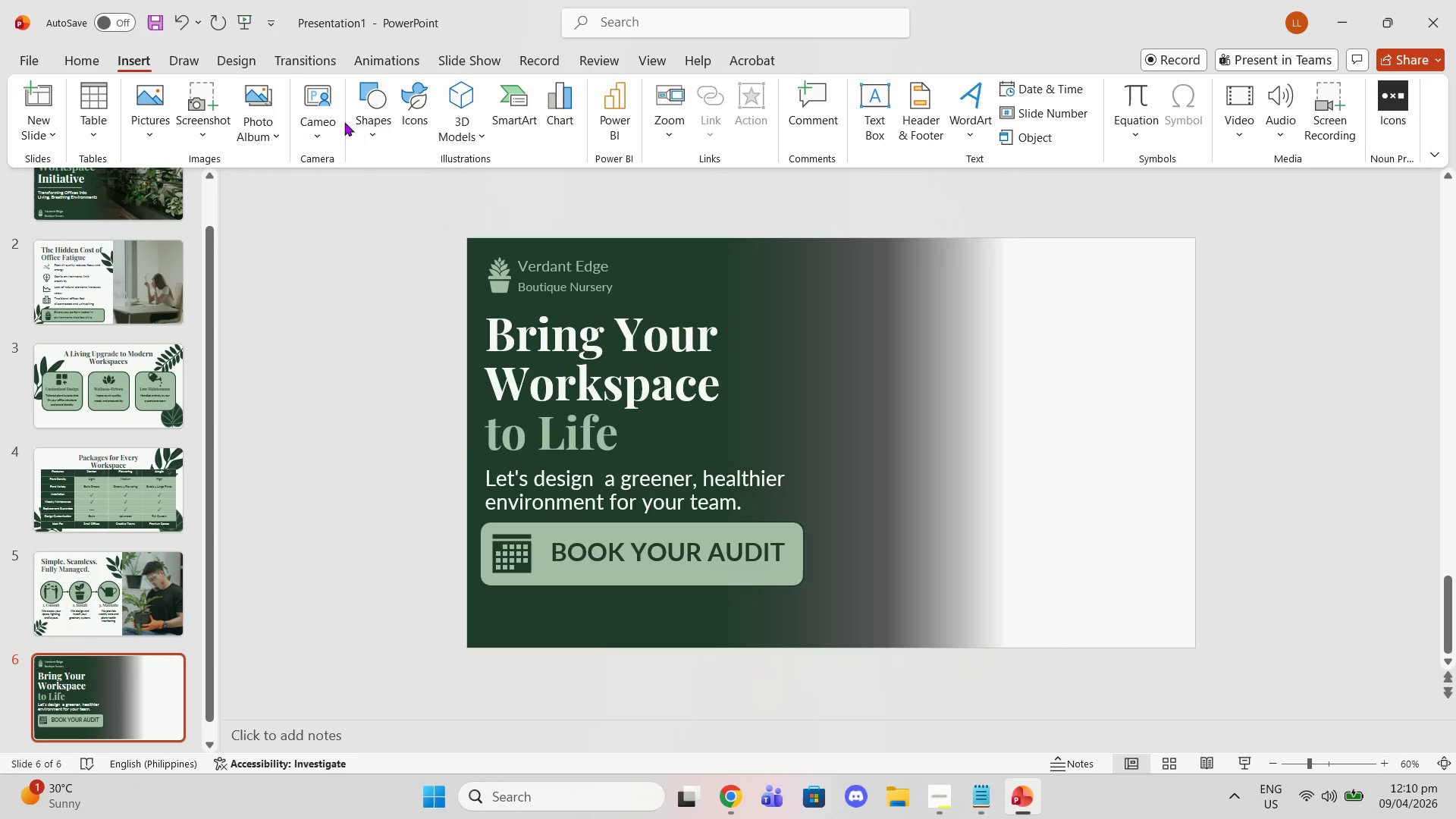 
left_click([424, 124])
 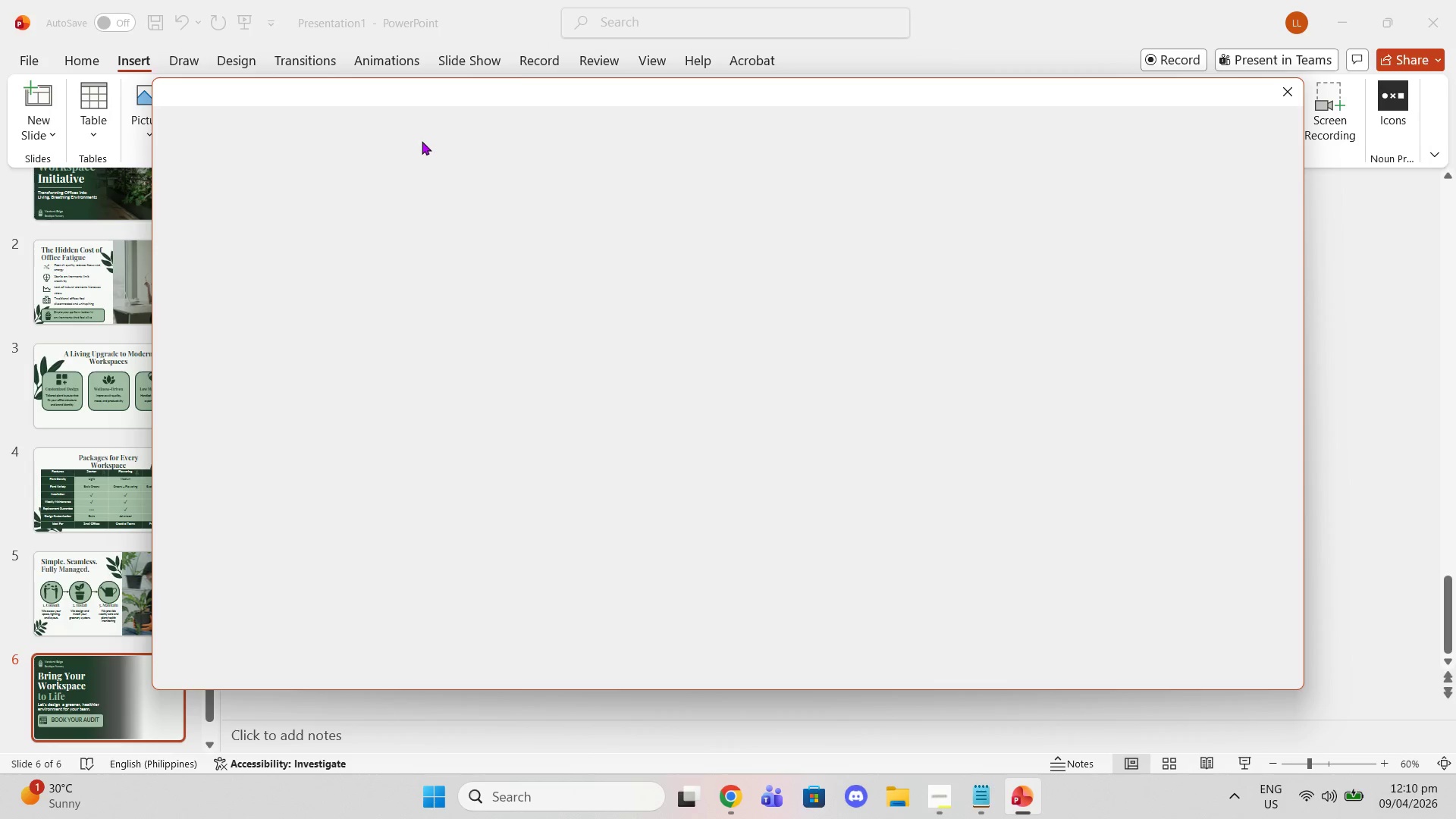 
mouse_move([413, 156])
 